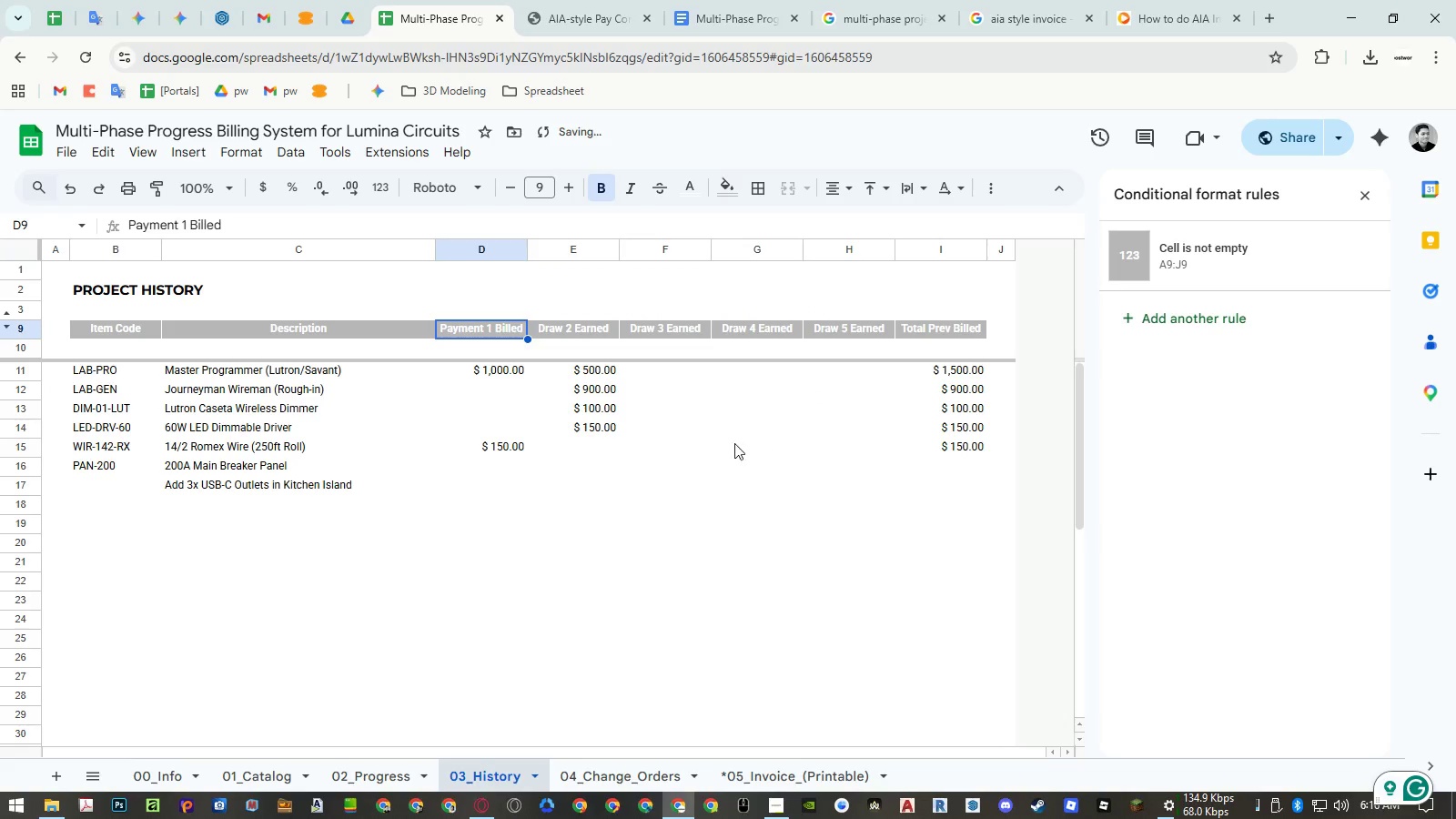 
left_click([712, 446])
 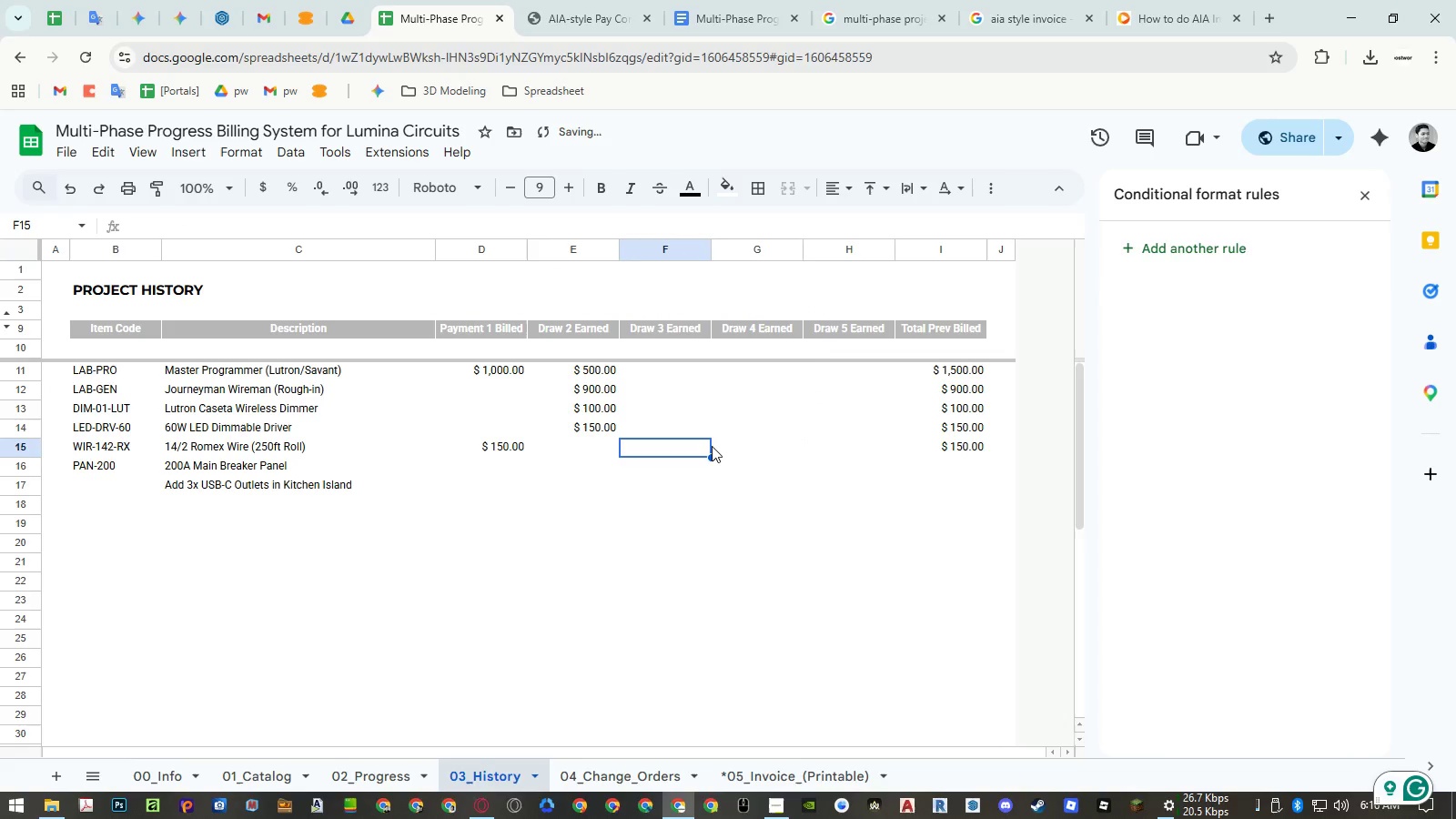 
key(Control+ControlLeft)
 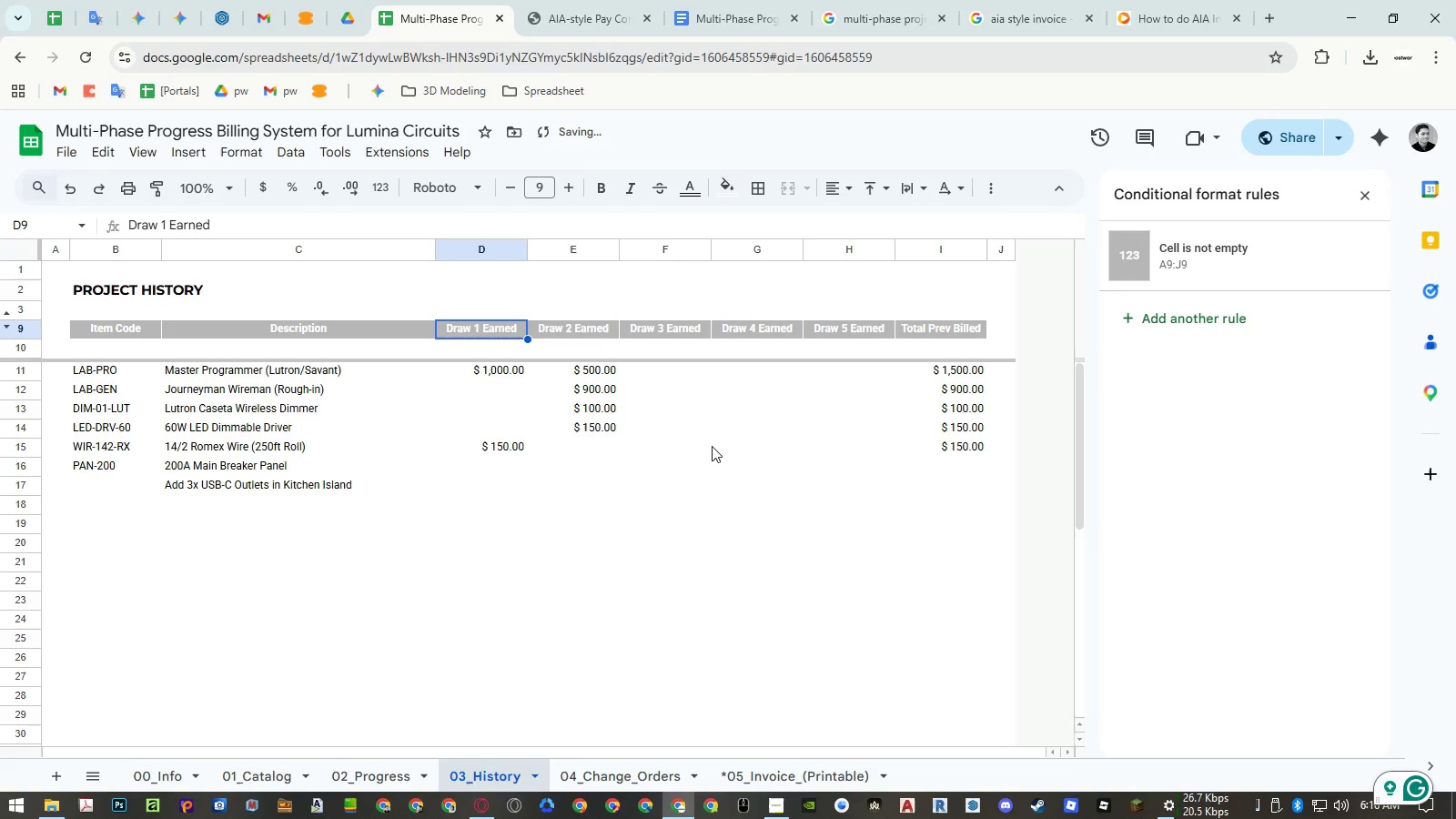 
key(Control+Z)
 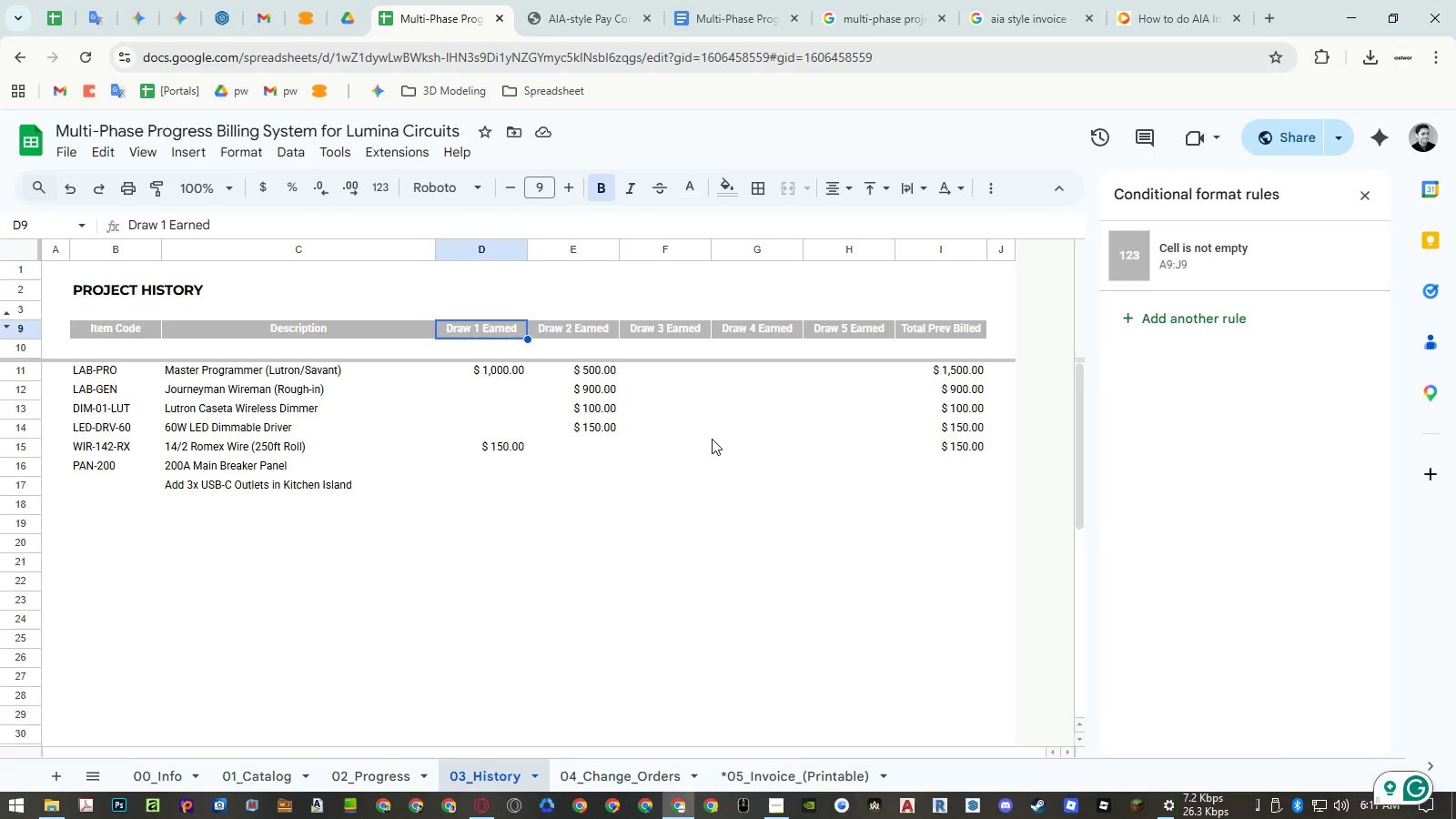 
wait(13.06)
 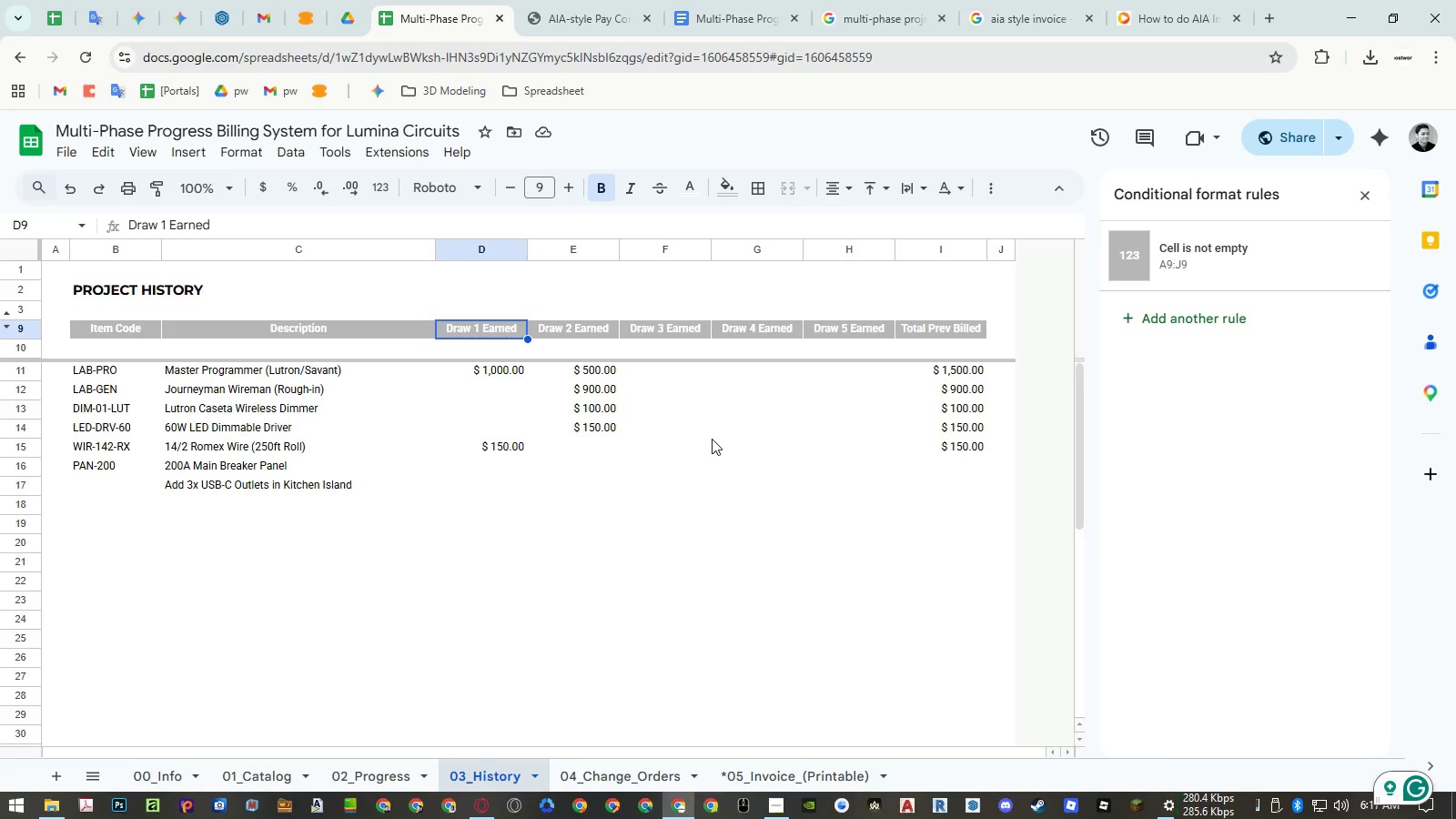 
type(Billed #1)
 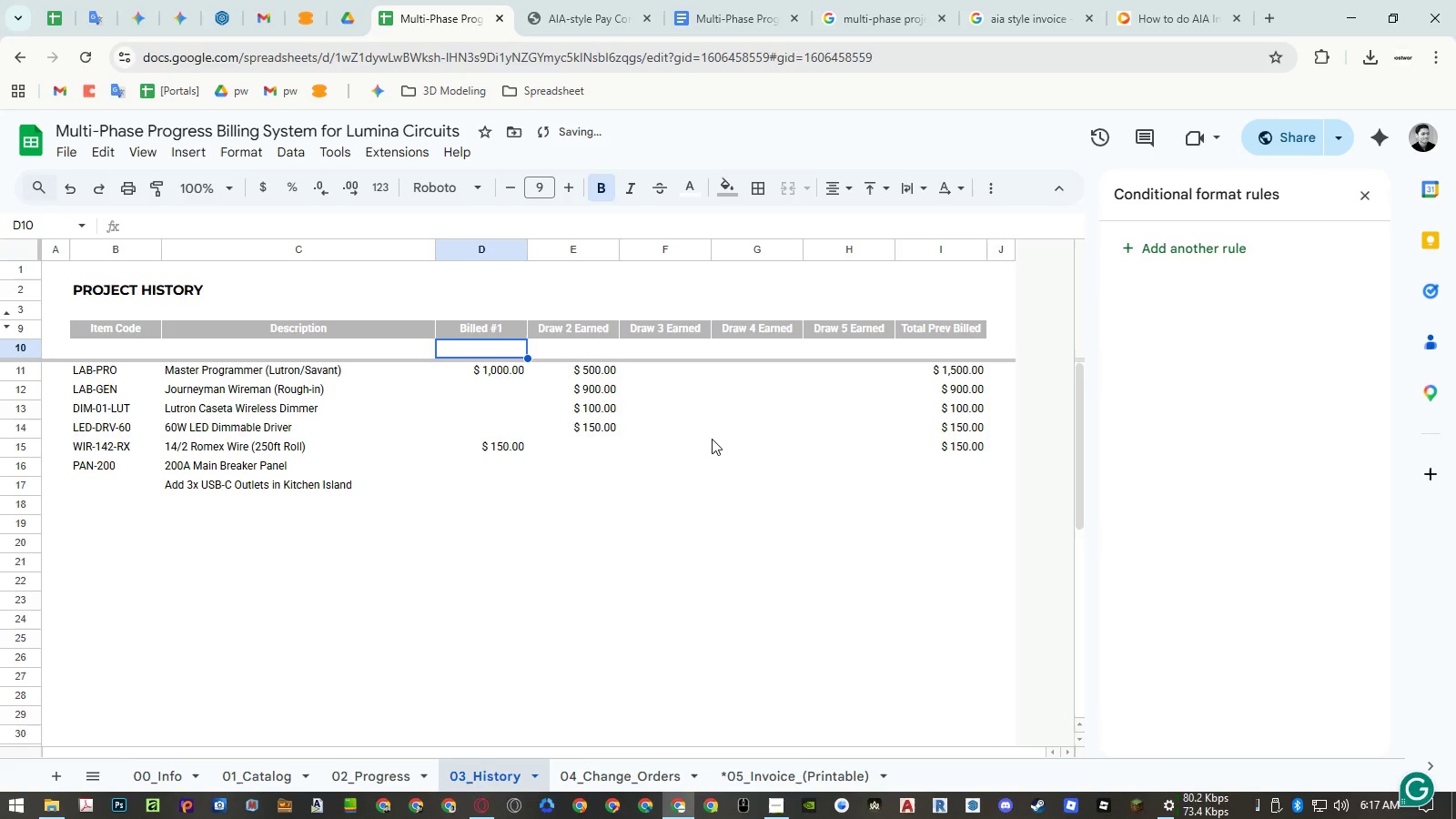 
 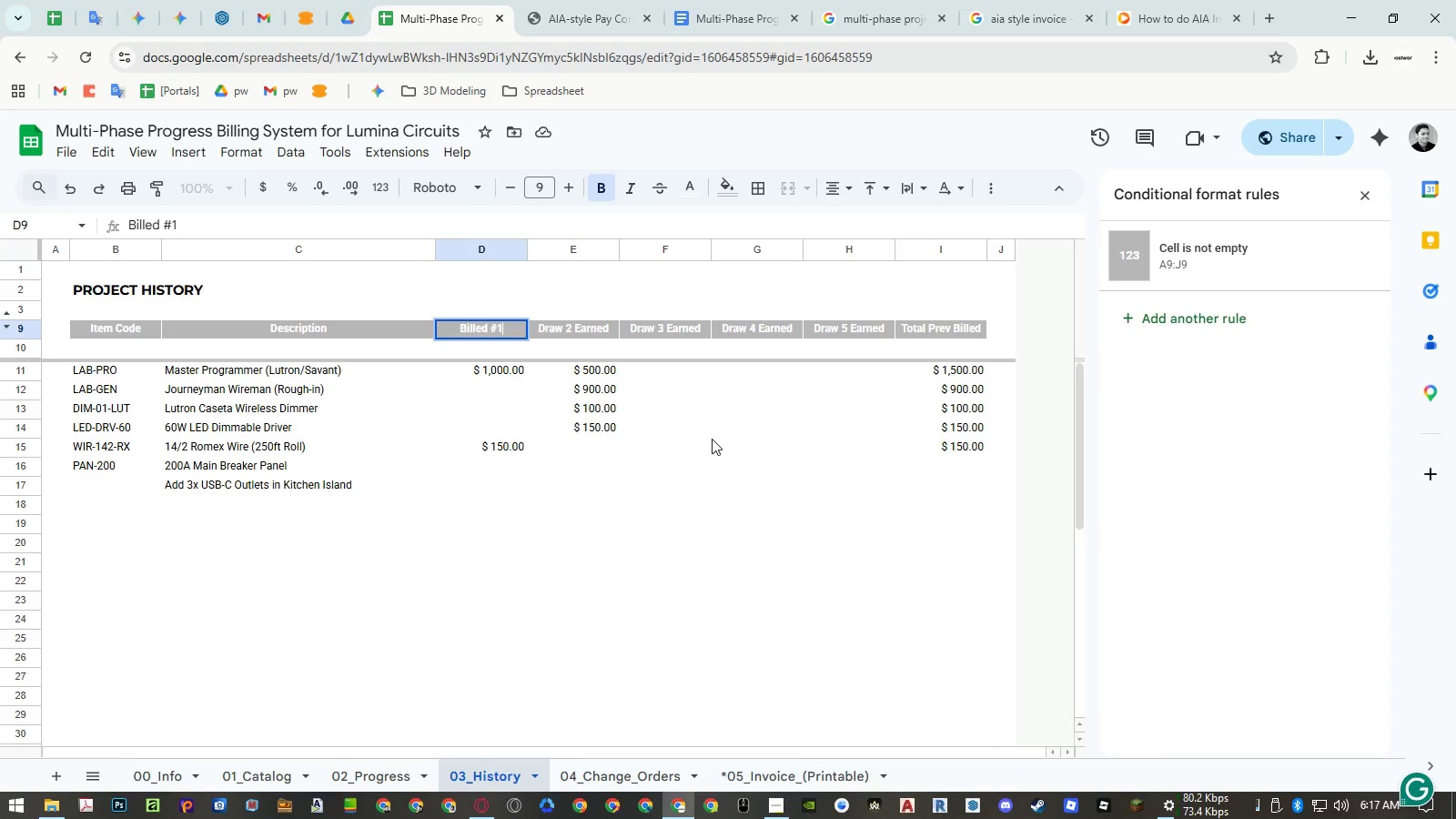 
key(Enter)
 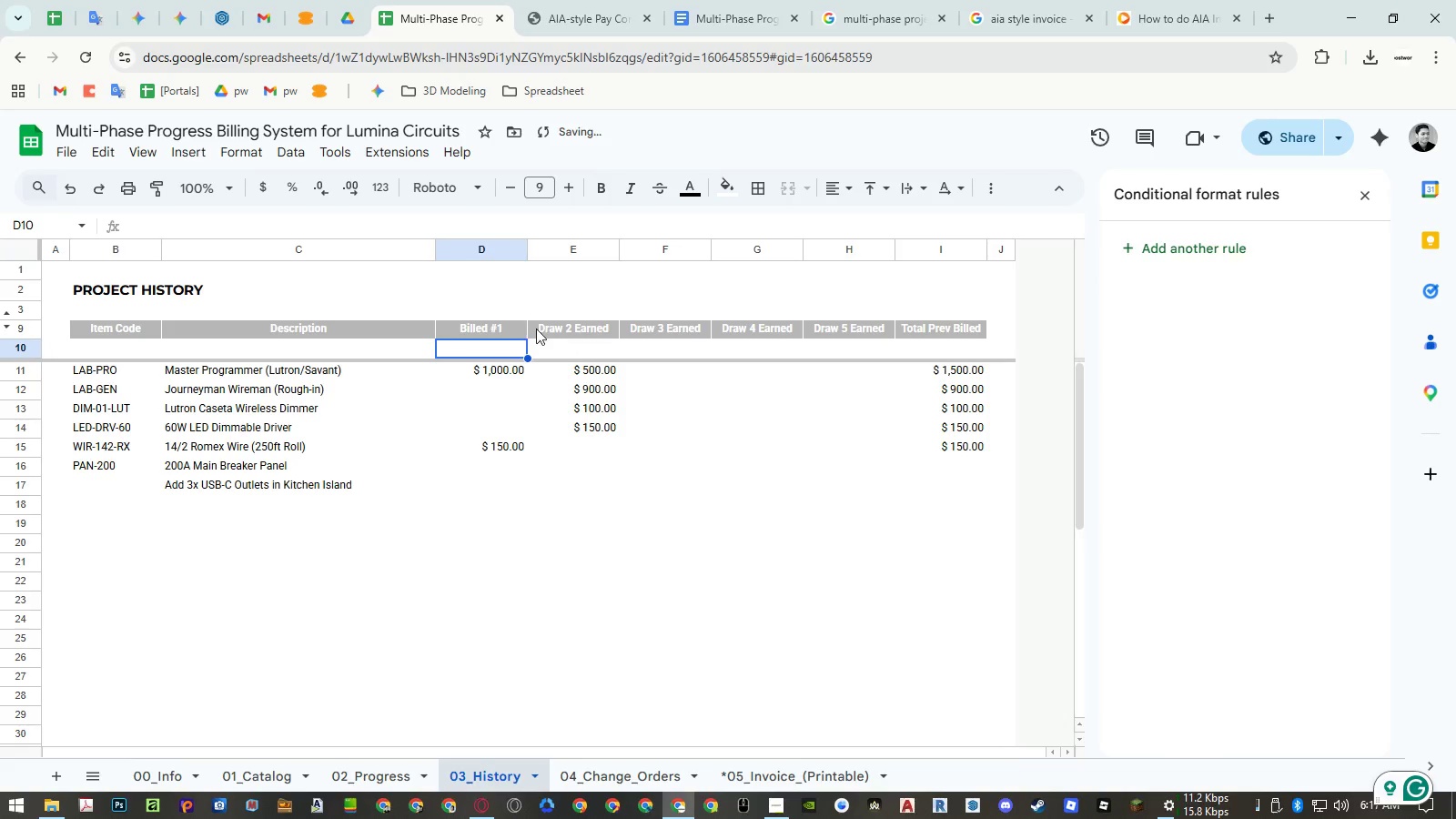 
left_click([521, 326])
 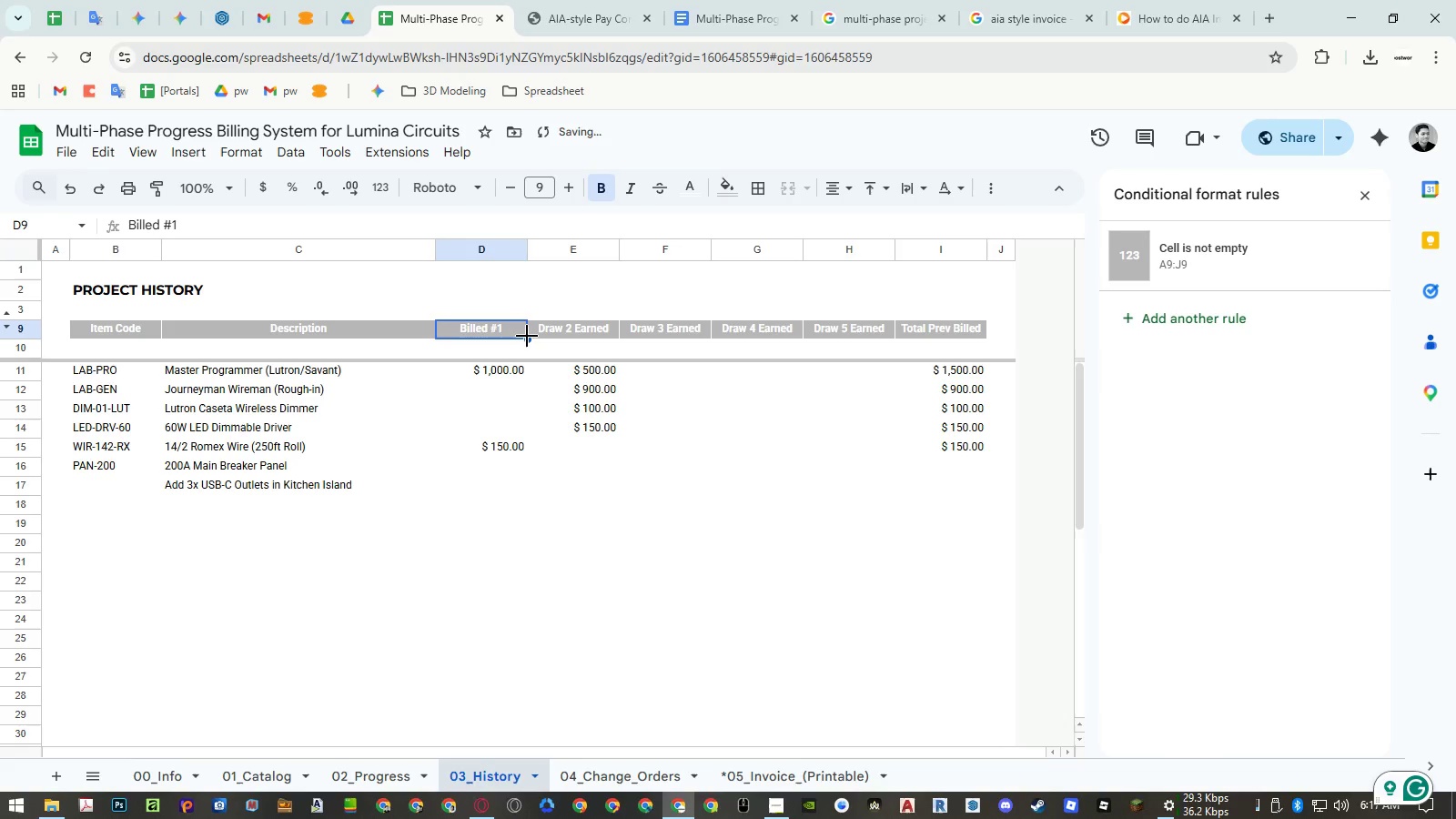 
left_click_drag(start_coordinate=[527, 336], to_coordinate=[542, 336])
 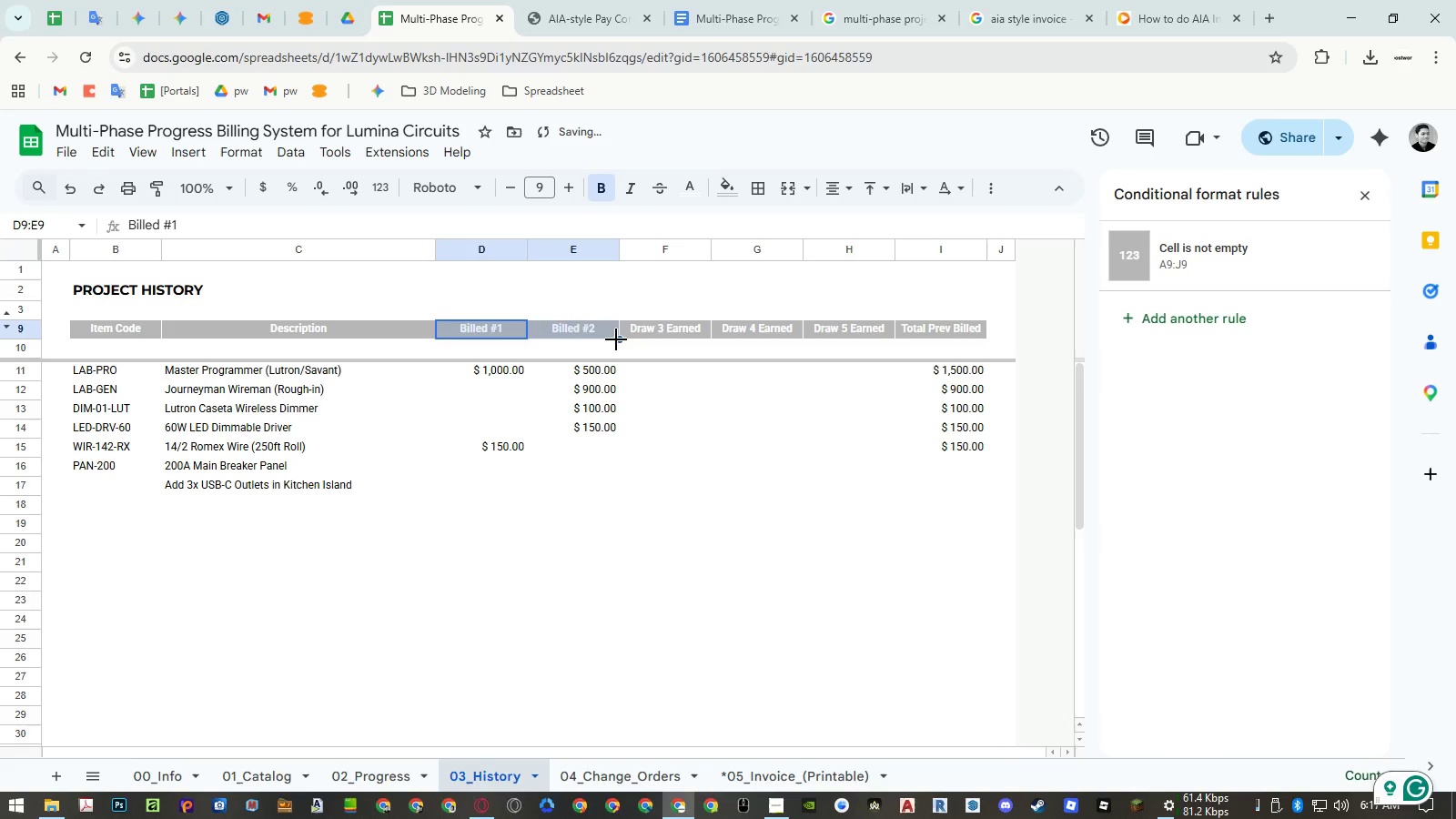 
left_click_drag(start_coordinate=[616, 339], to_coordinate=[850, 337])
 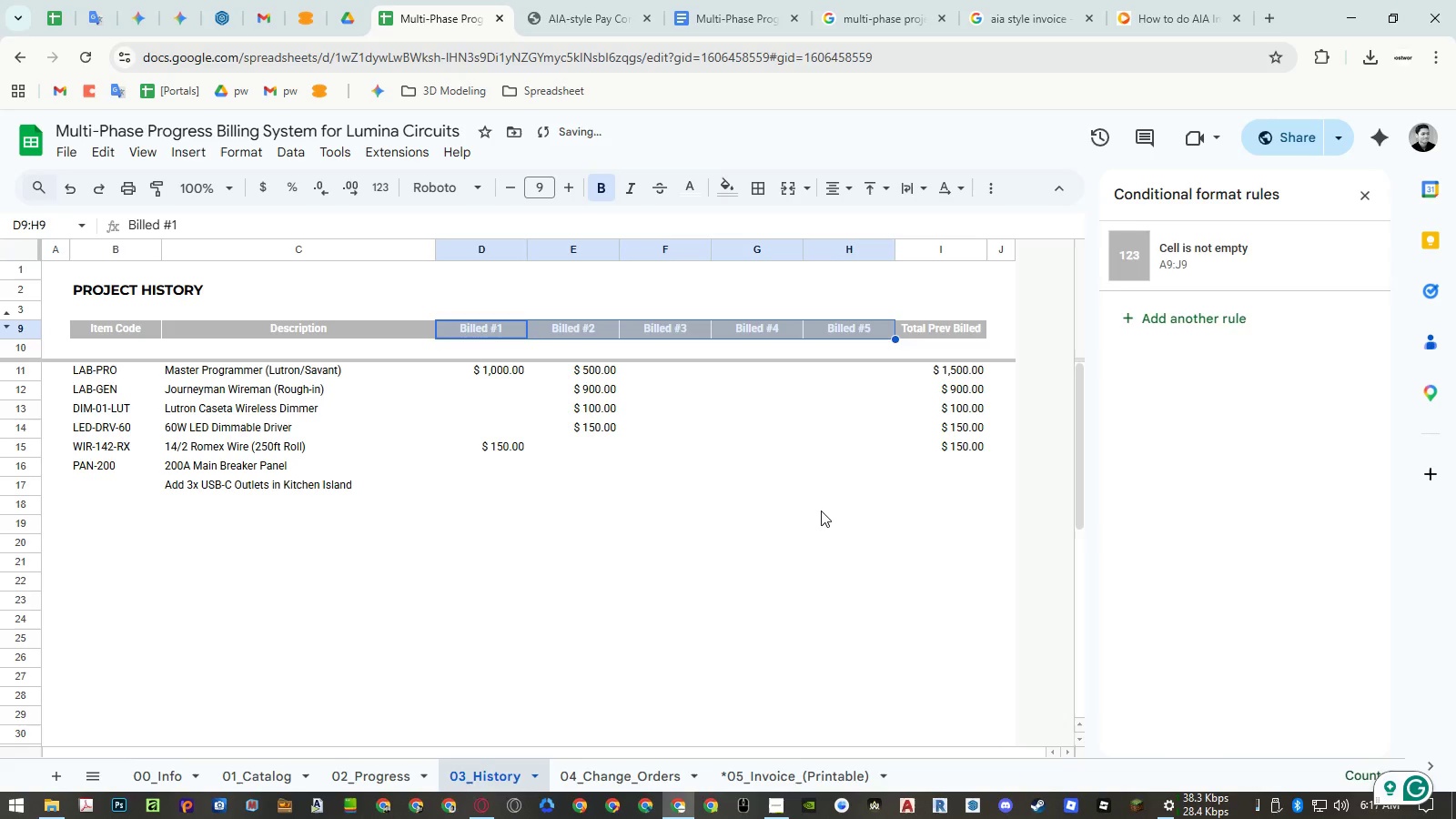 
left_click([819, 515])
 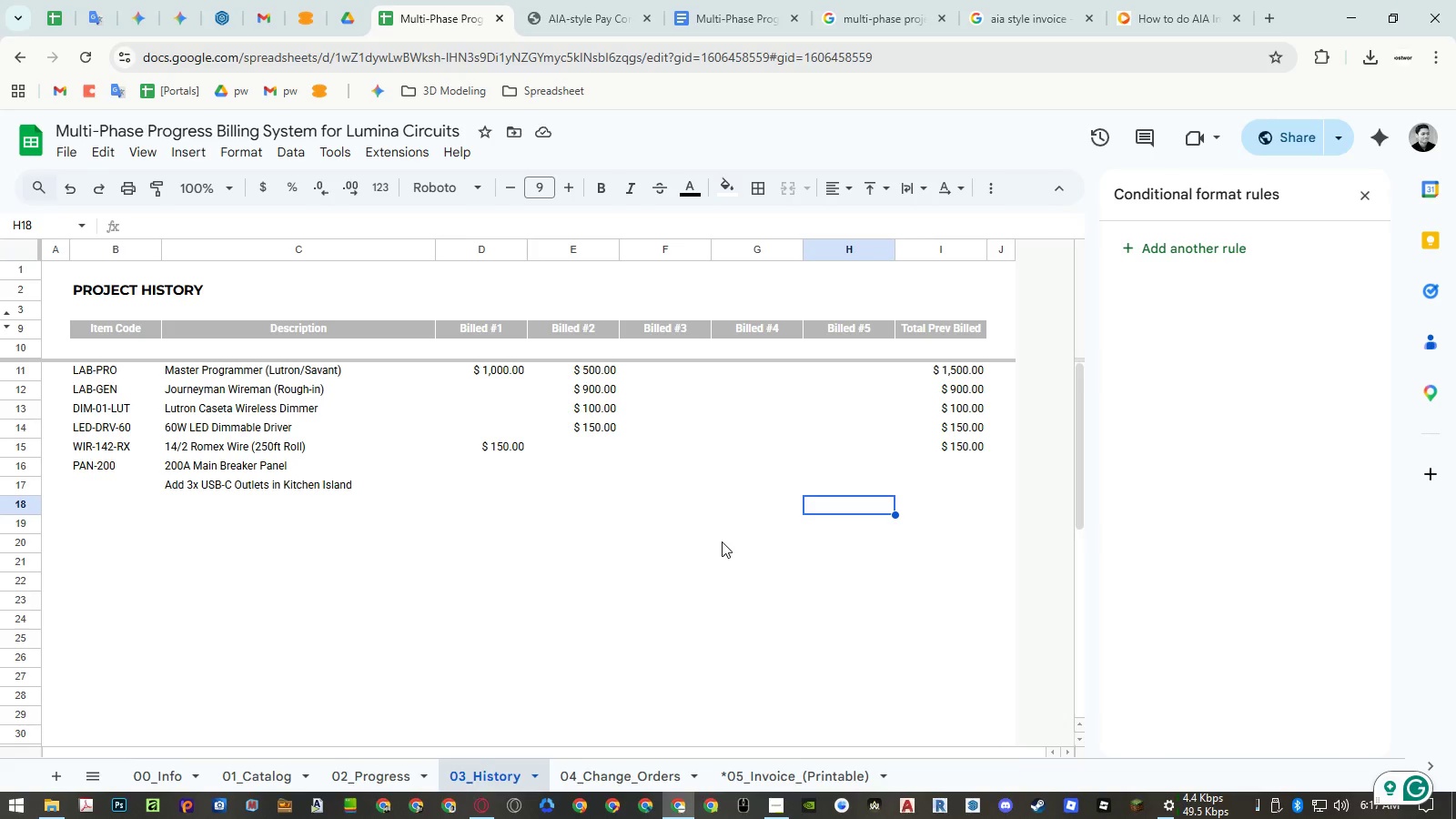 
wait(10.3)
 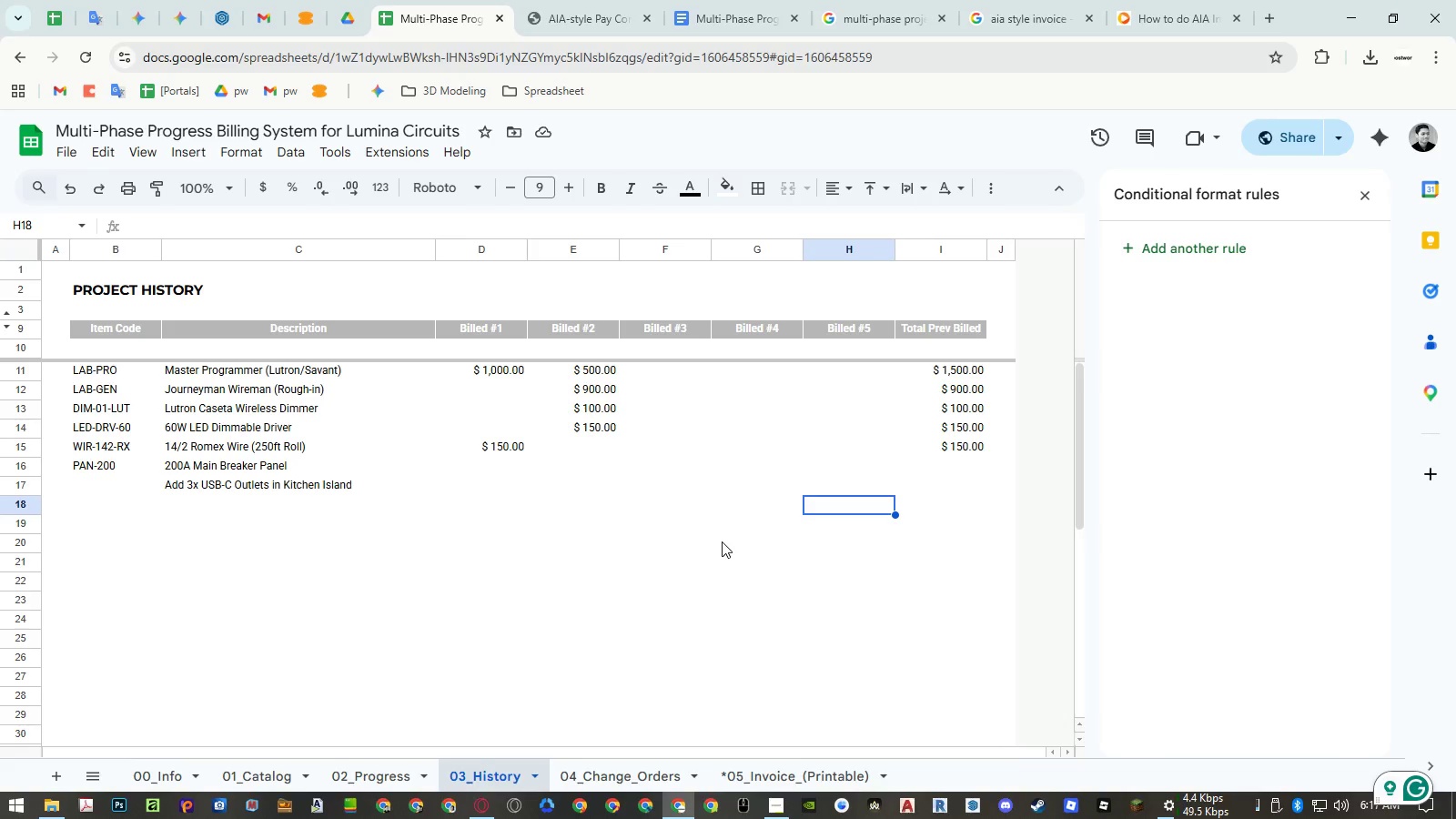 
left_click([661, 480])
 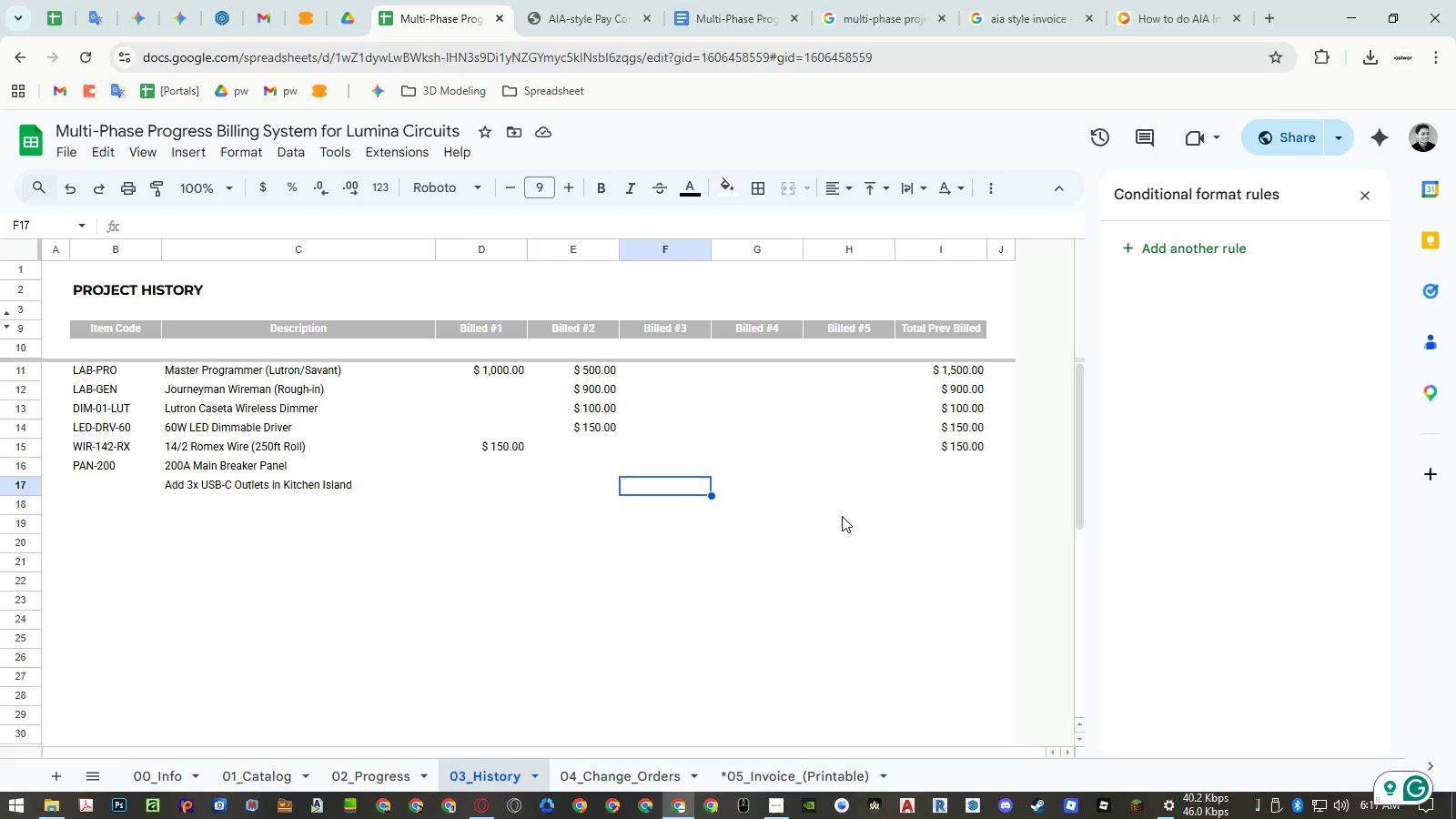 
key(Numpad1)
 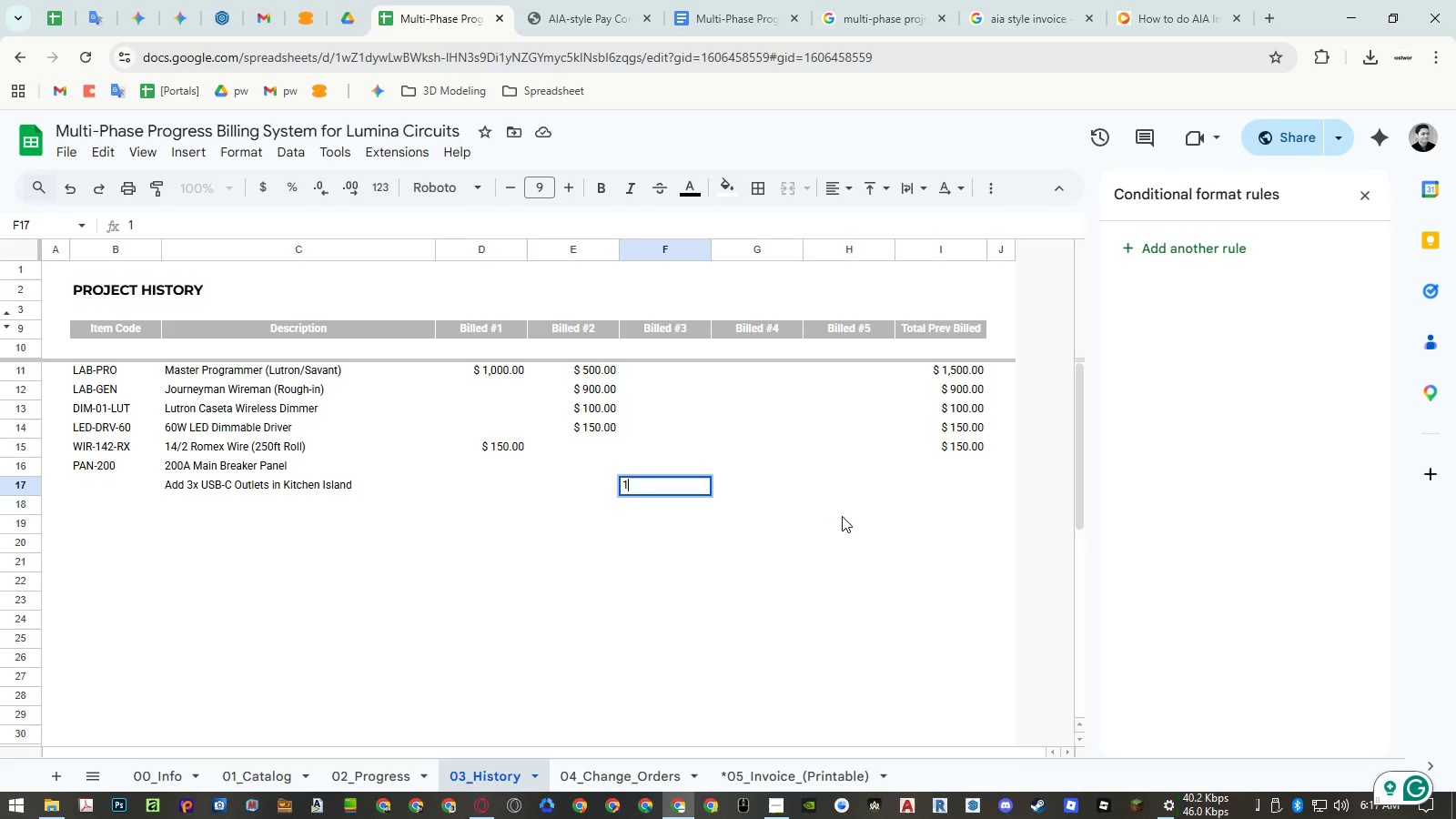 
key(Numpad0)
 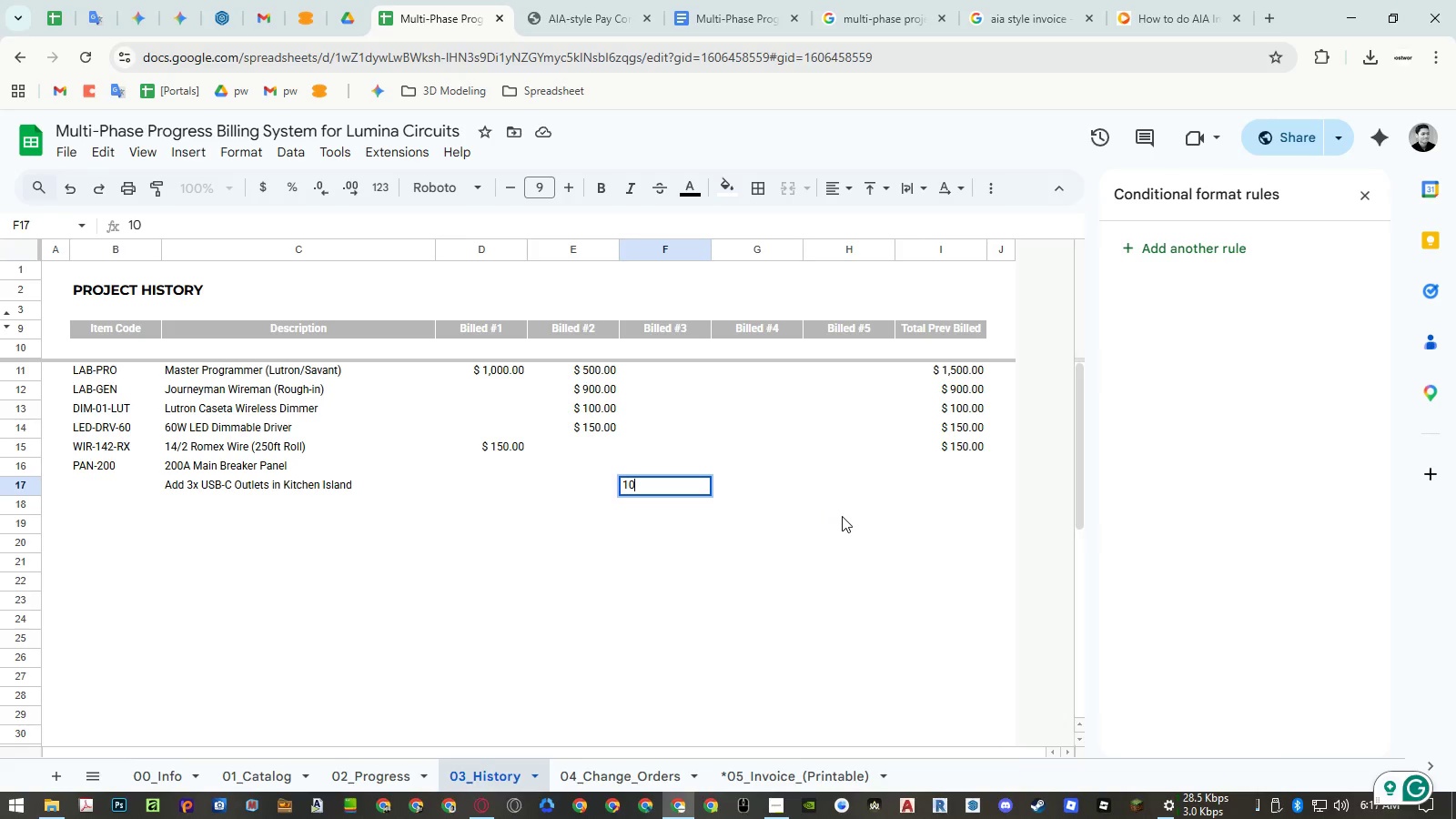 
key(Numpad0)
 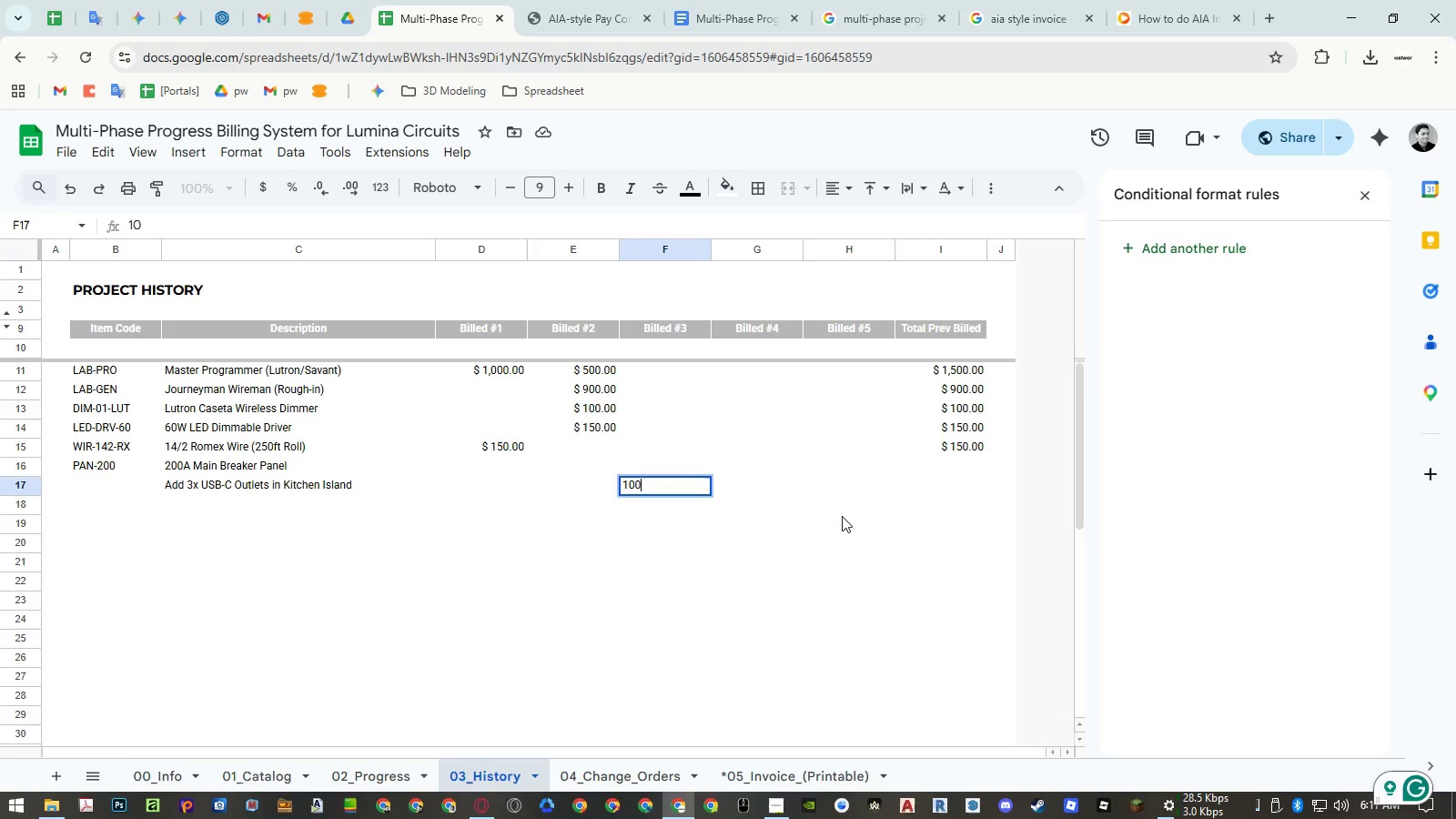 
key(NumpadEnter)
 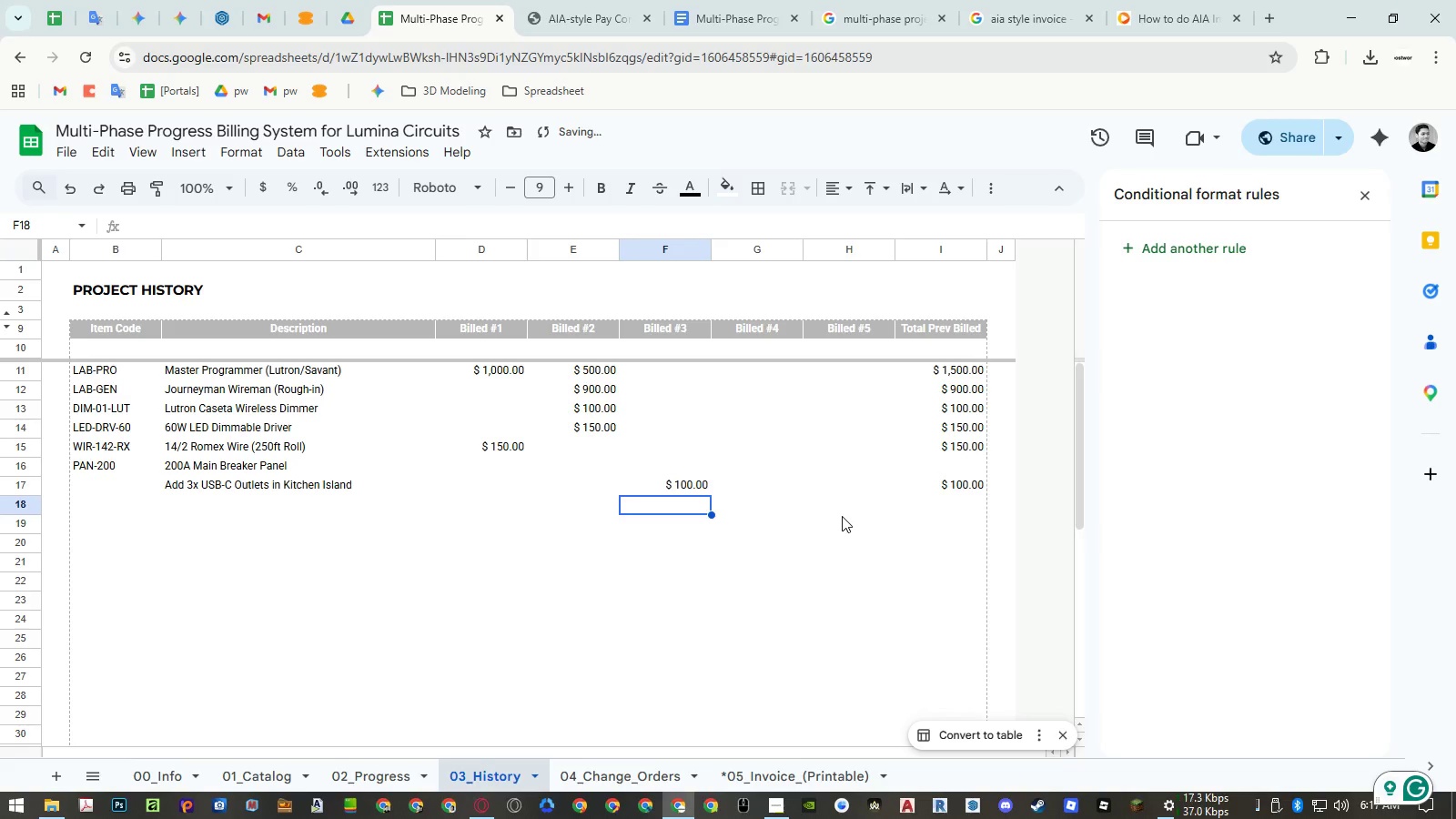 
key(Control+ControlLeft)
 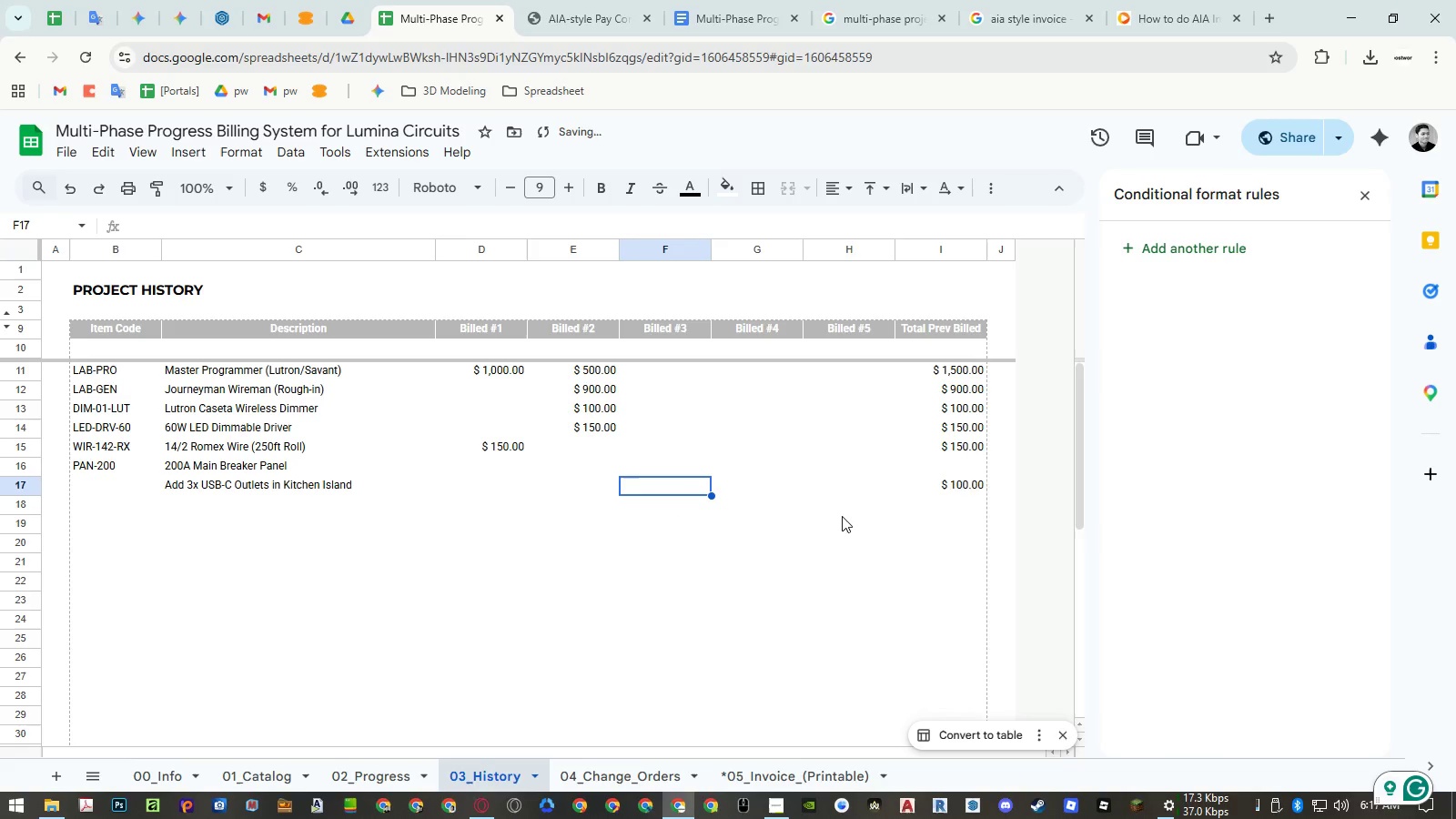 
key(Control+Z)
 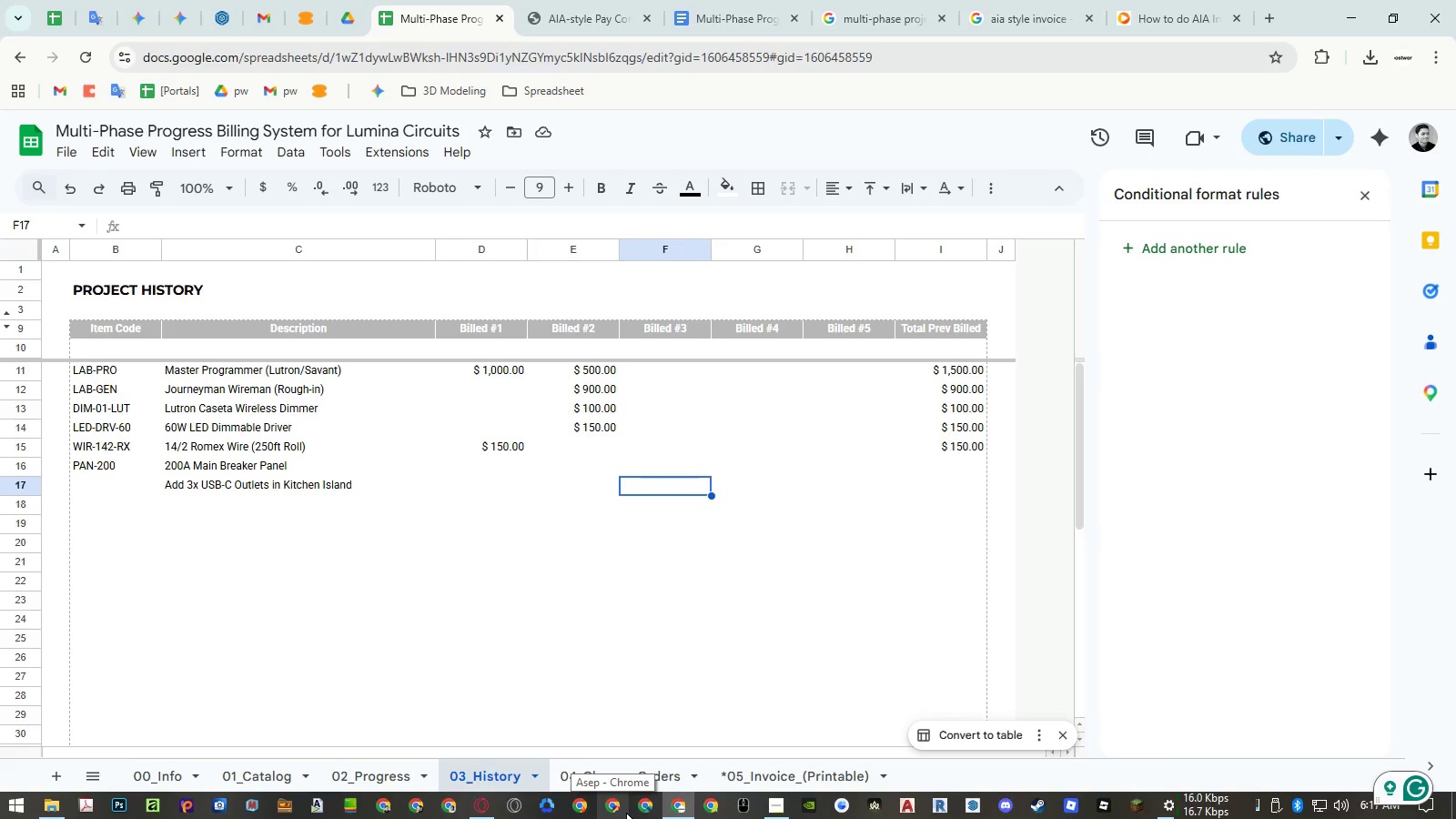 
wait(12.47)
 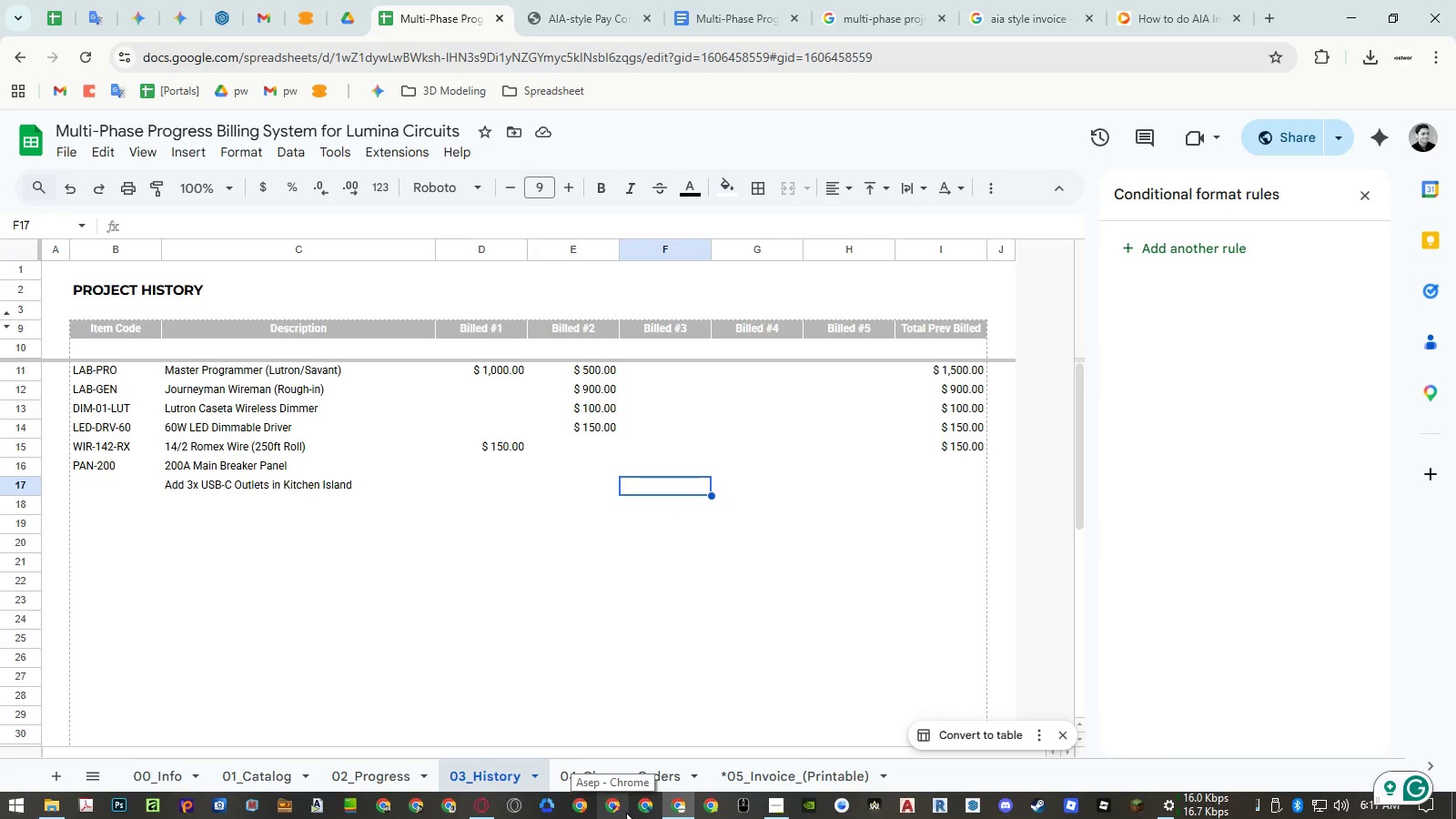 
left_click([606, 773])
 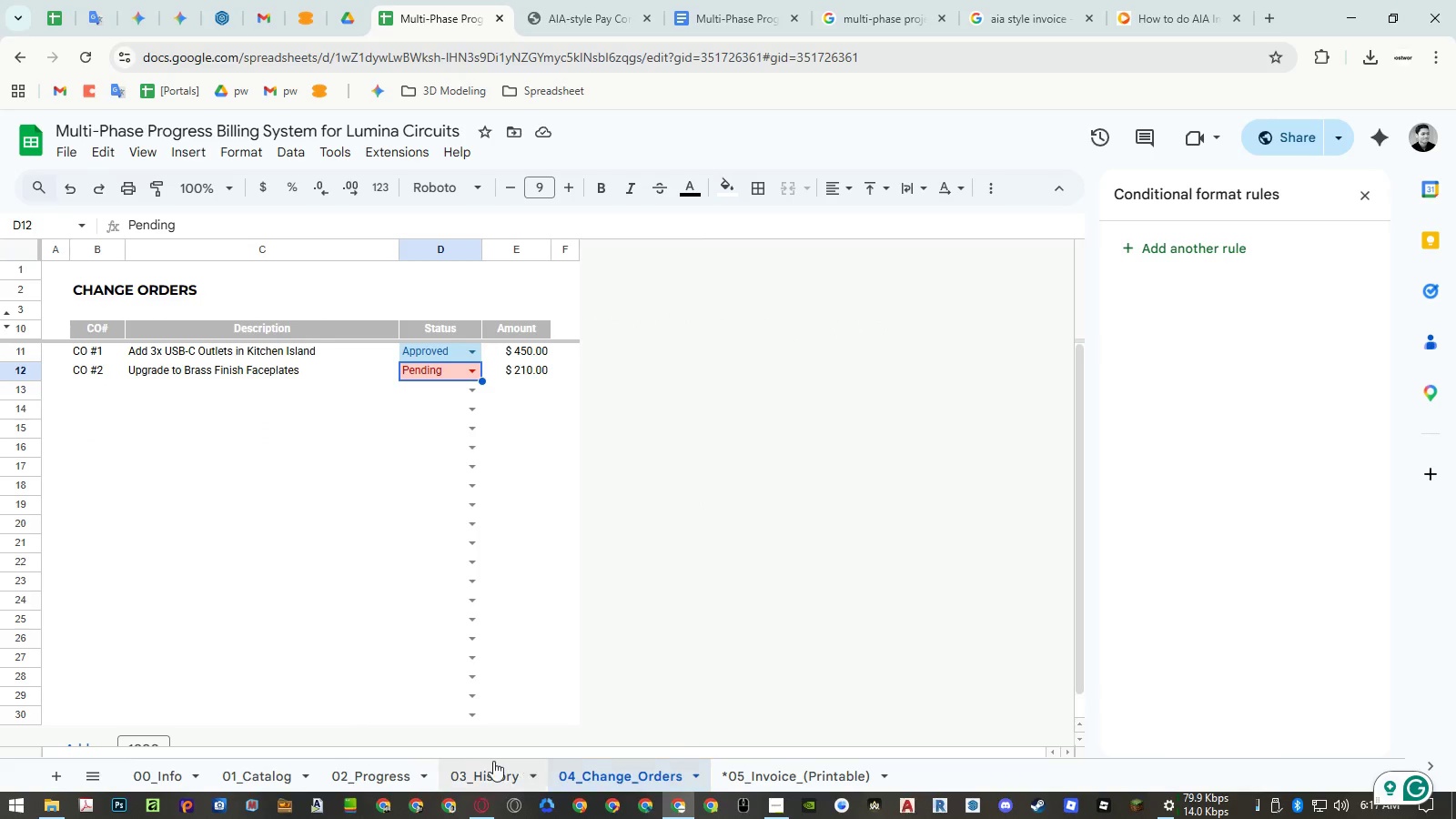 
left_click([376, 770])
 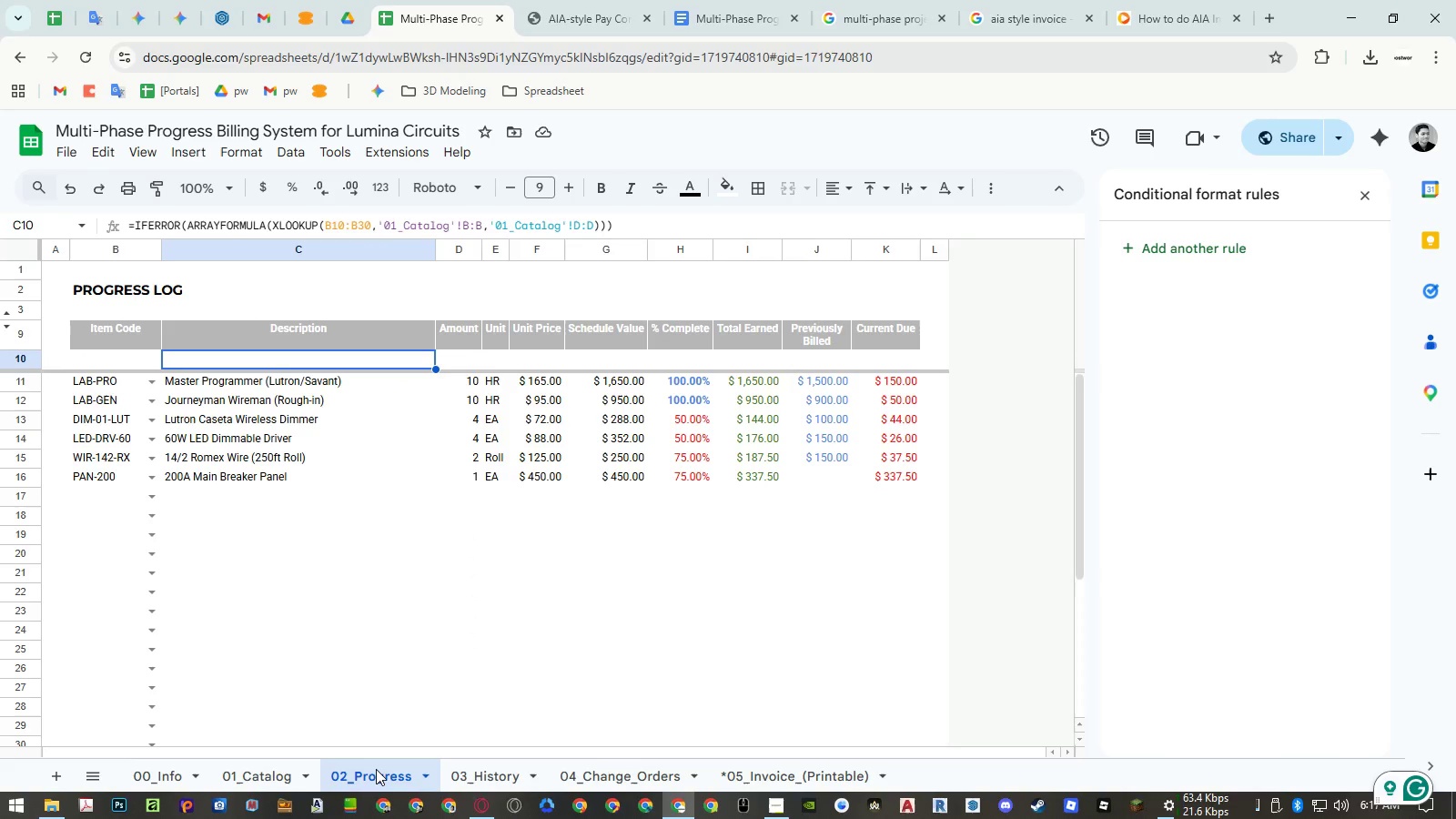 
wait(6.25)
 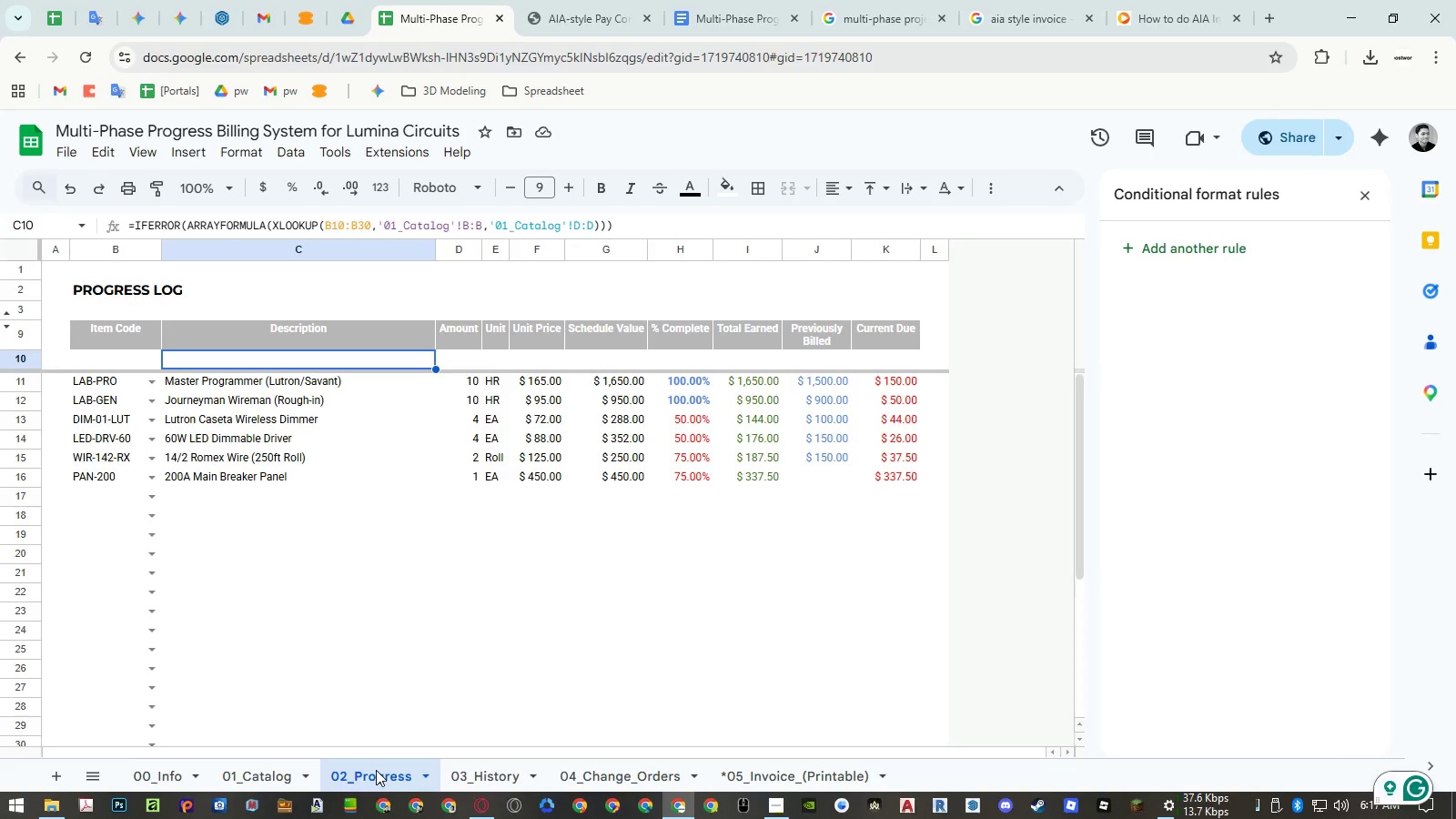 
mouse_move([298, 757])
 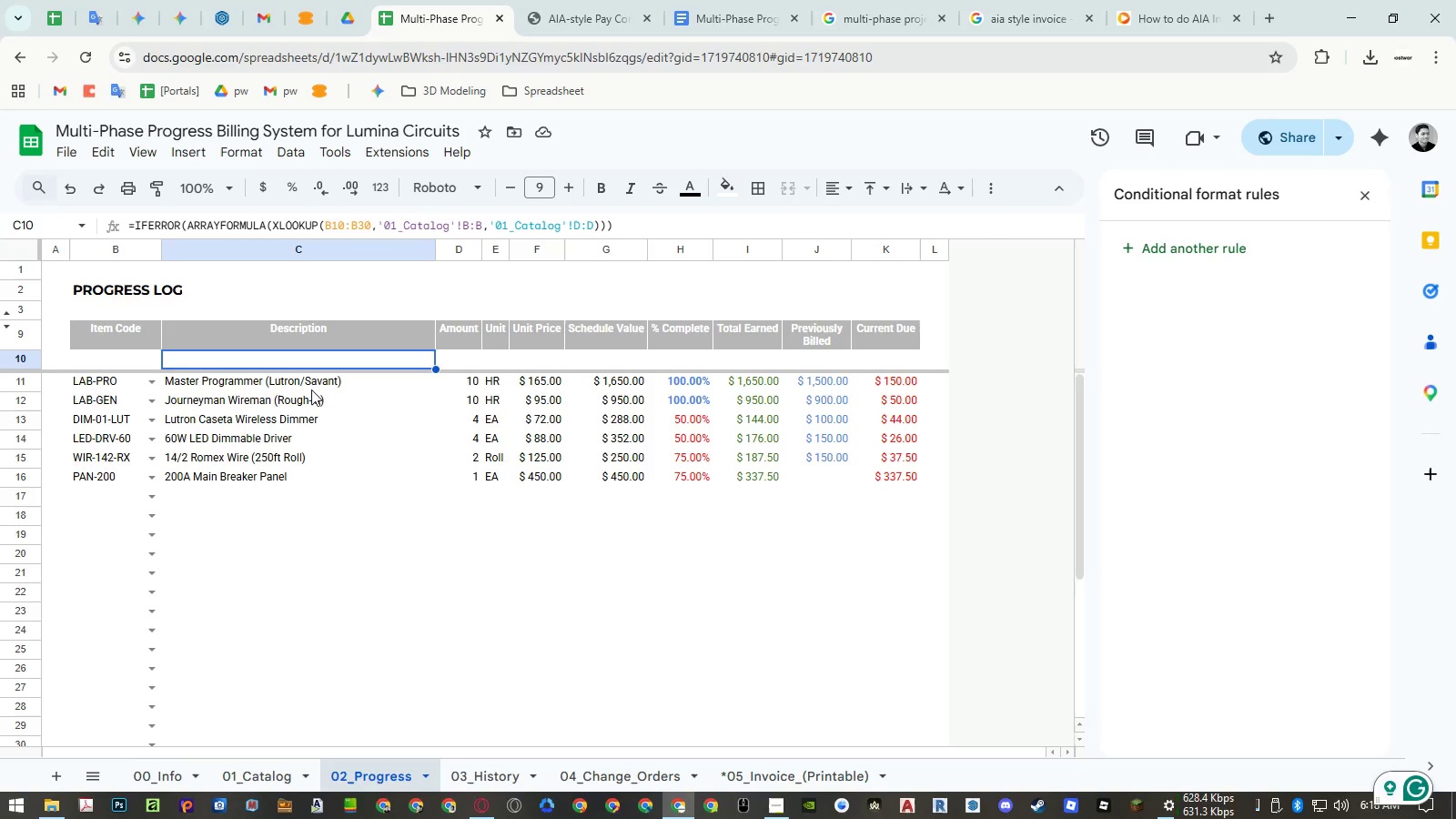 
left_click_drag(start_coordinate=[311, 380], to_coordinate=[329, 818])
 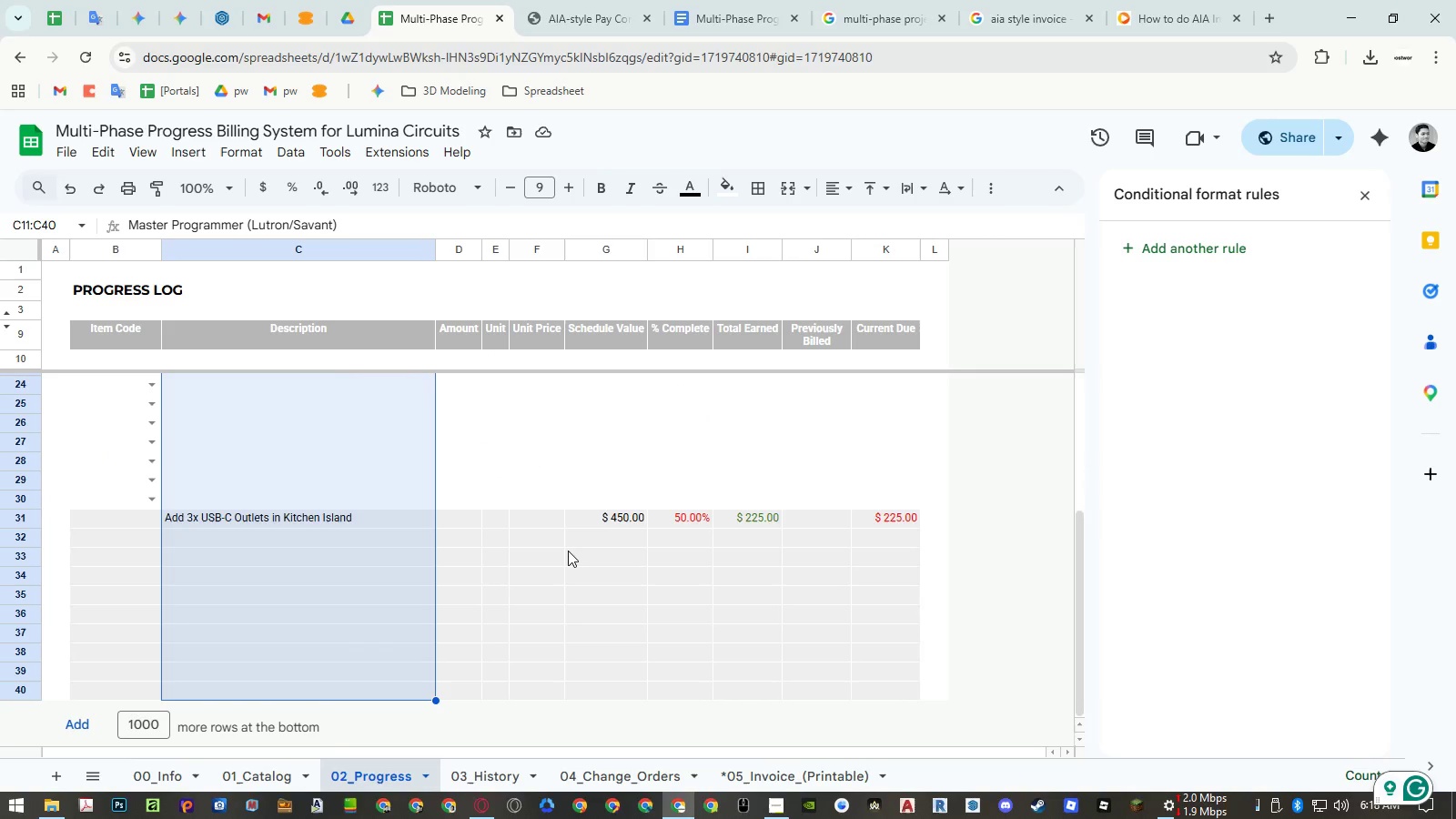 
scroll: coordinate [568, 550], scroll_direction: up, amount: 9.0
 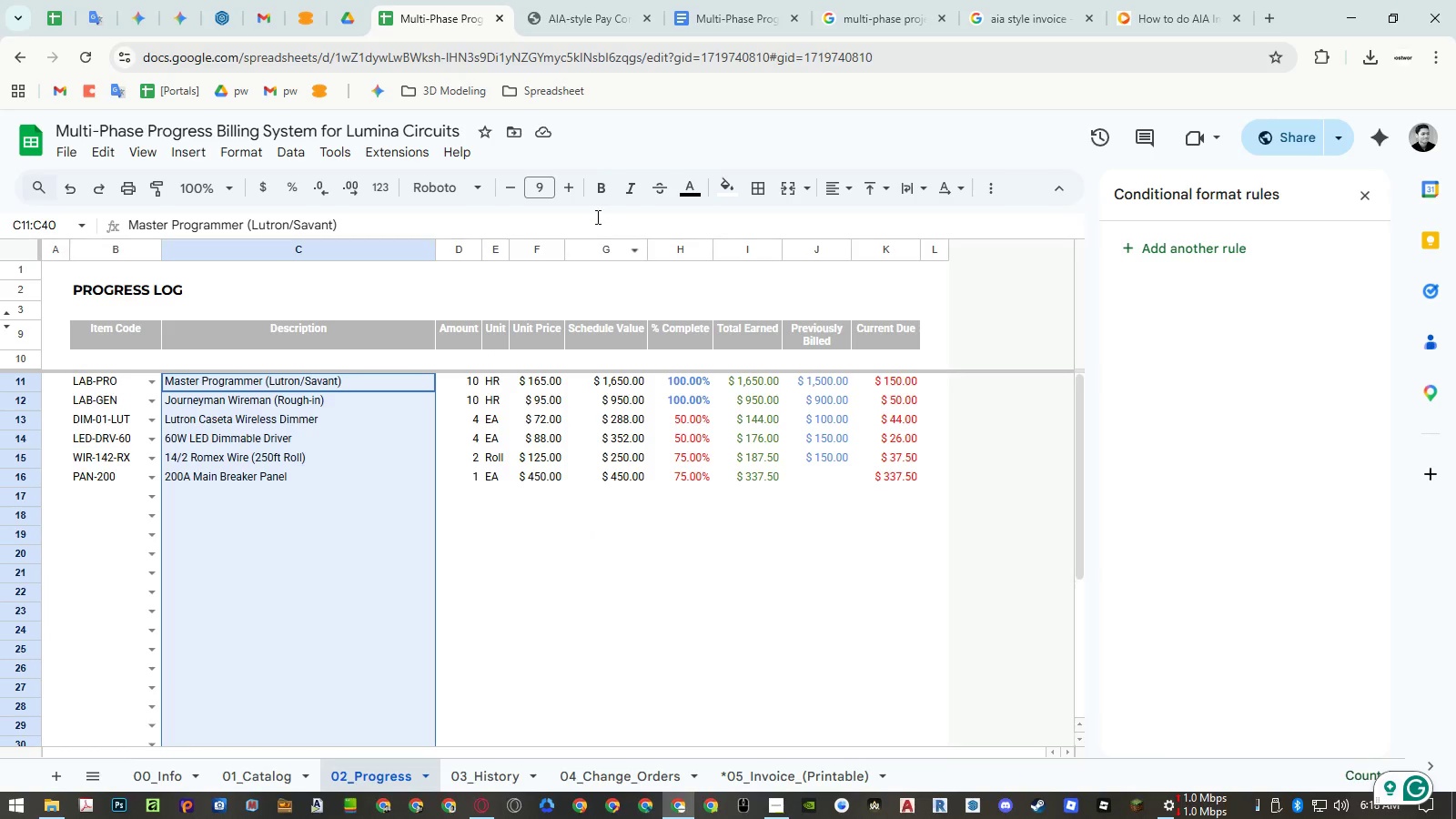 
left_click([593, 191])
 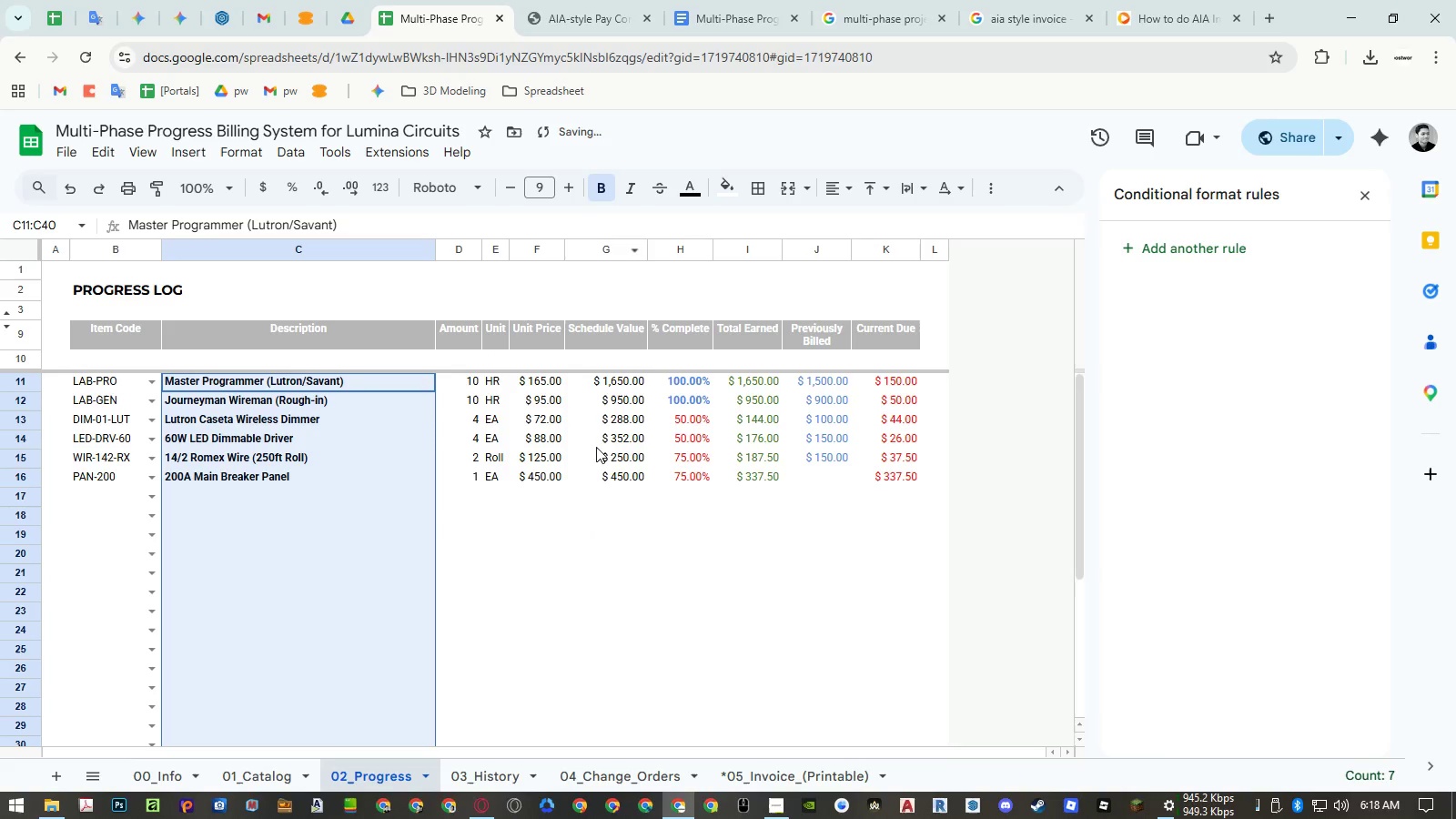 
left_click([598, 456])
 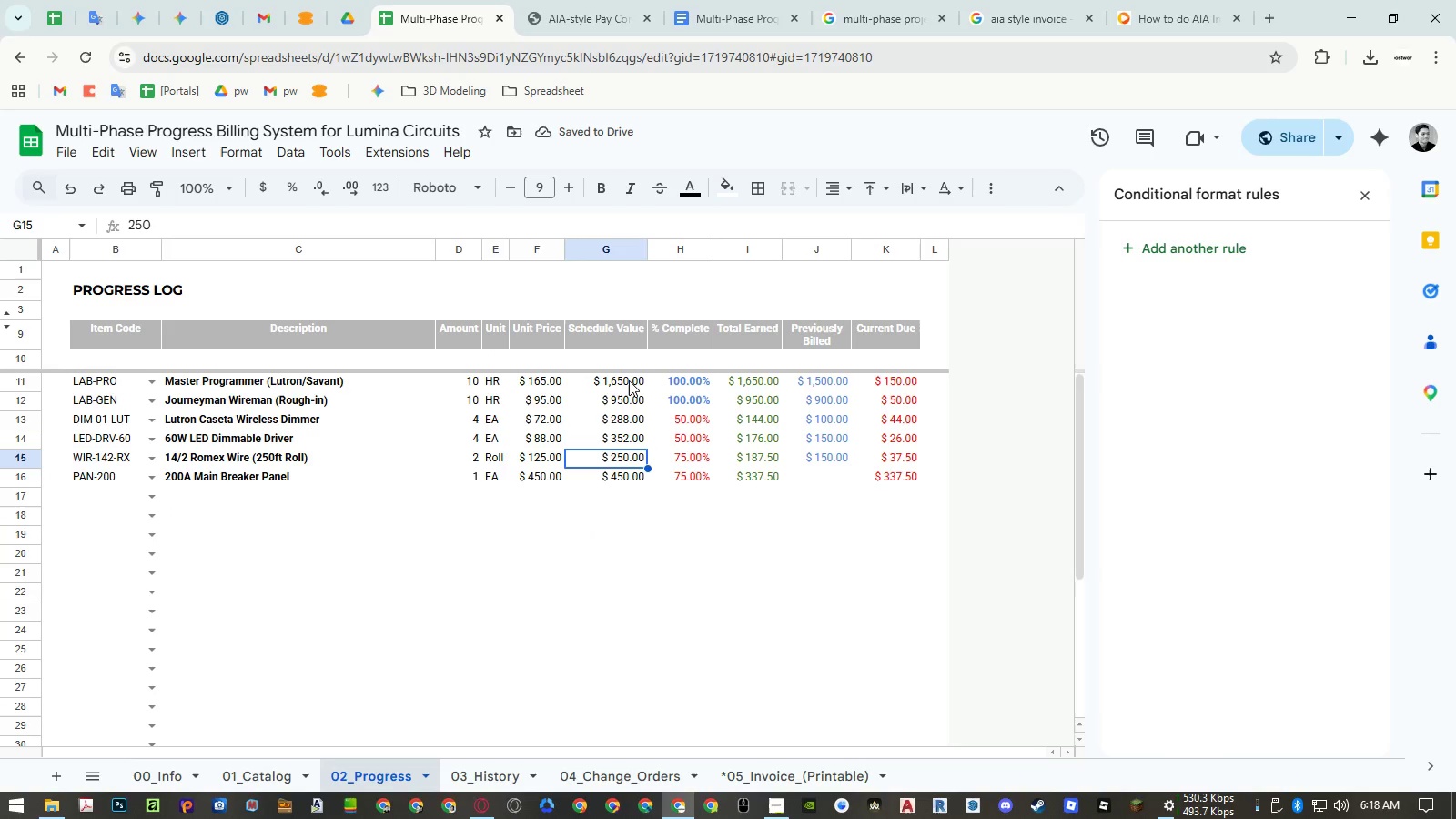 
wait(9.14)
 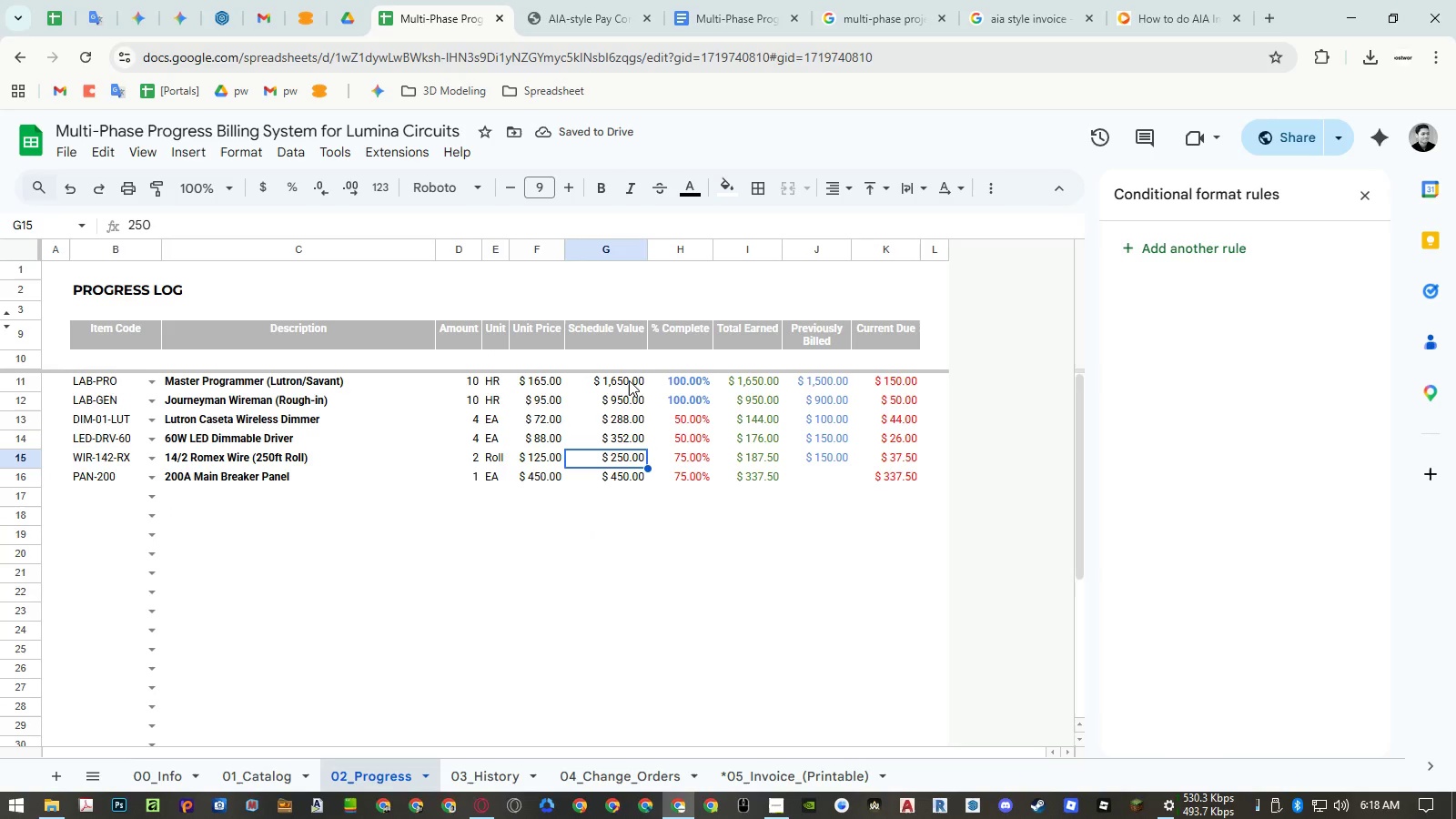 
left_click_drag(start_coordinate=[629, 380], to_coordinate=[610, 818])
 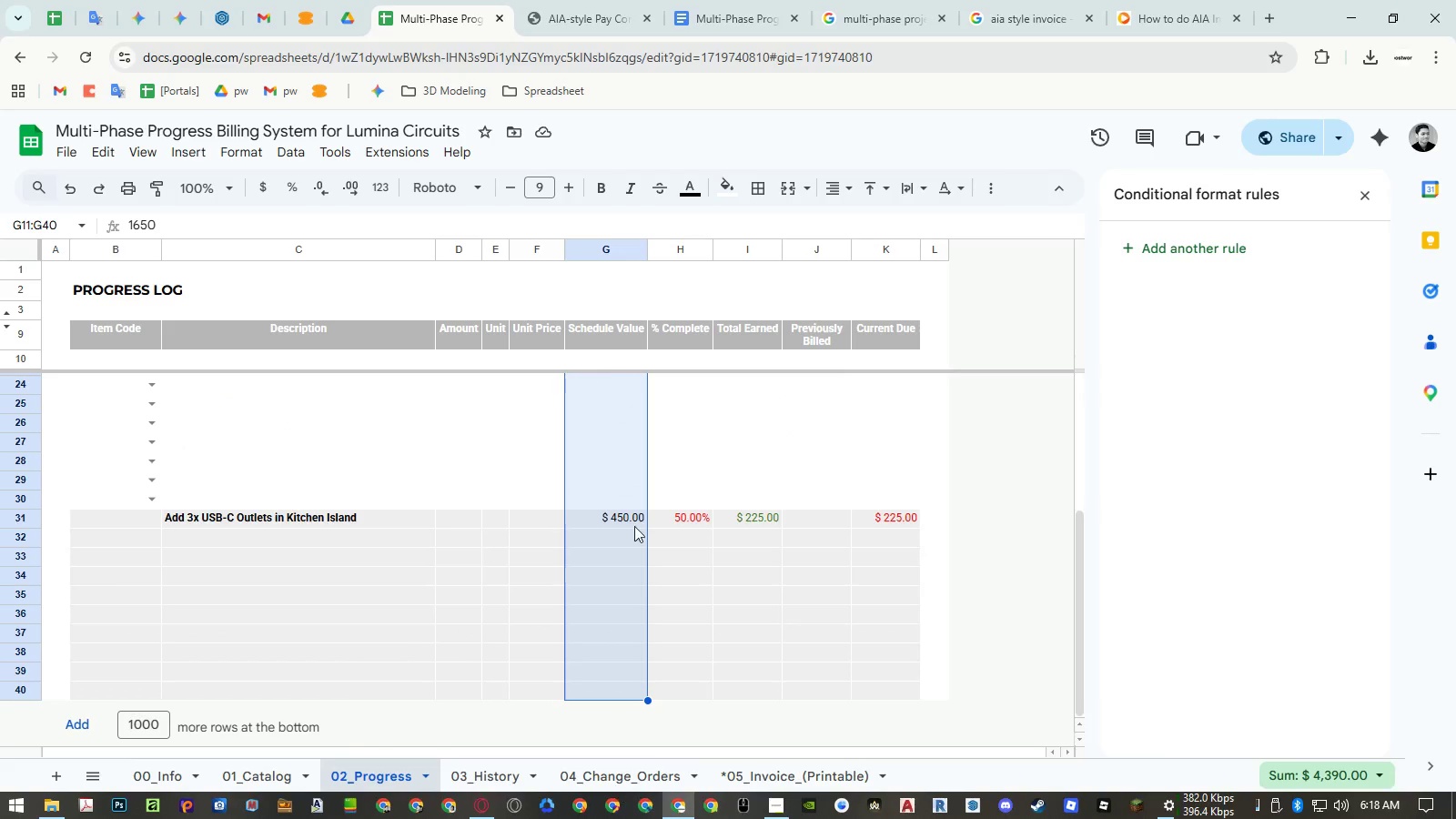 
scroll: coordinate [638, 512], scroll_direction: up, amount: 8.0
 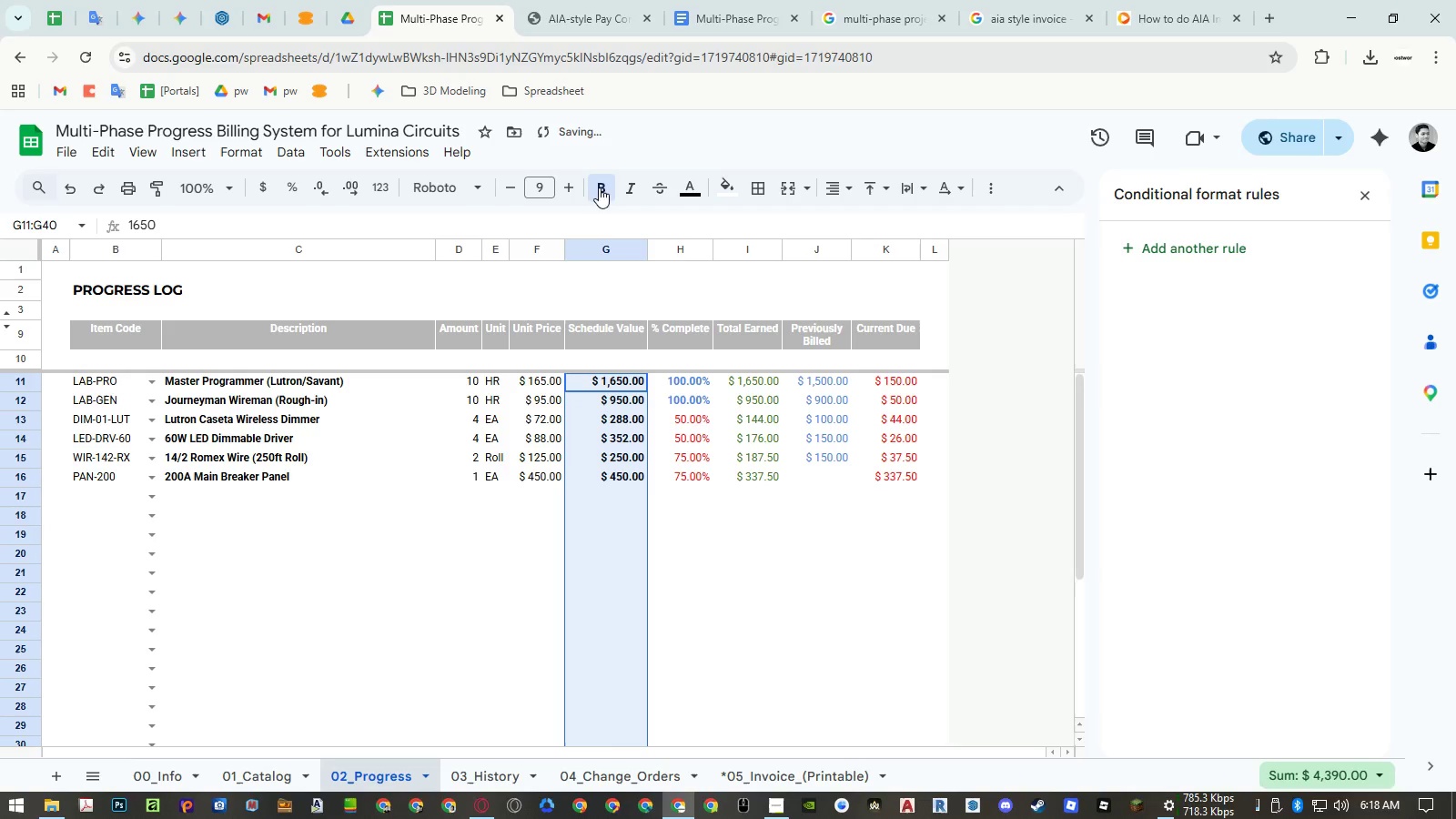 
double_click([735, 445])
 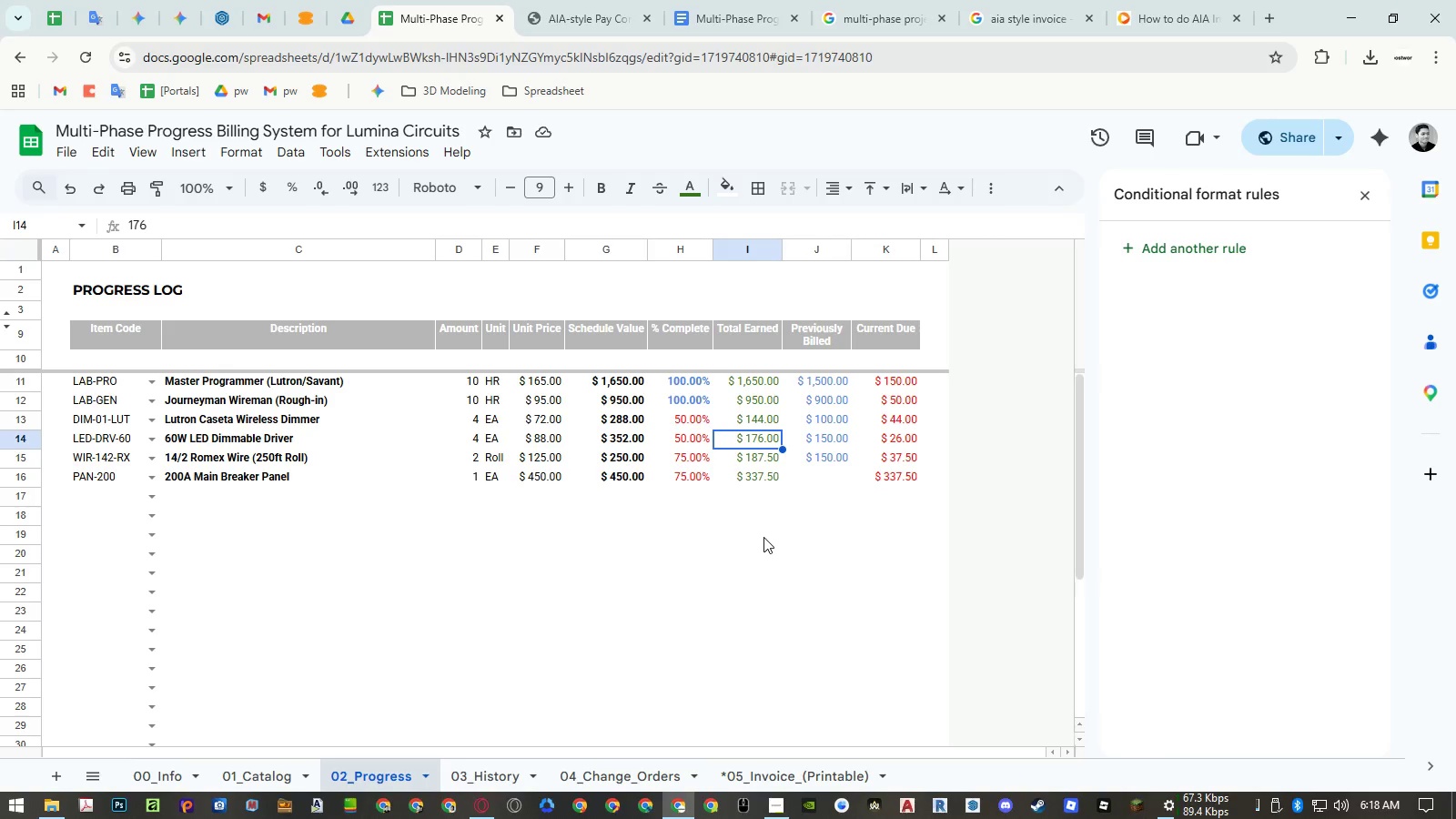 
wait(15.77)
 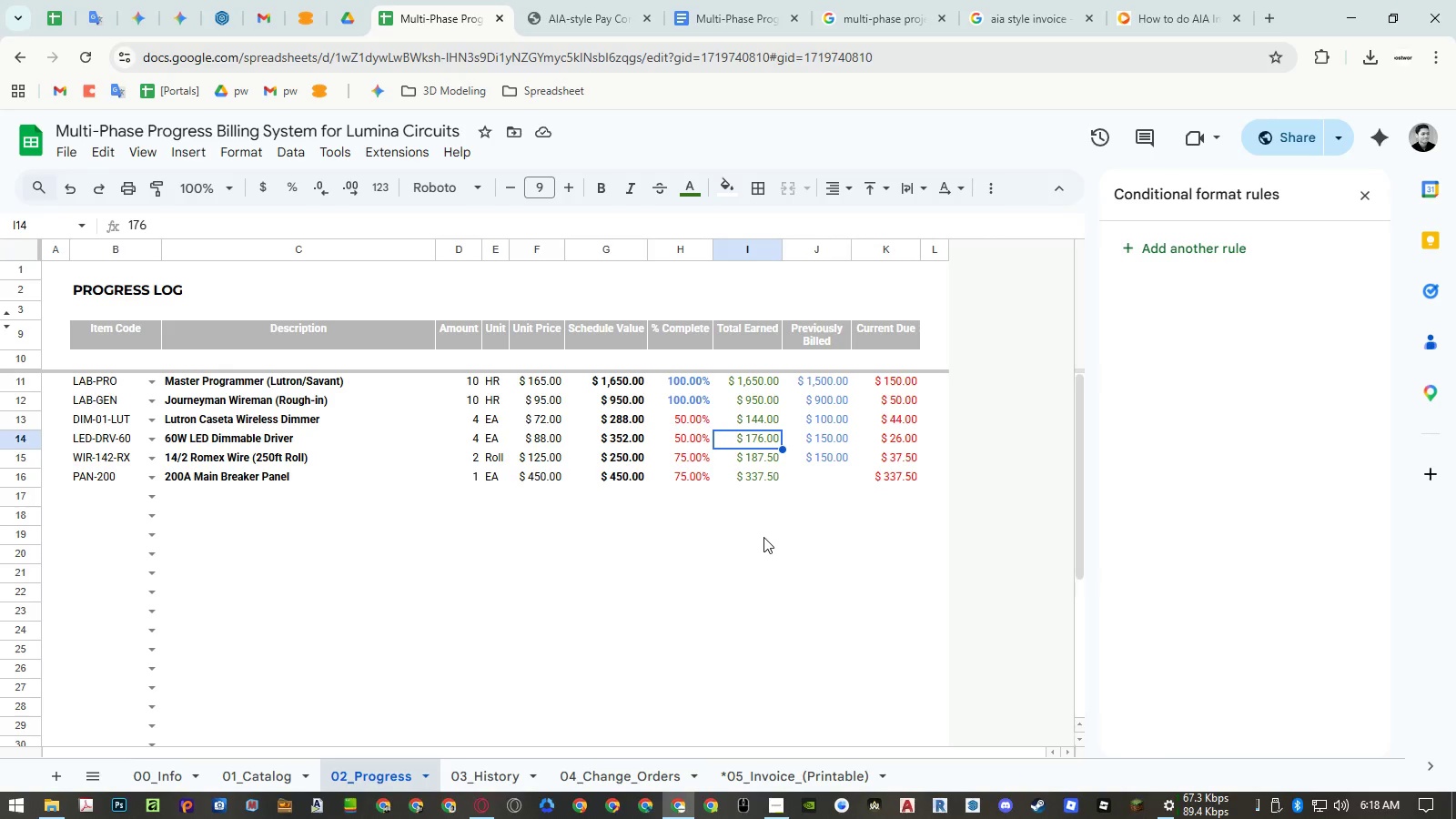 
left_click([762, 771])
 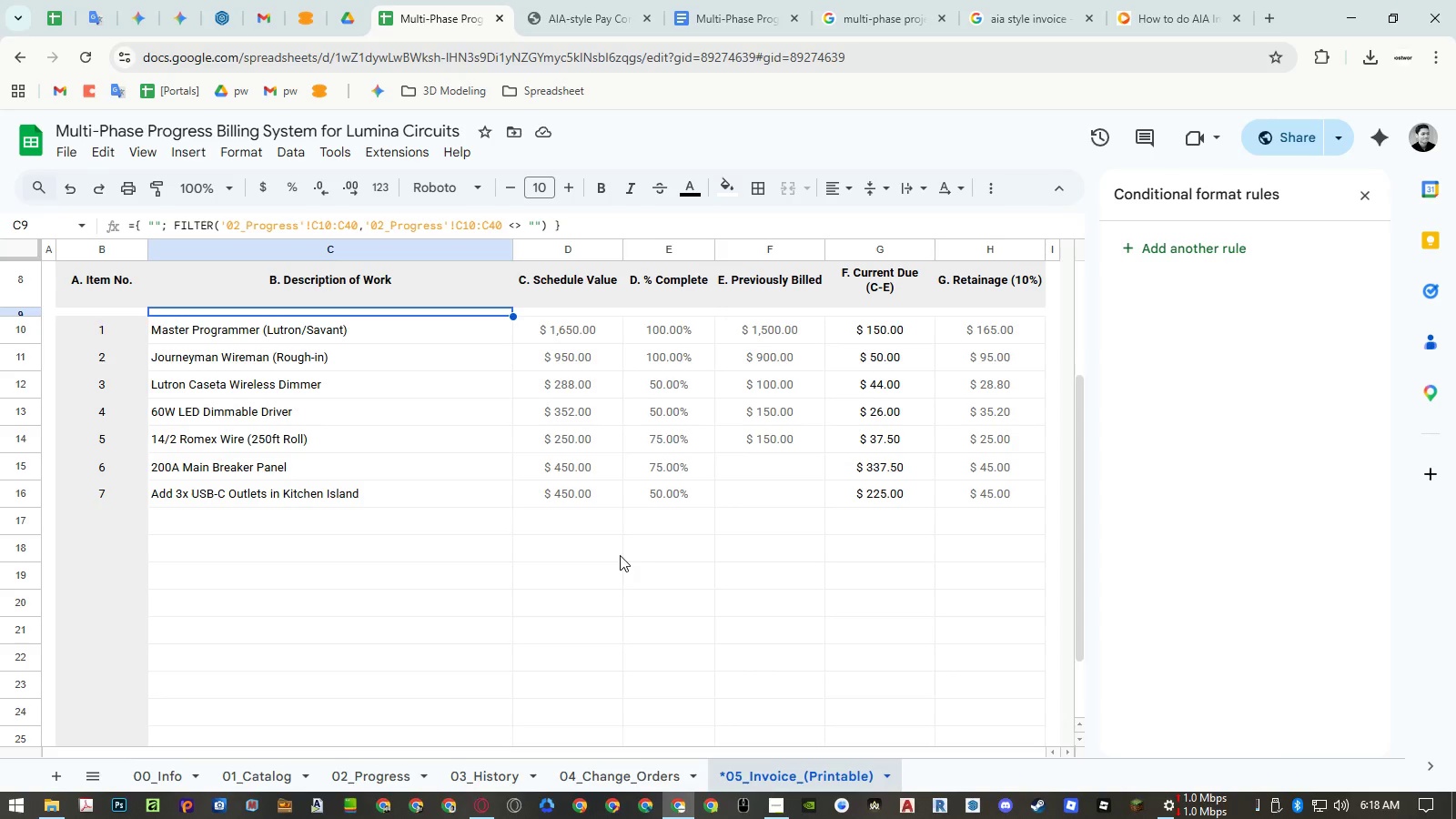 
wait(22.3)
 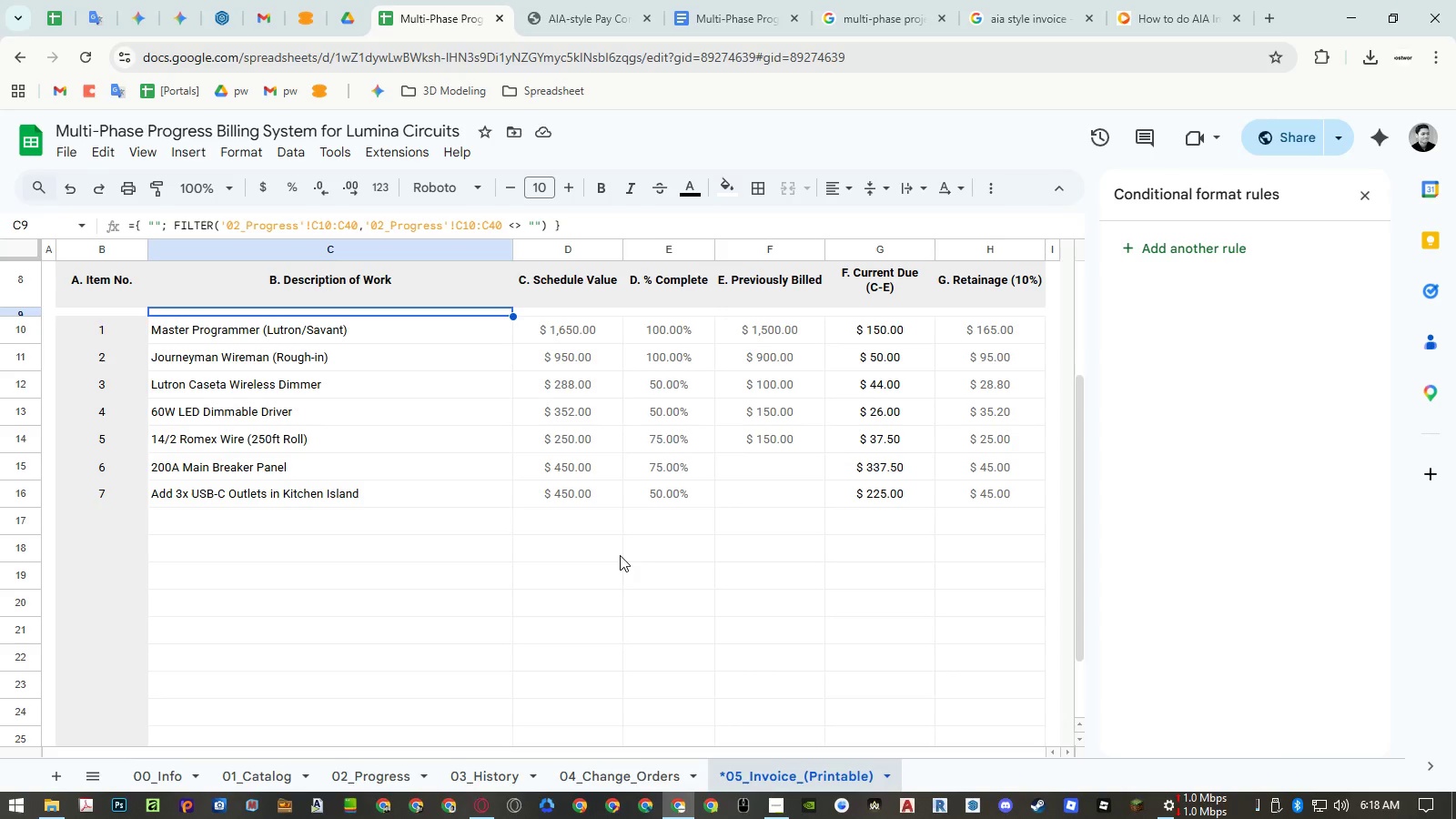 
scroll: coordinate [620, 555], scroll_direction: down, amount: 3.0
 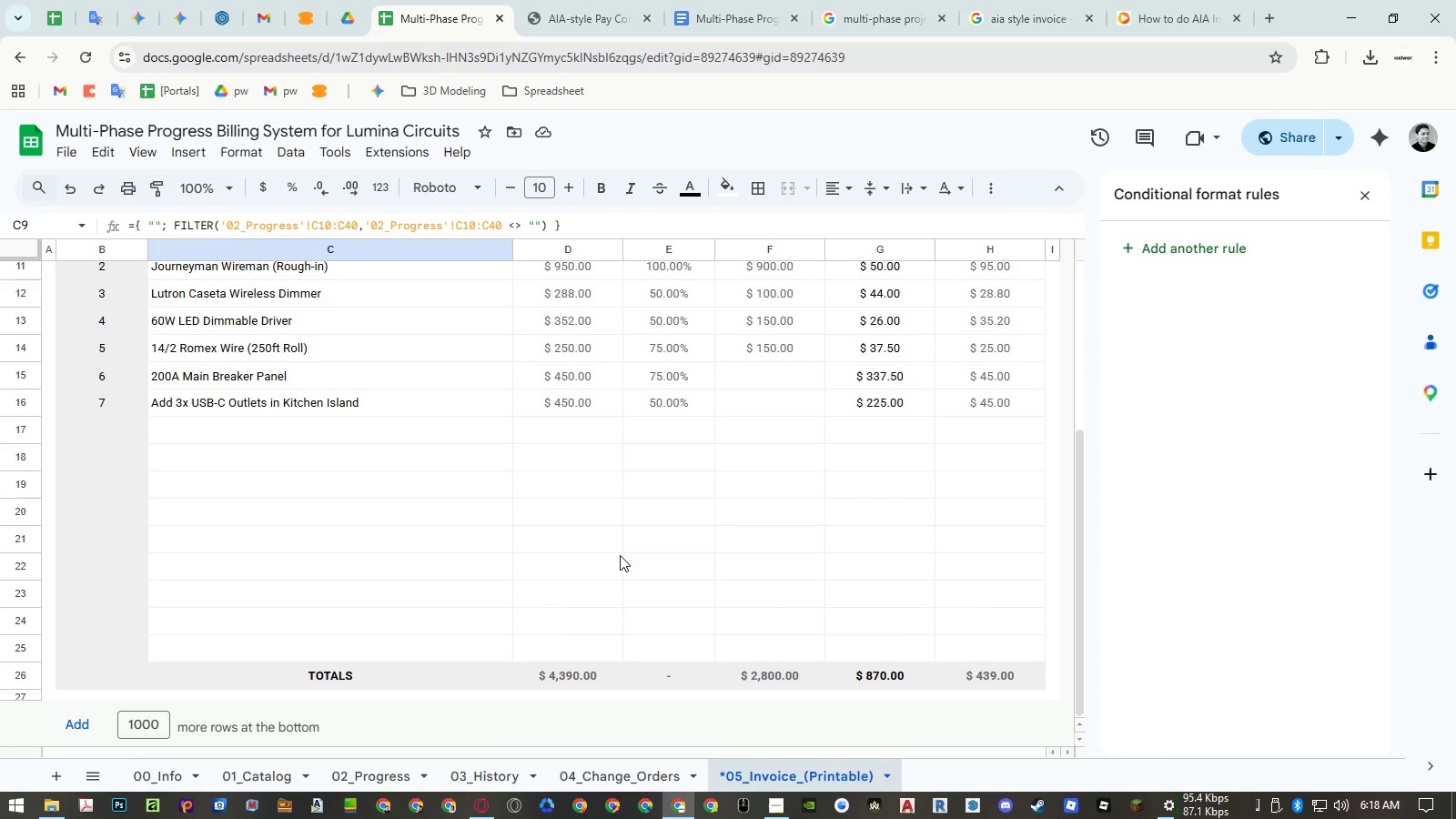 
scroll: coordinate [620, 555], scroll_direction: up, amount: 6.0
 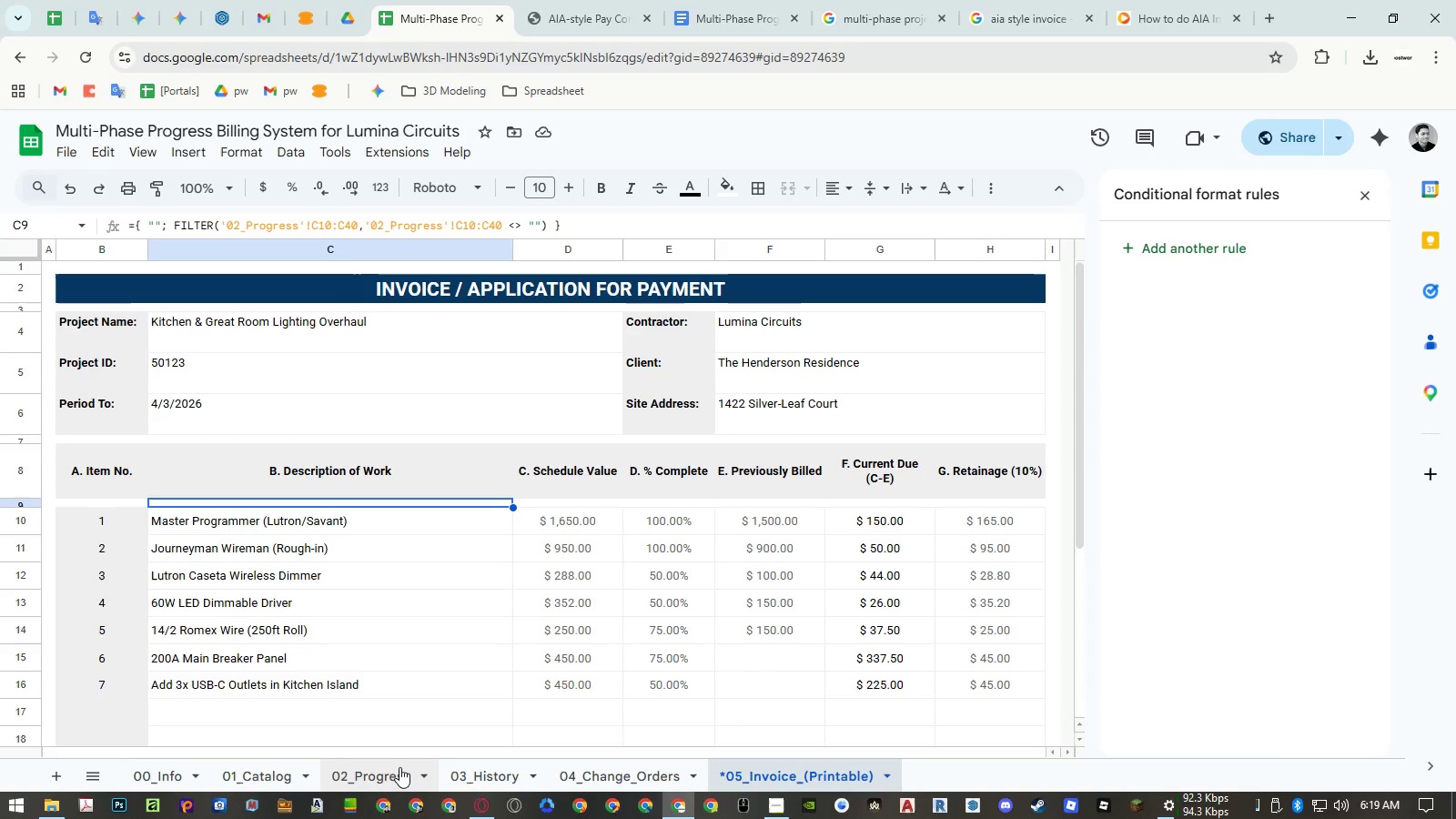 
left_click([399, 767])
 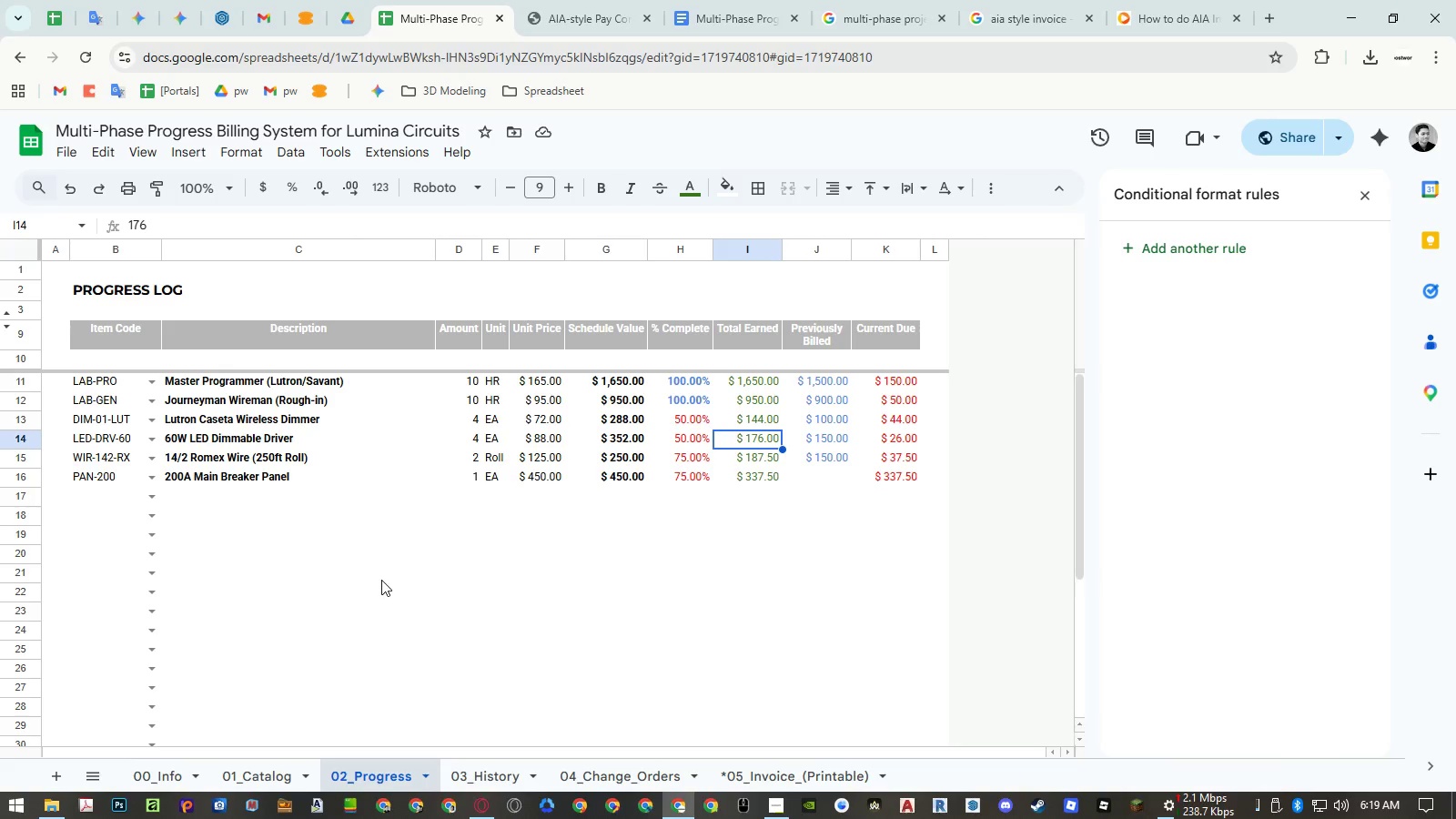 
wait(31.3)
 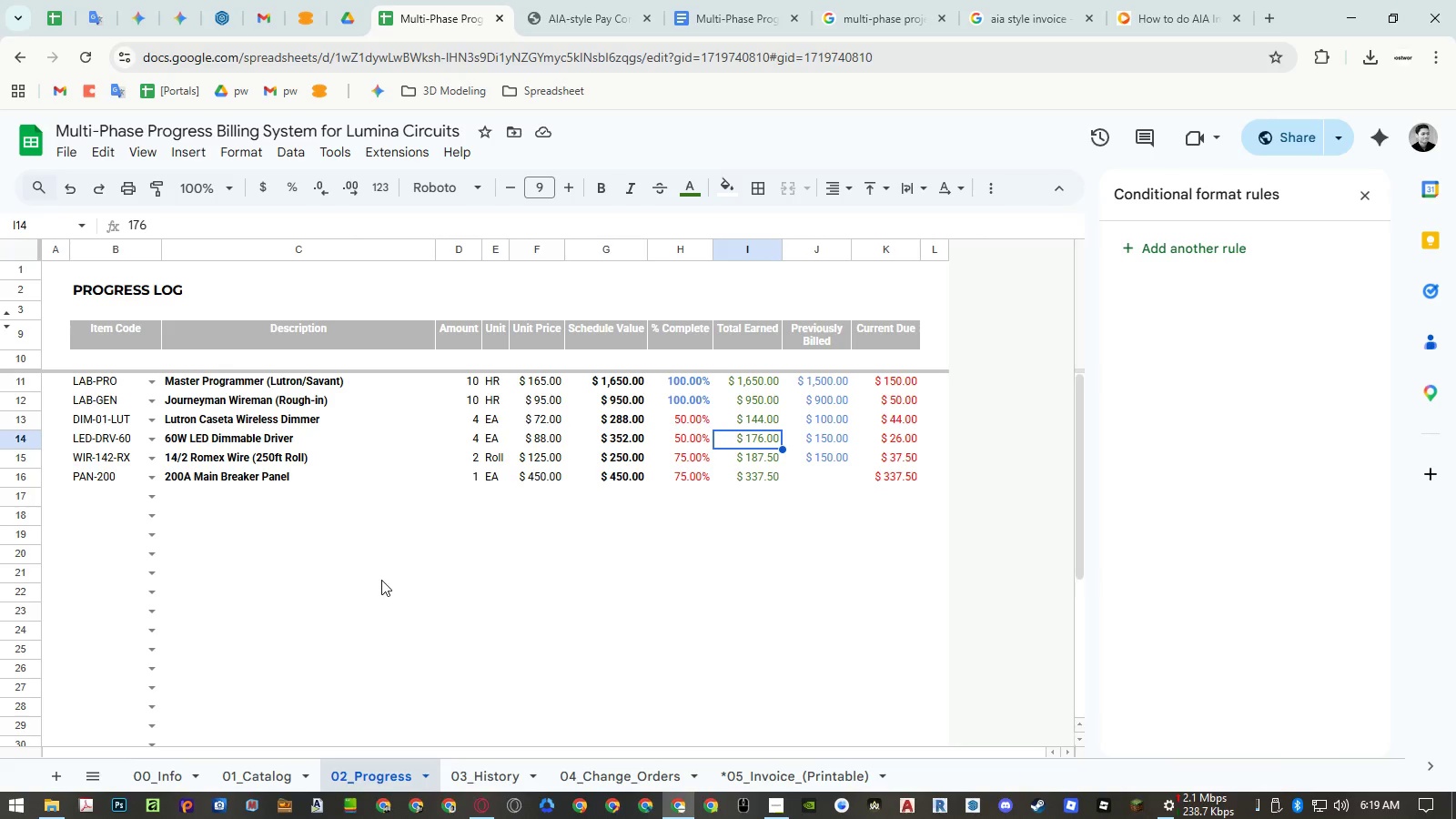 
double_click([209, 358])
 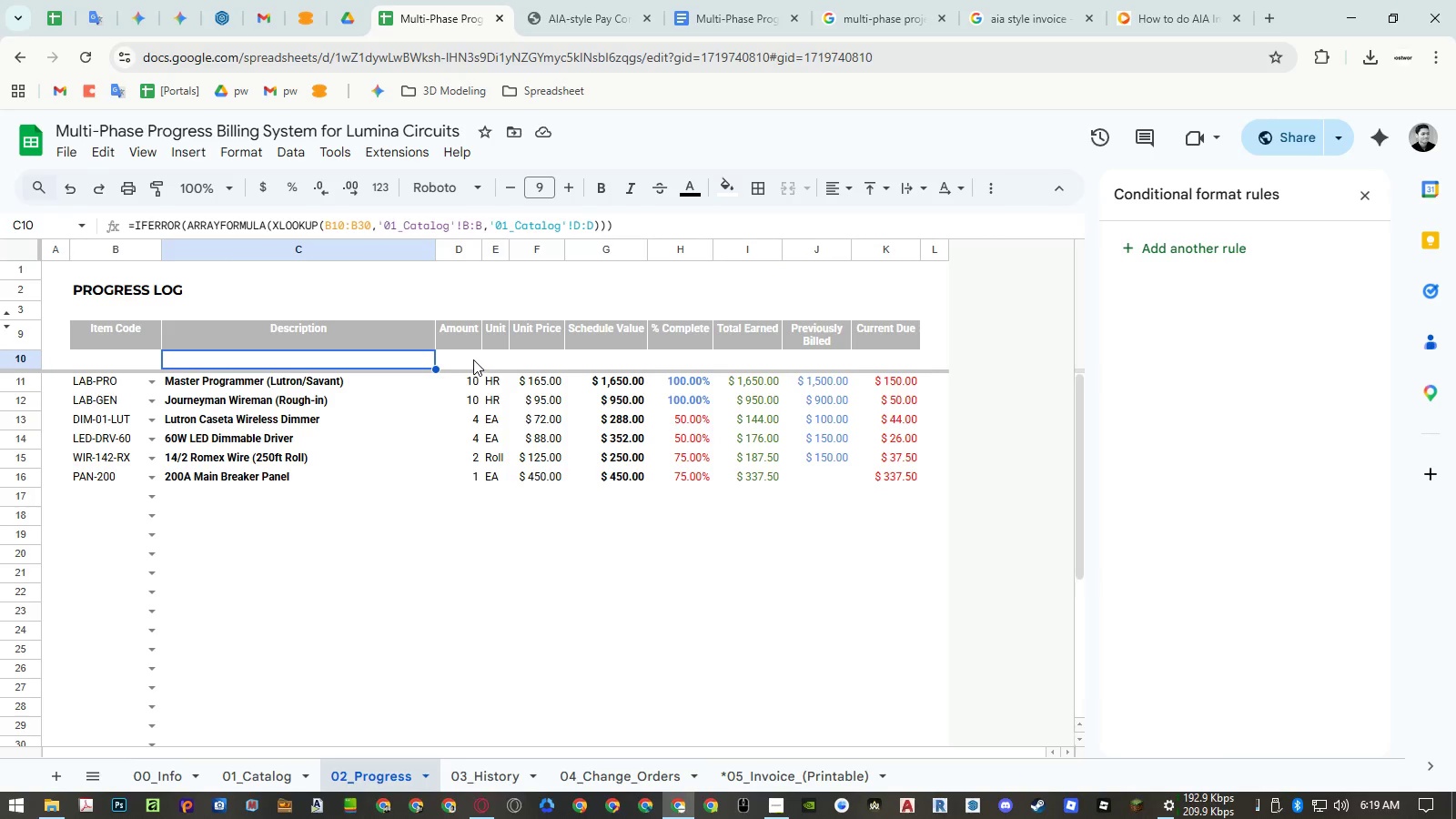 
left_click([470, 359])
 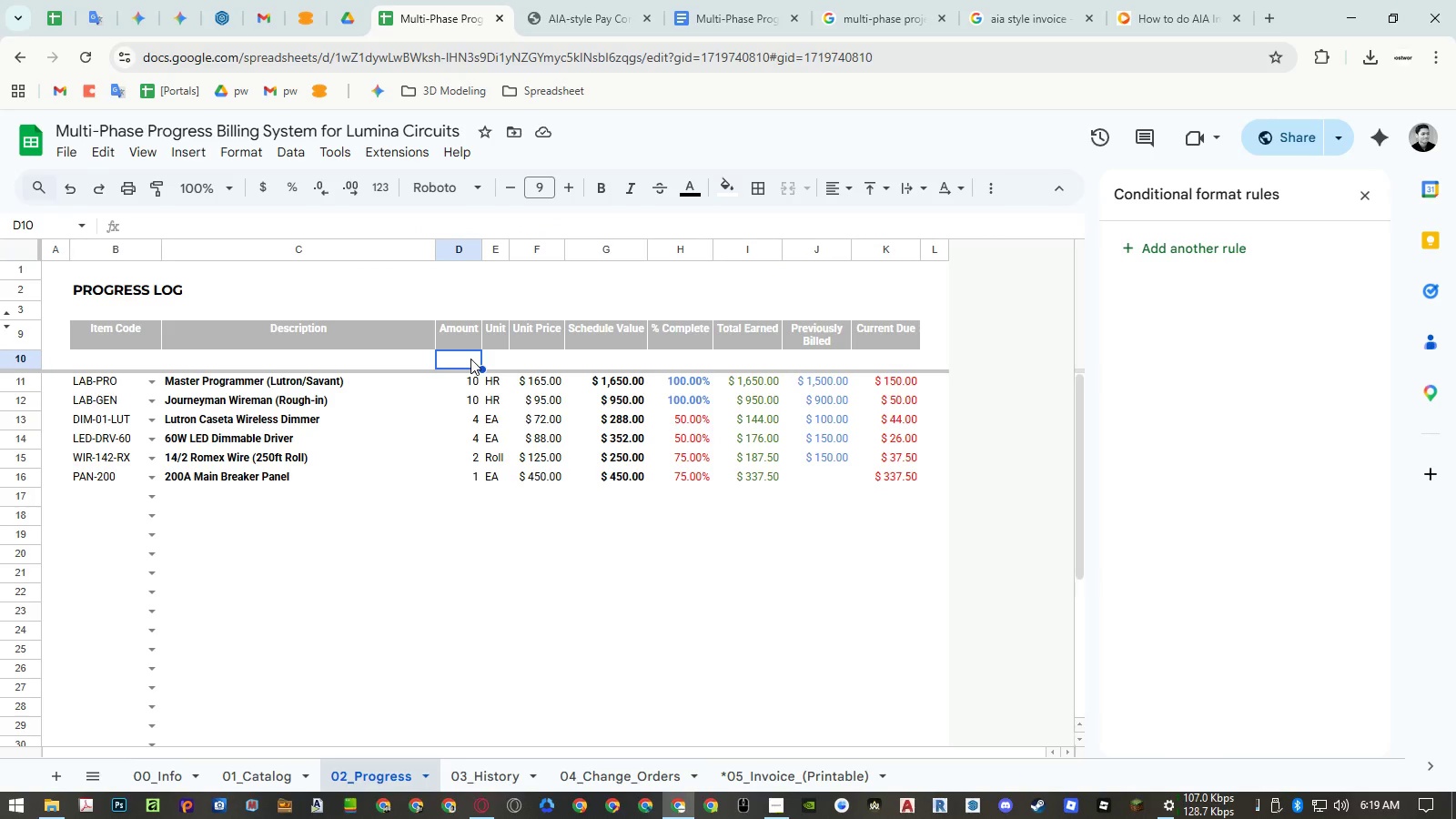 
scroll: coordinate [446, 529], scroll_direction: down, amount: 3.0
 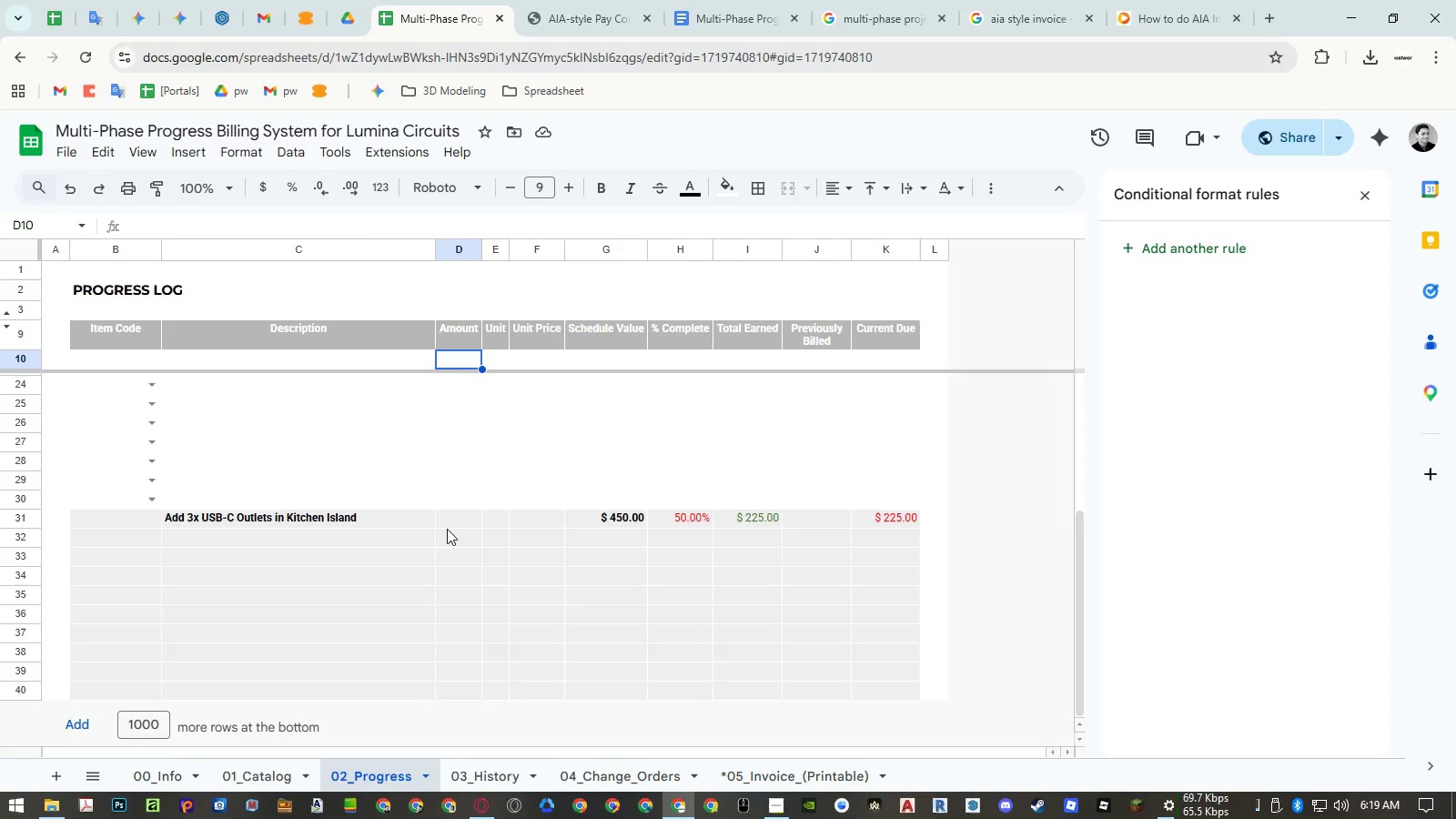 
scroll: coordinate [447, 529], scroll_direction: up, amount: 5.0
 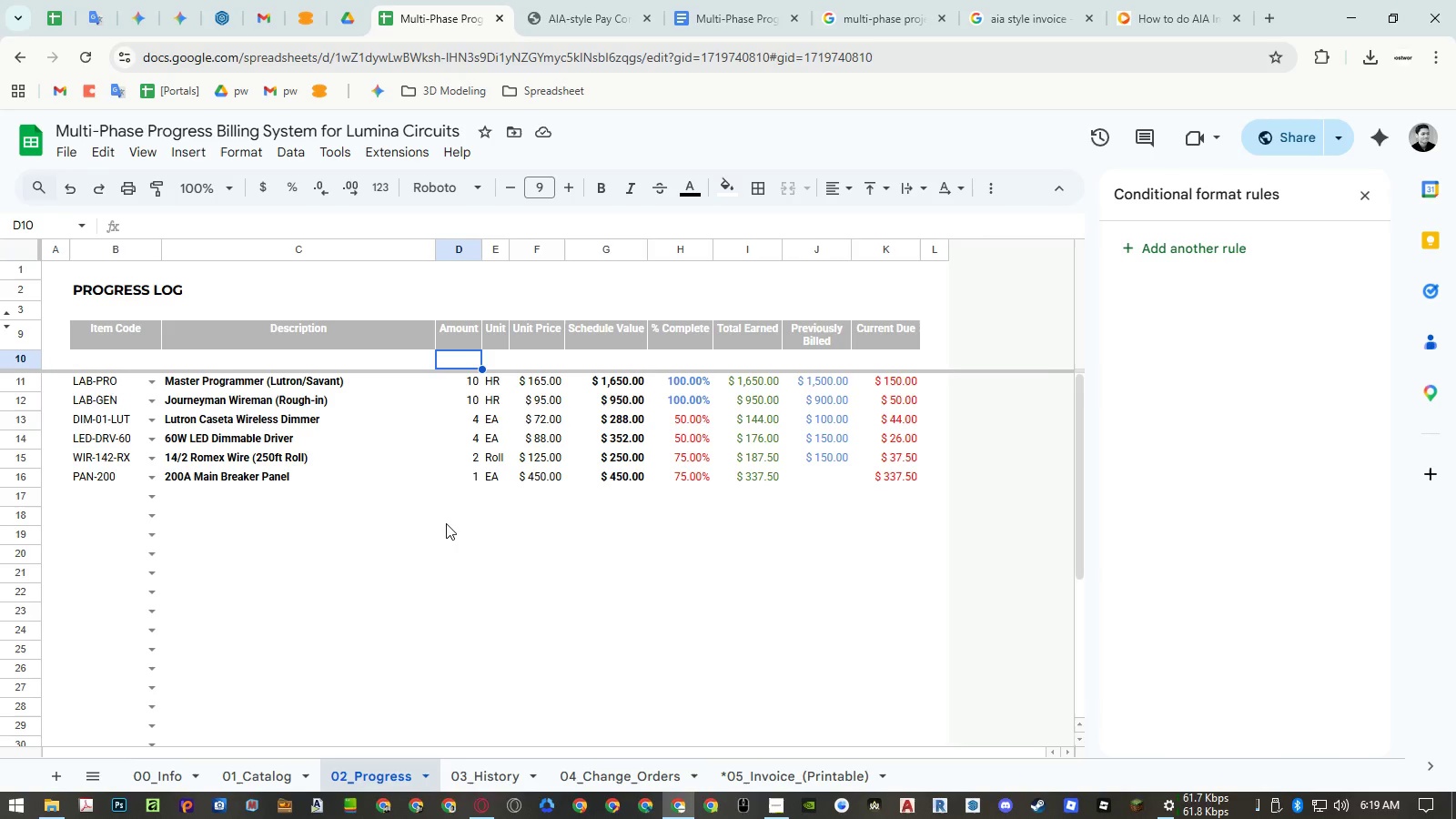 
wait(5.9)
 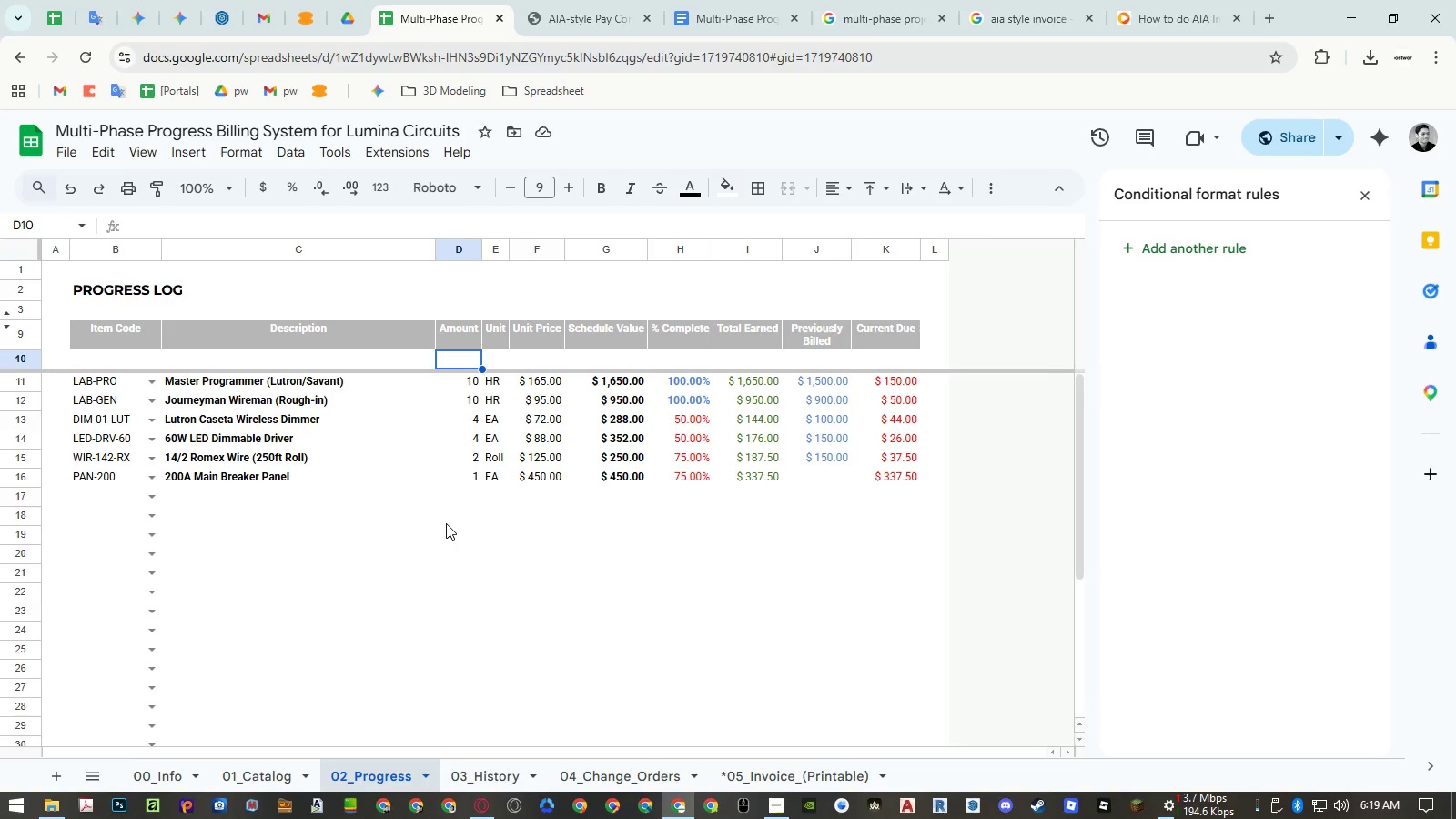 
scroll: coordinate [446, 523], scroll_direction: down, amount: 1.0
 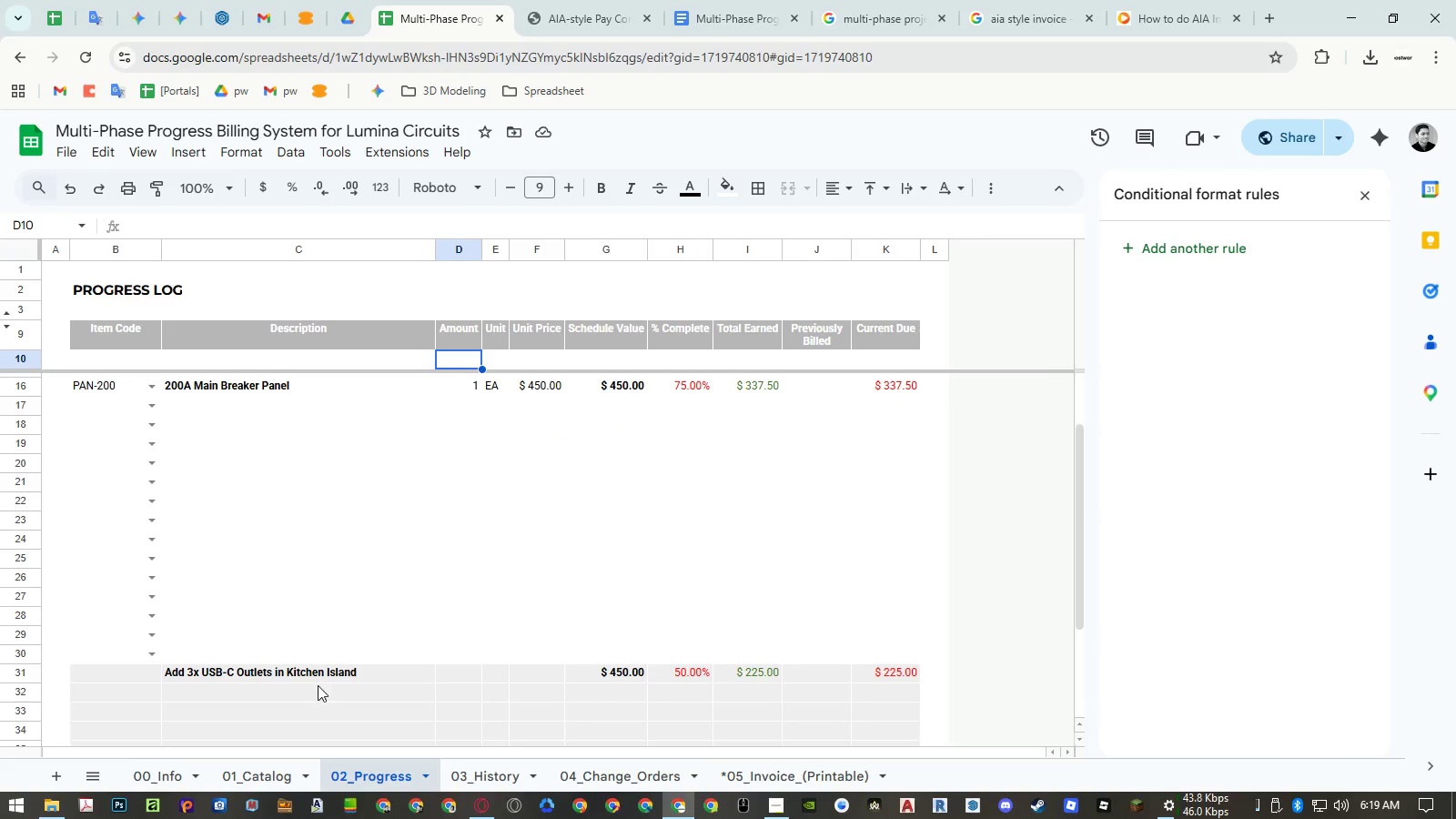 
left_click([318, 675])
 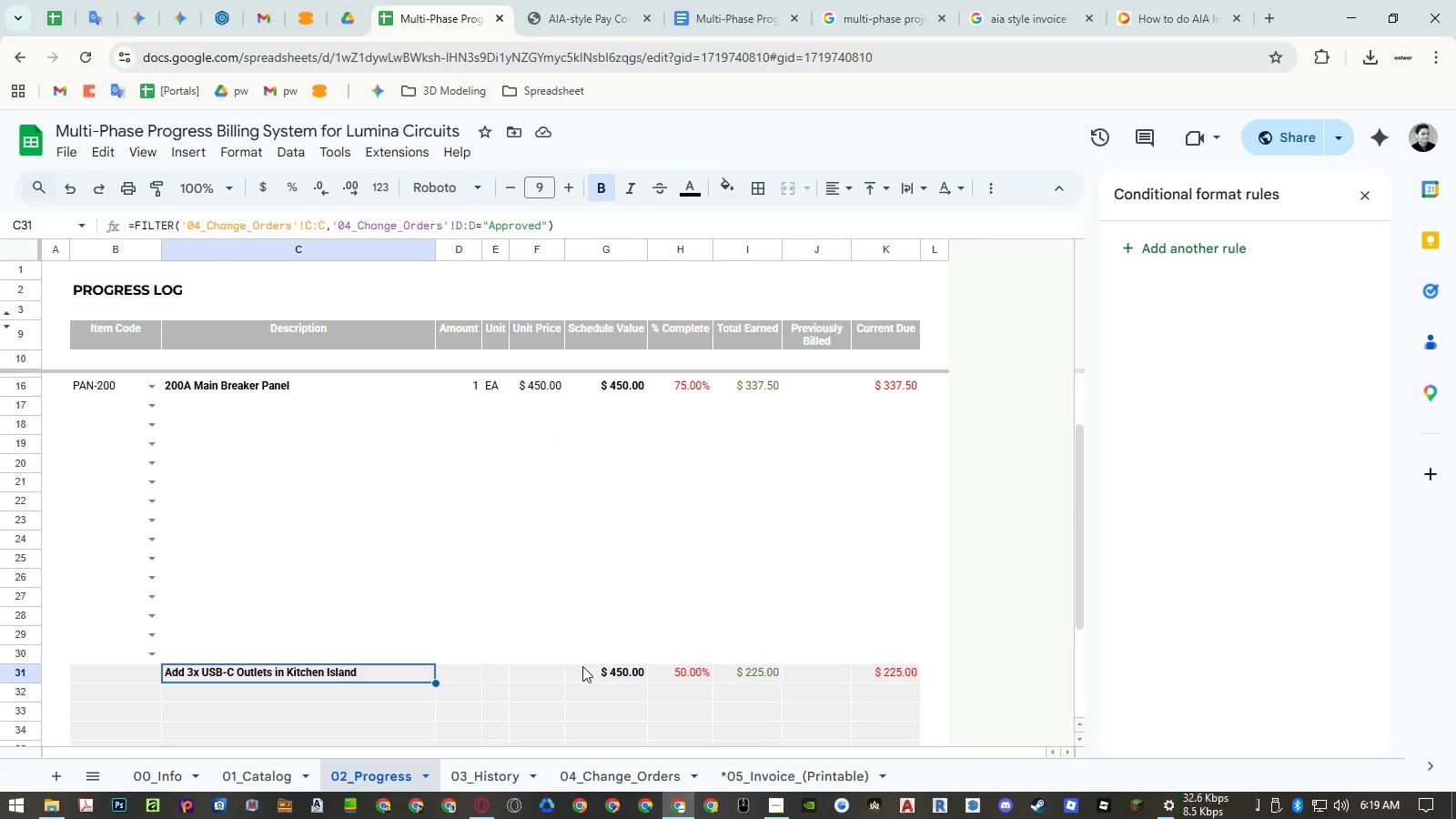 
left_click([614, 672])
 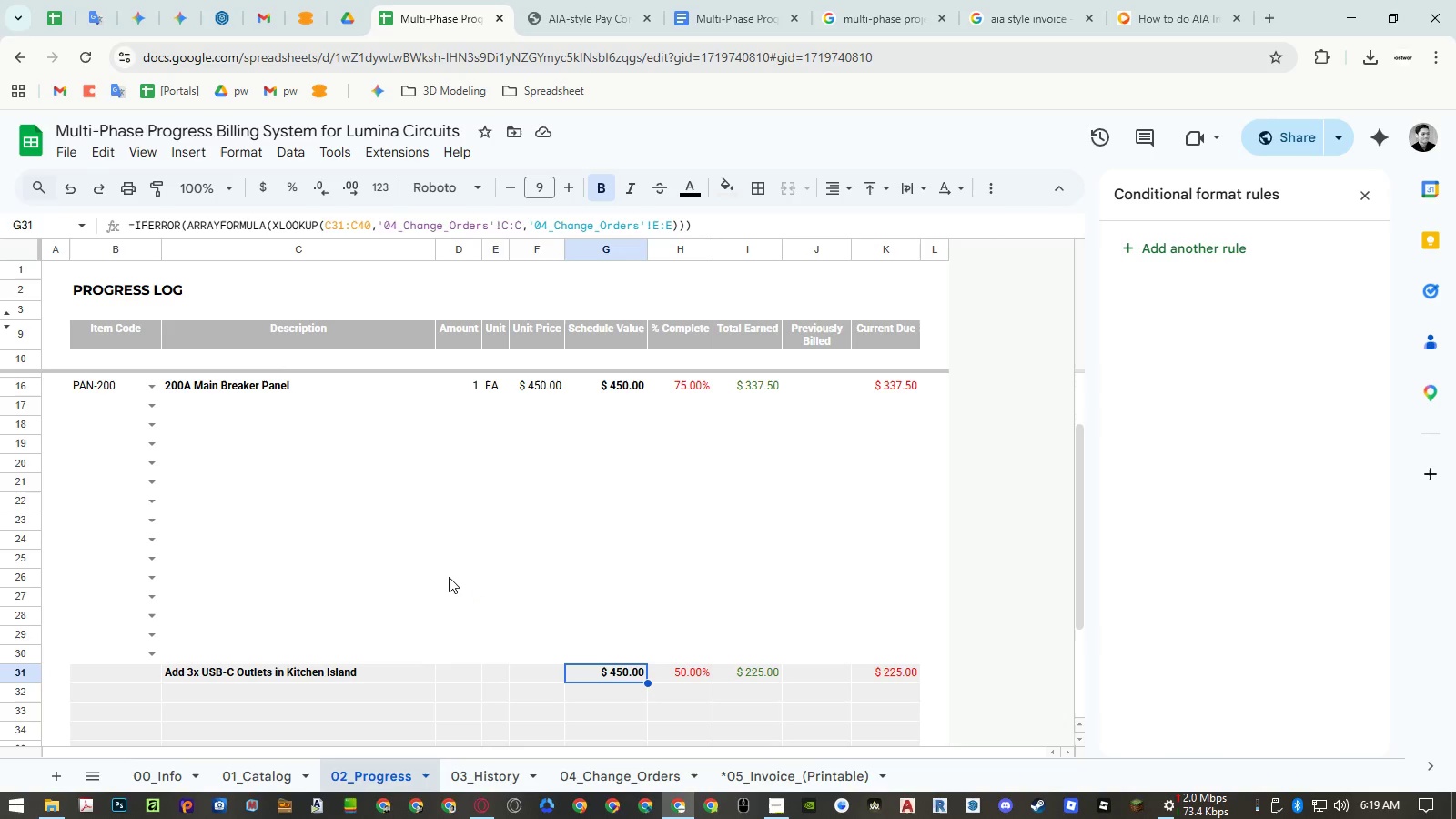 
scroll: coordinate [449, 577], scroll_direction: up, amount: 6.0
 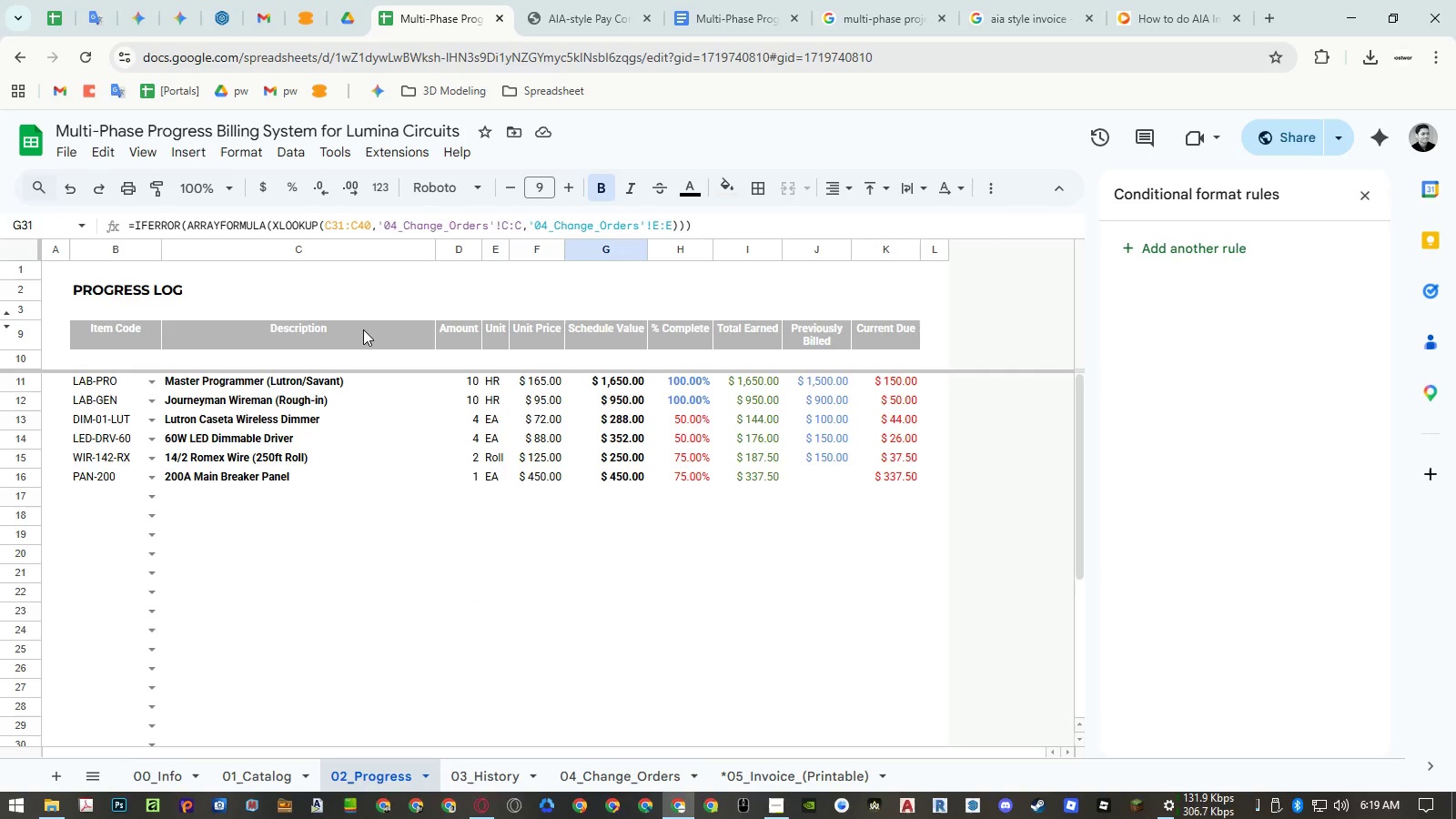 
wait(10.28)
 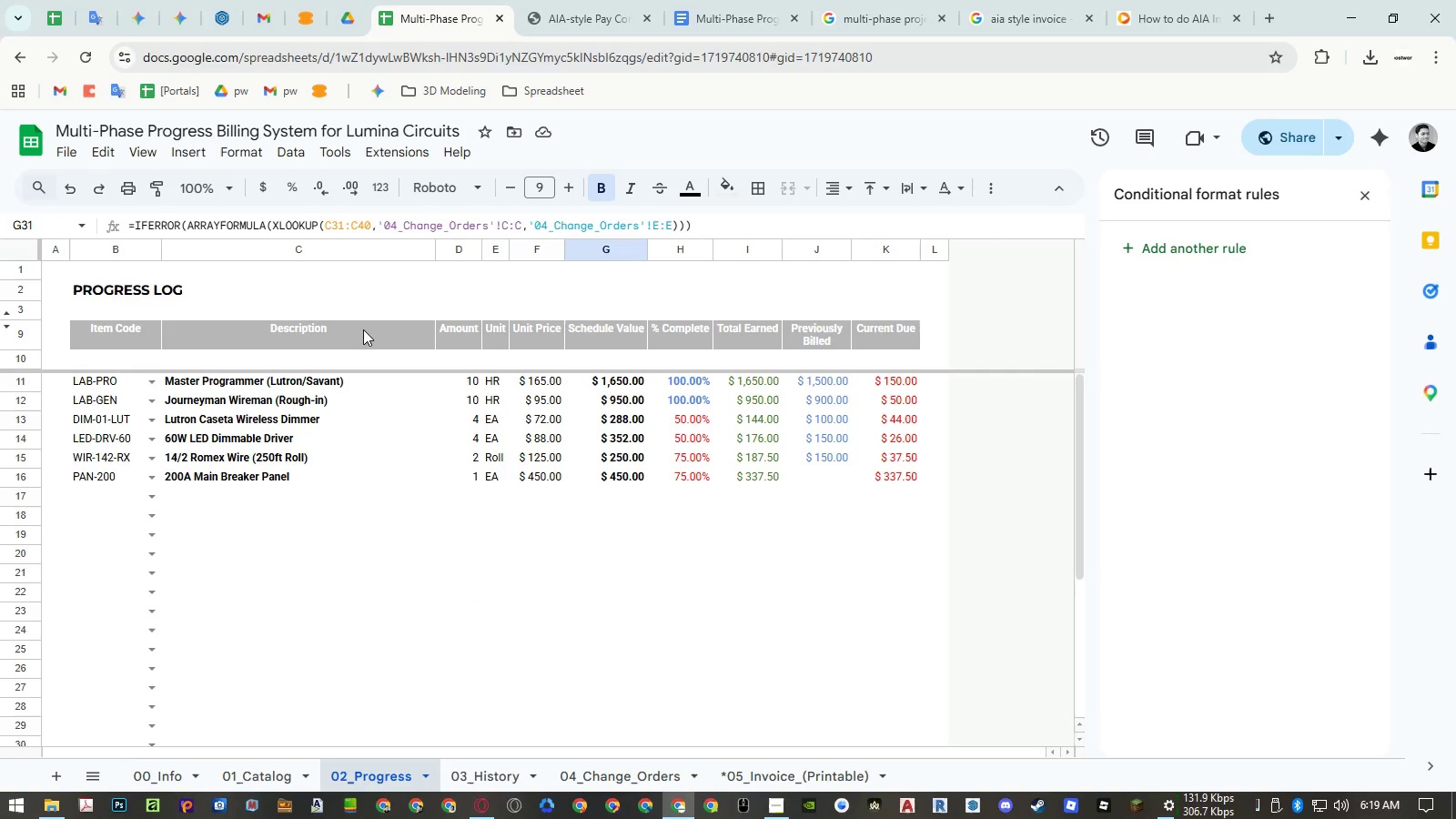 
left_click([353, 318])
 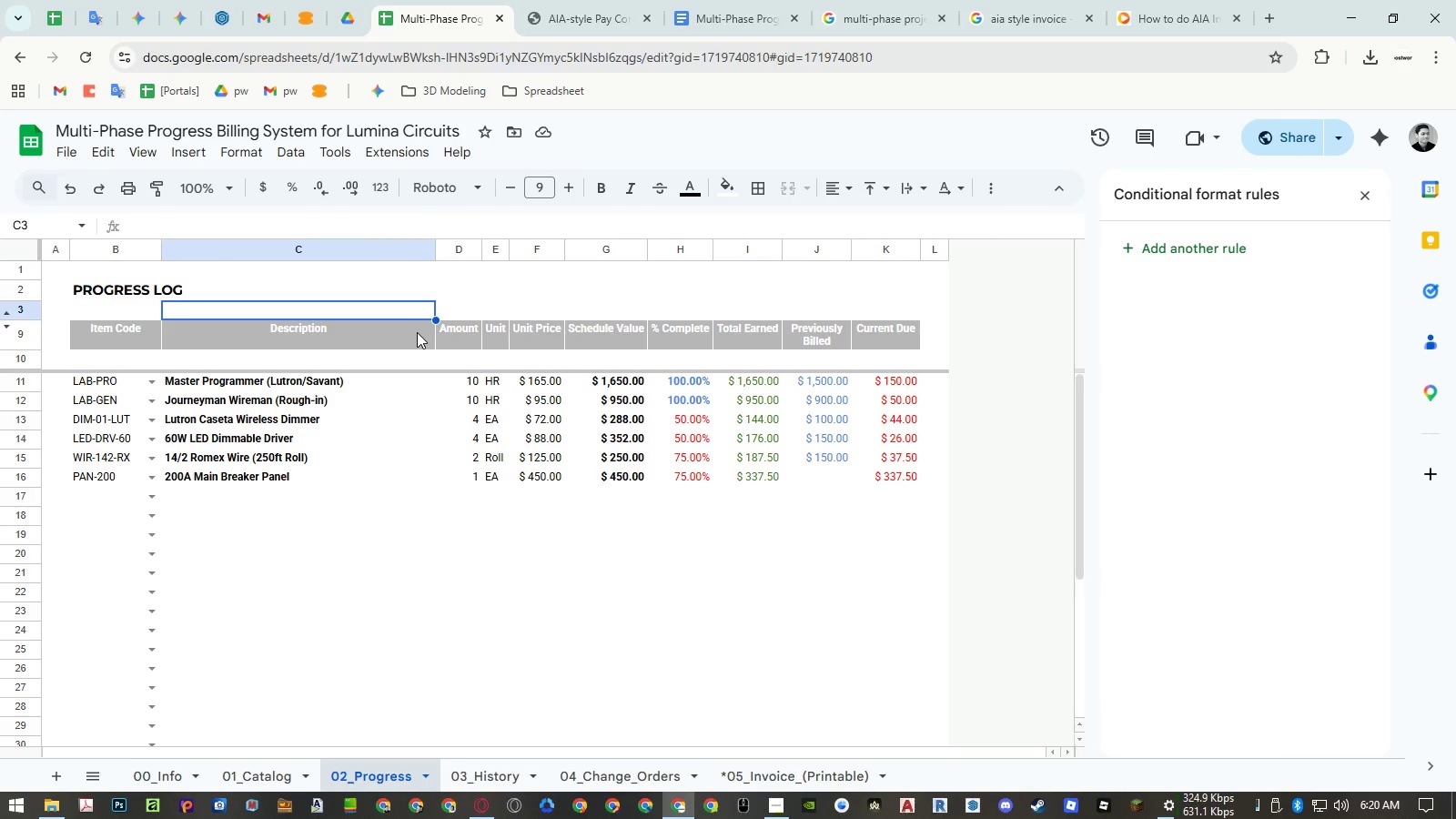 
key(NumpadMultiply)
 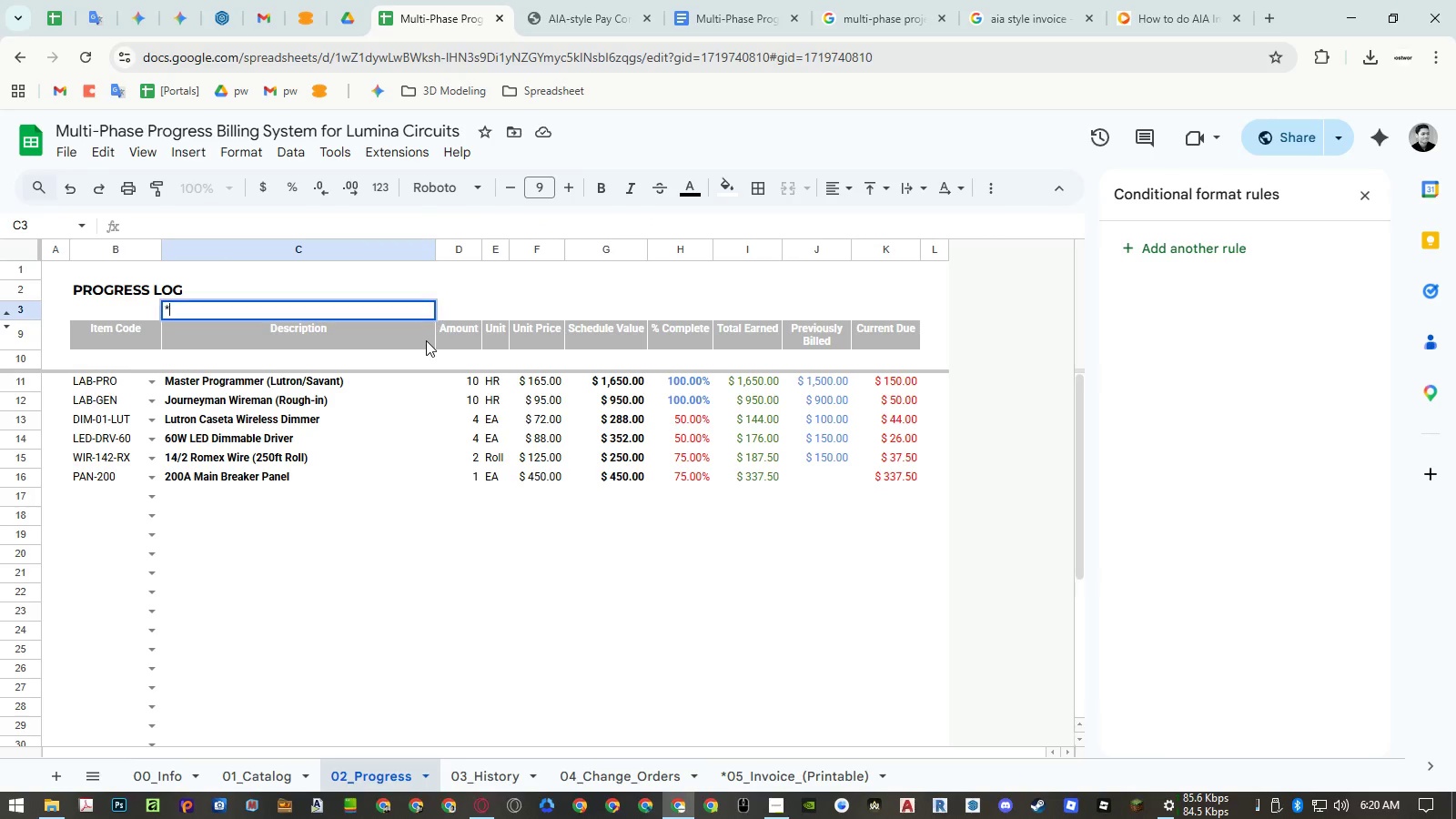 
key(NumpadEnter)
 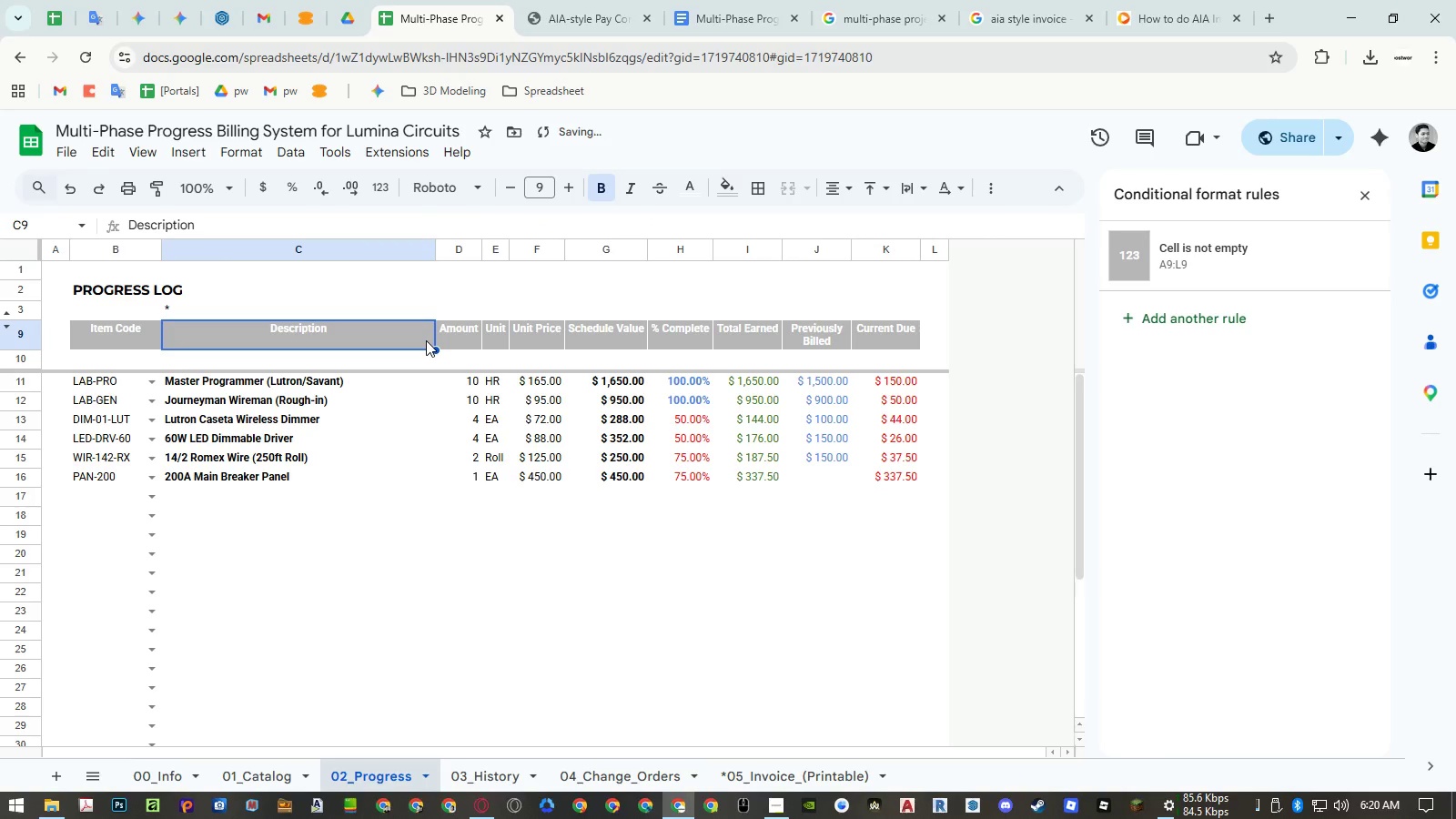 
key(Control+Z)
 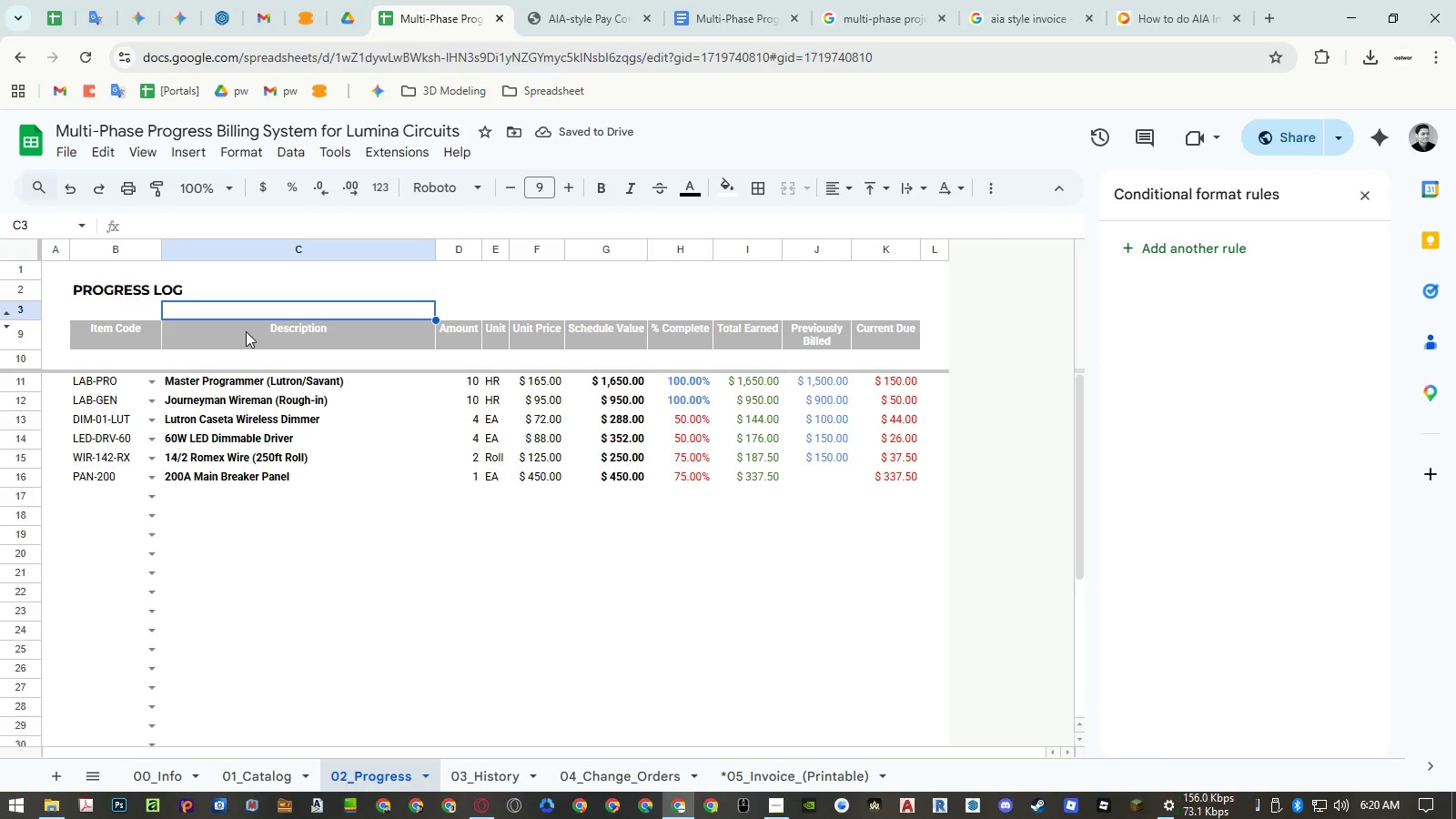 
wait(9.39)
 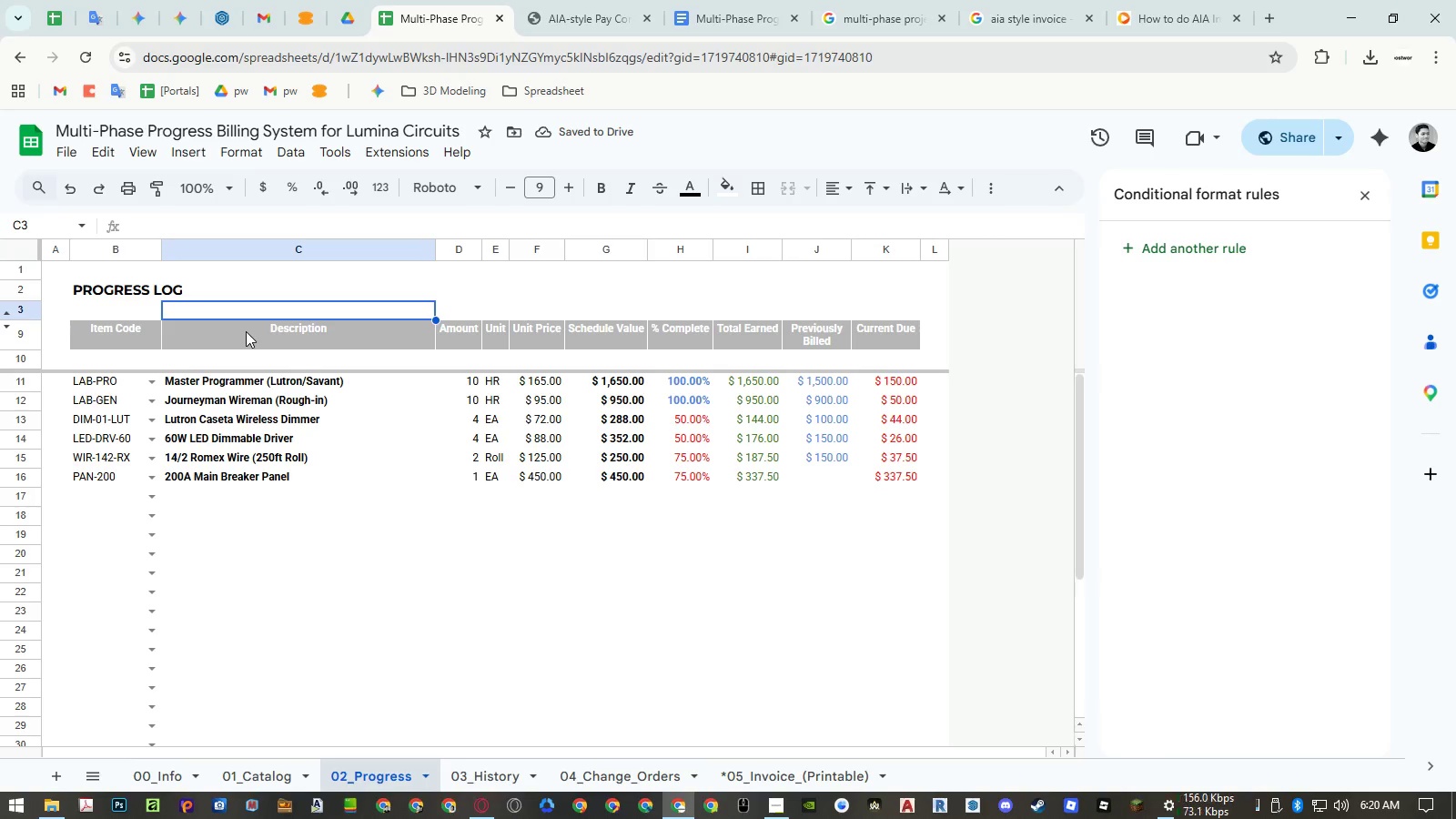 
left_click([8, 331])
 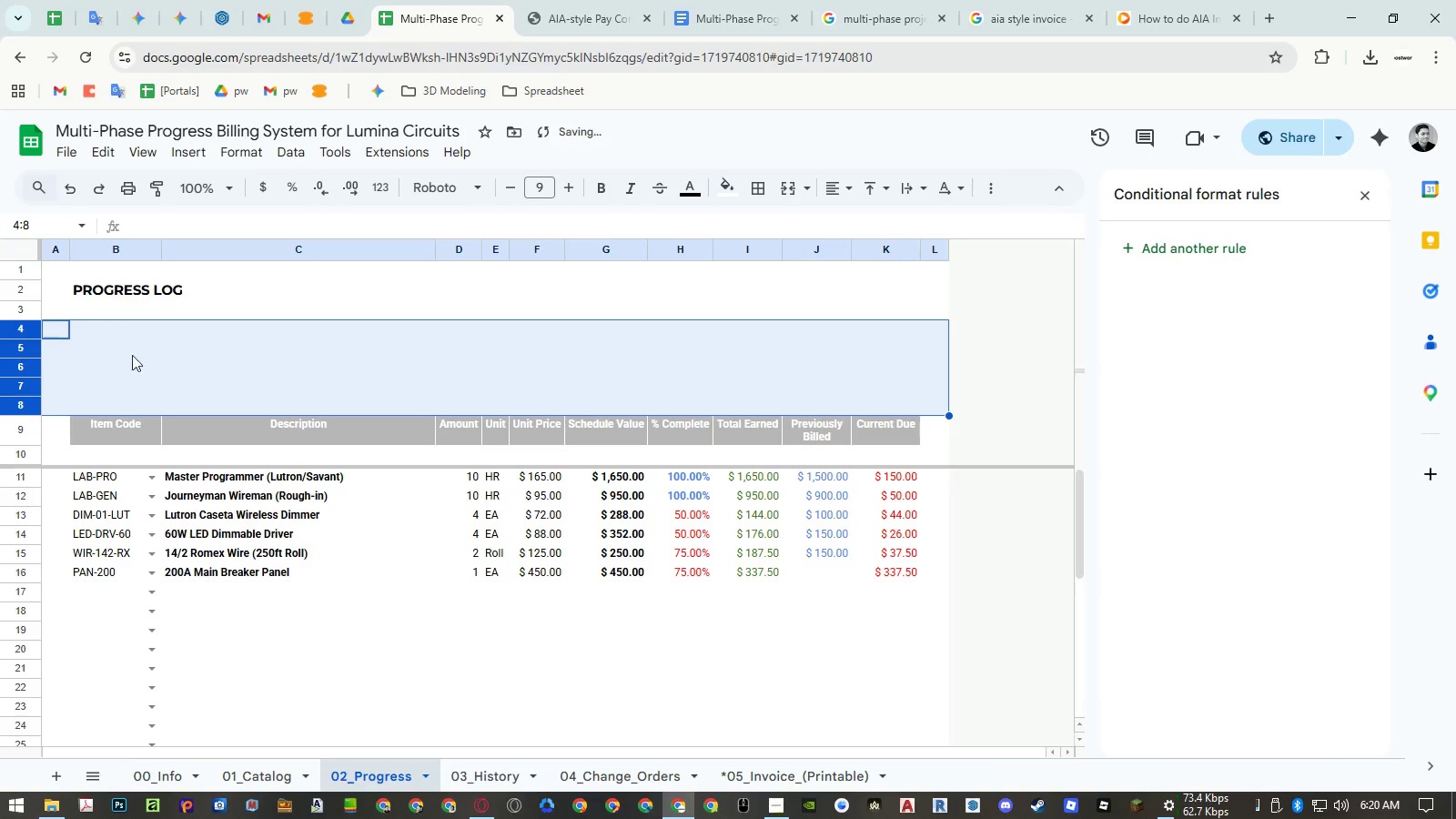 
left_click([116, 372])
 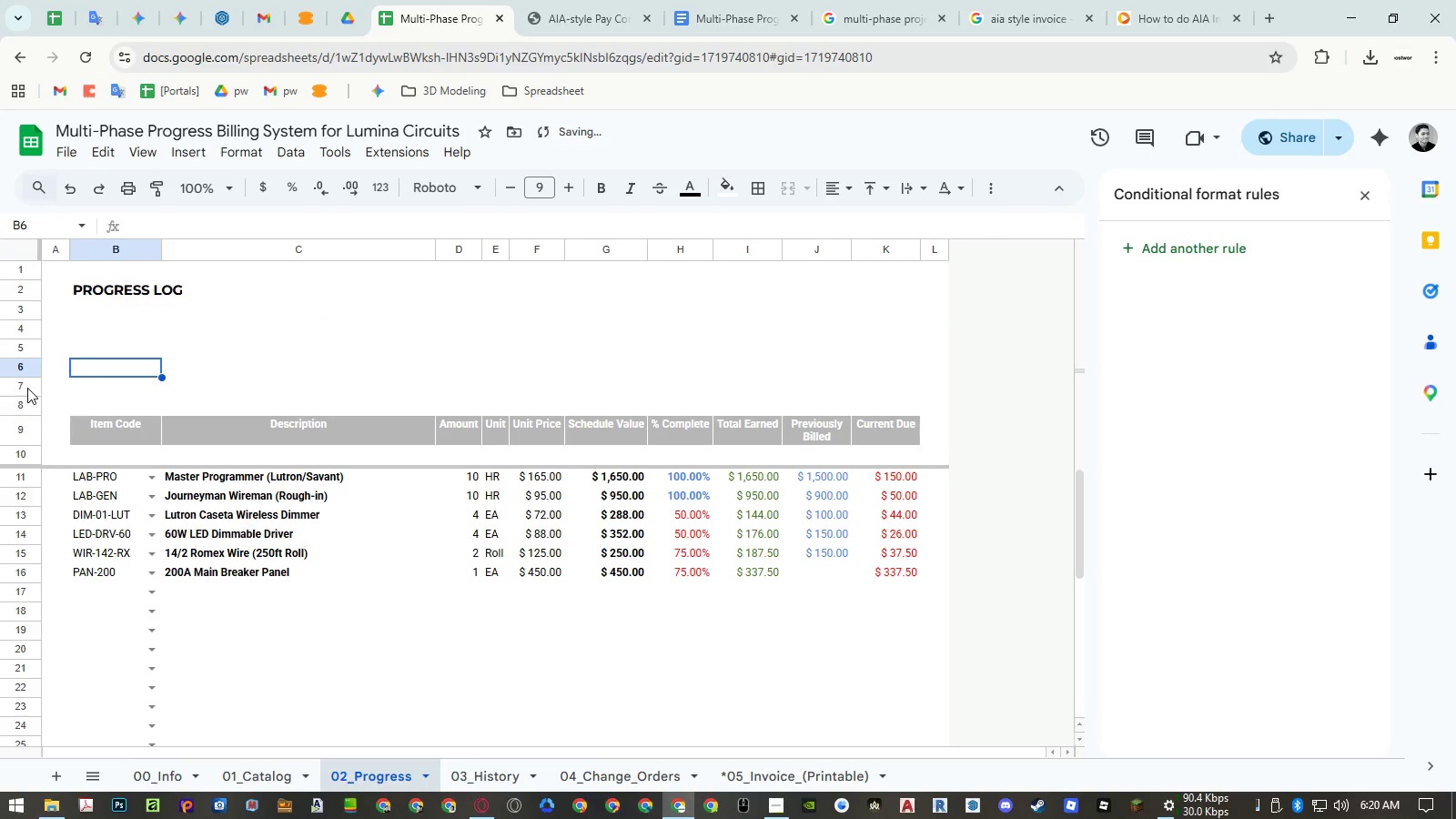 
left_click_drag(start_coordinate=[27, 388], to_coordinate=[27, 332])
 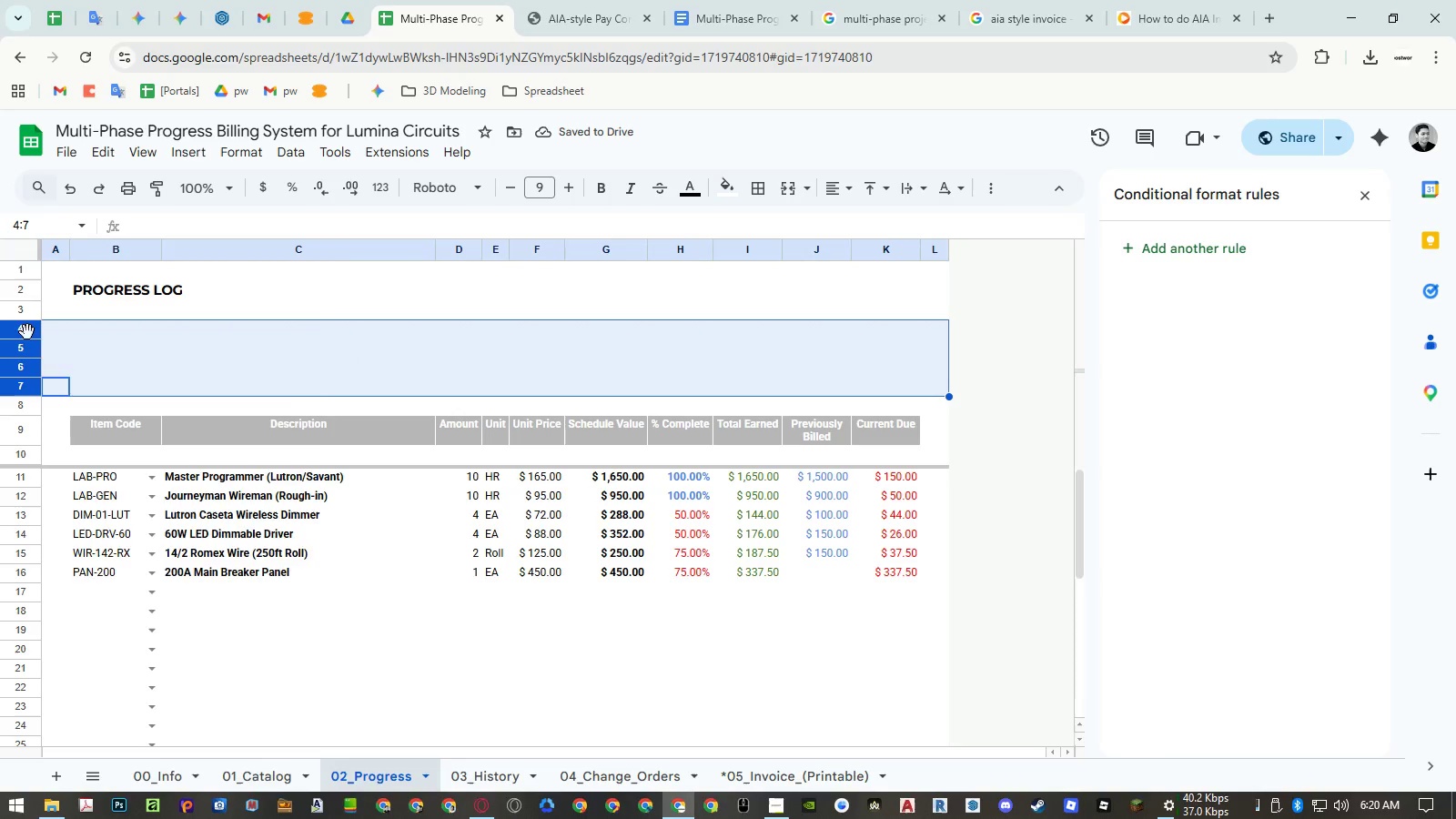 
right_click([27, 332])
 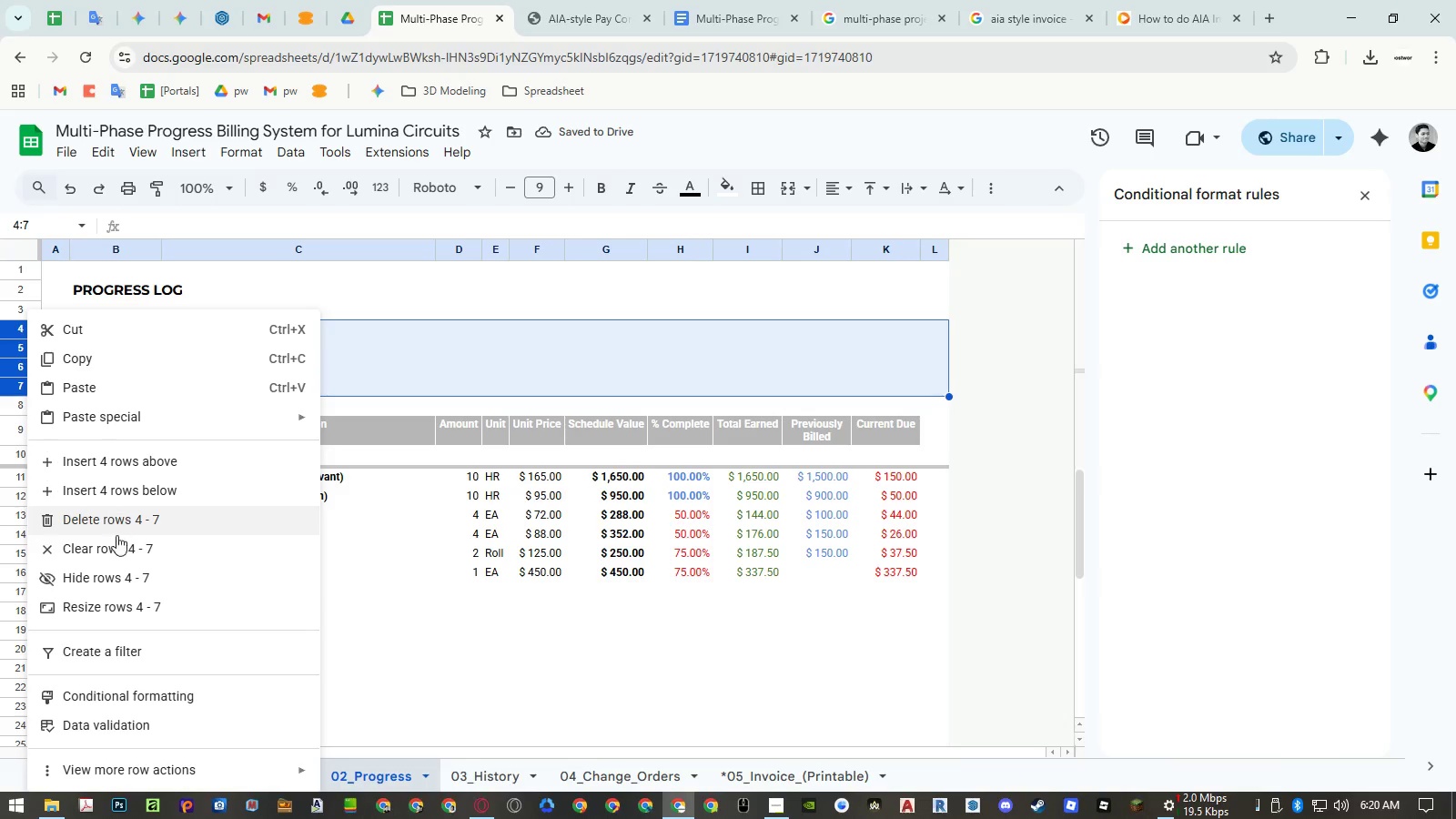 
left_click([117, 572])
 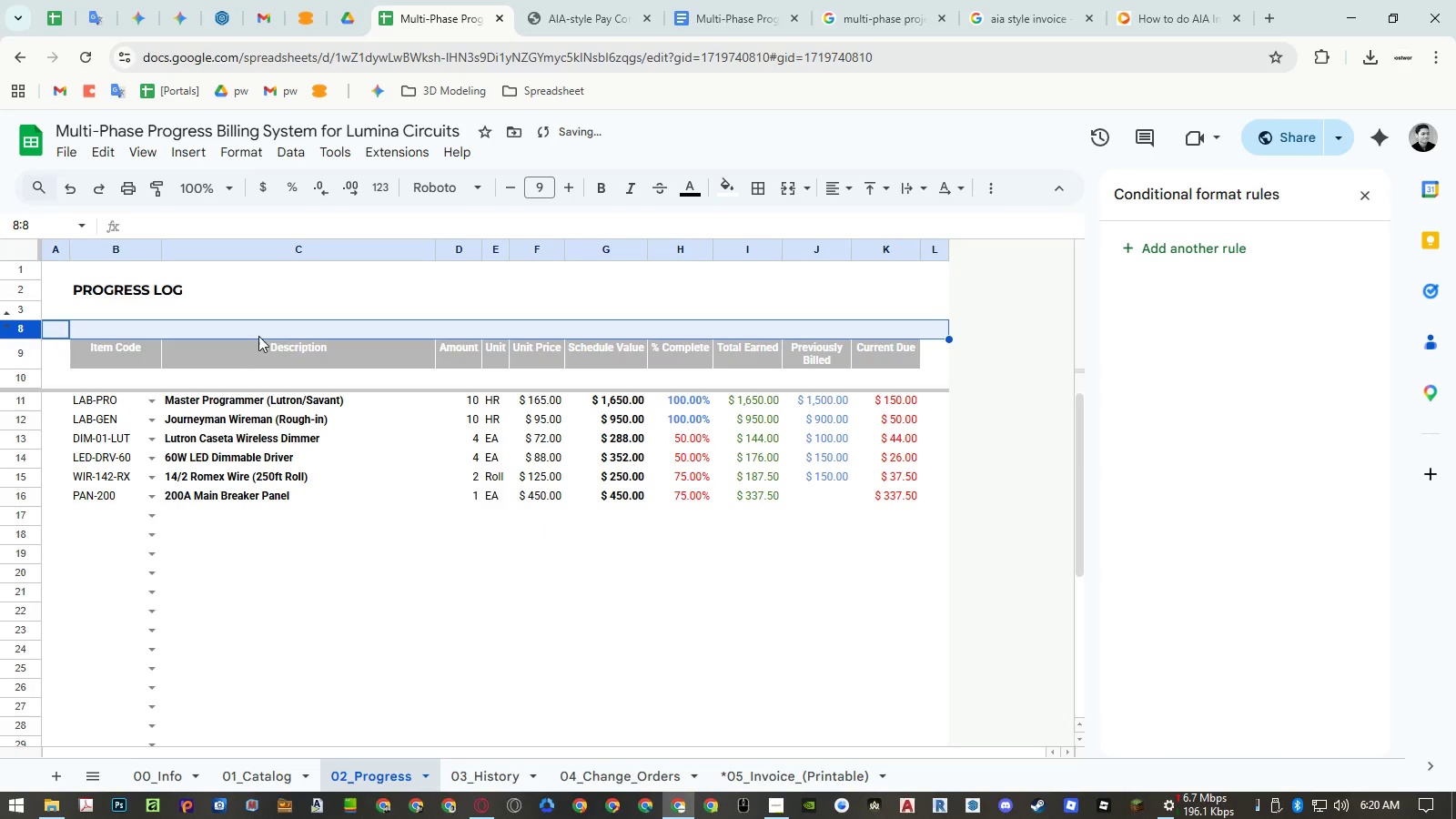 
left_click([258, 329])
 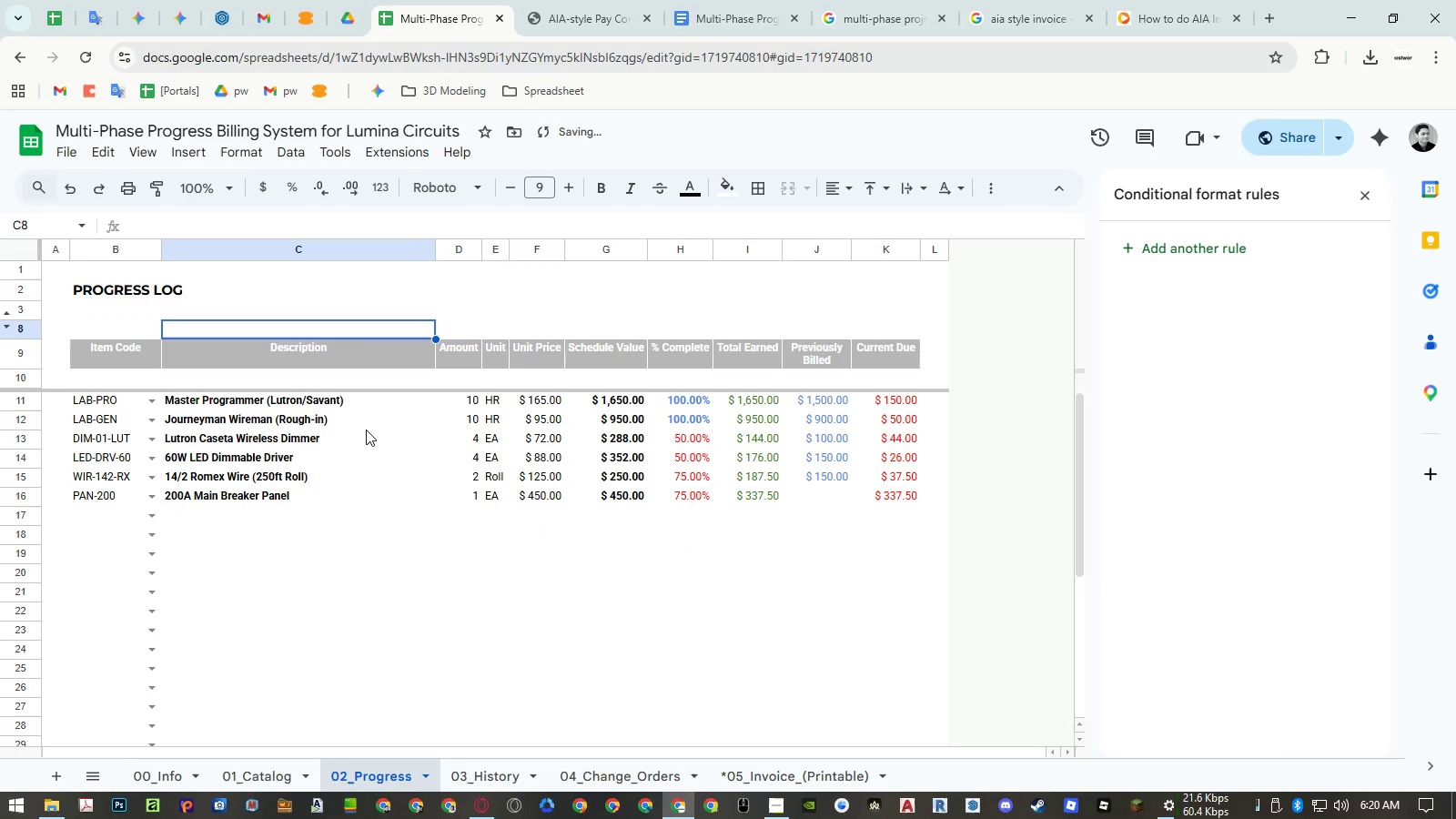 
type(filled manually)
 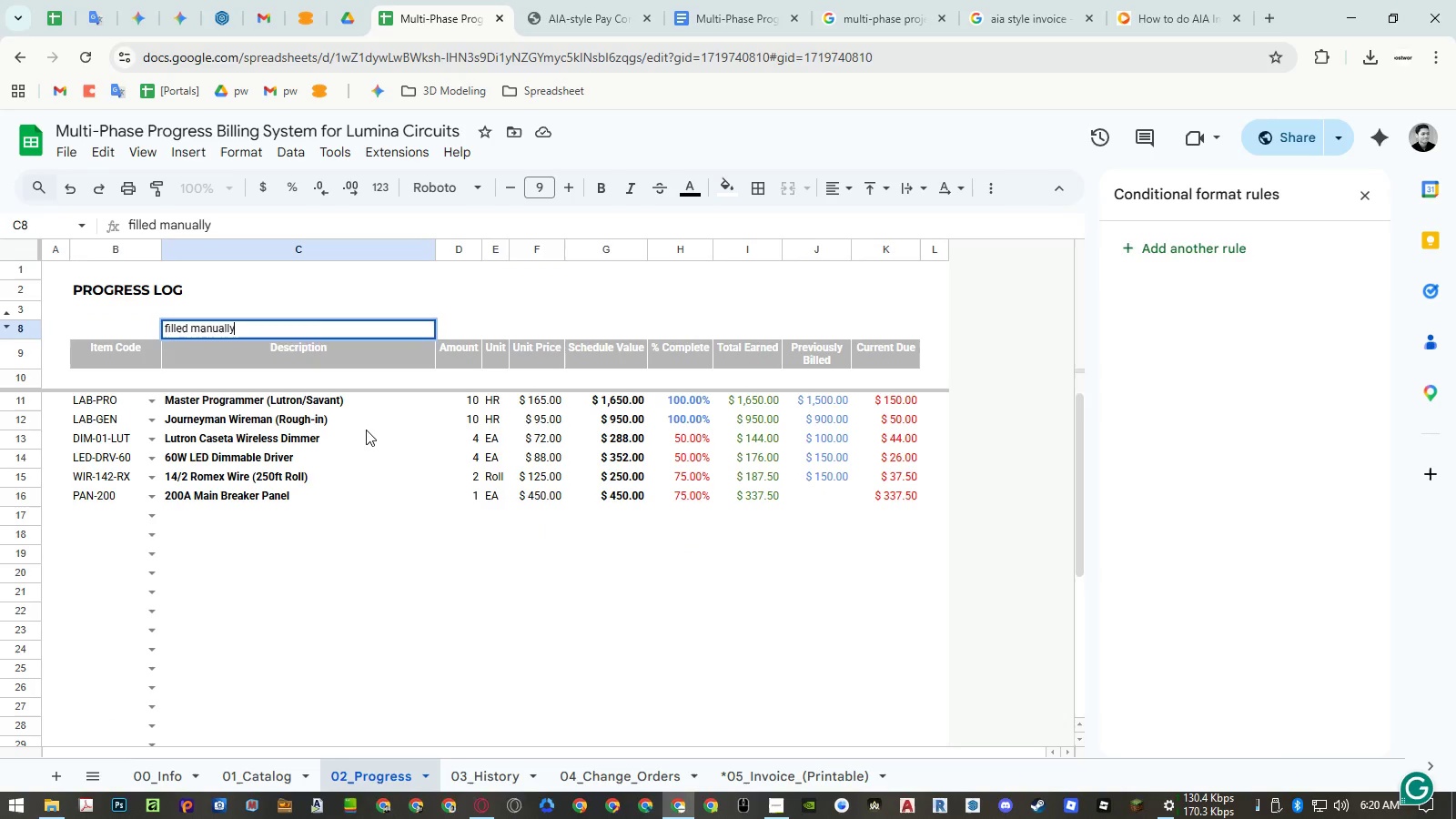 
key(Enter)
 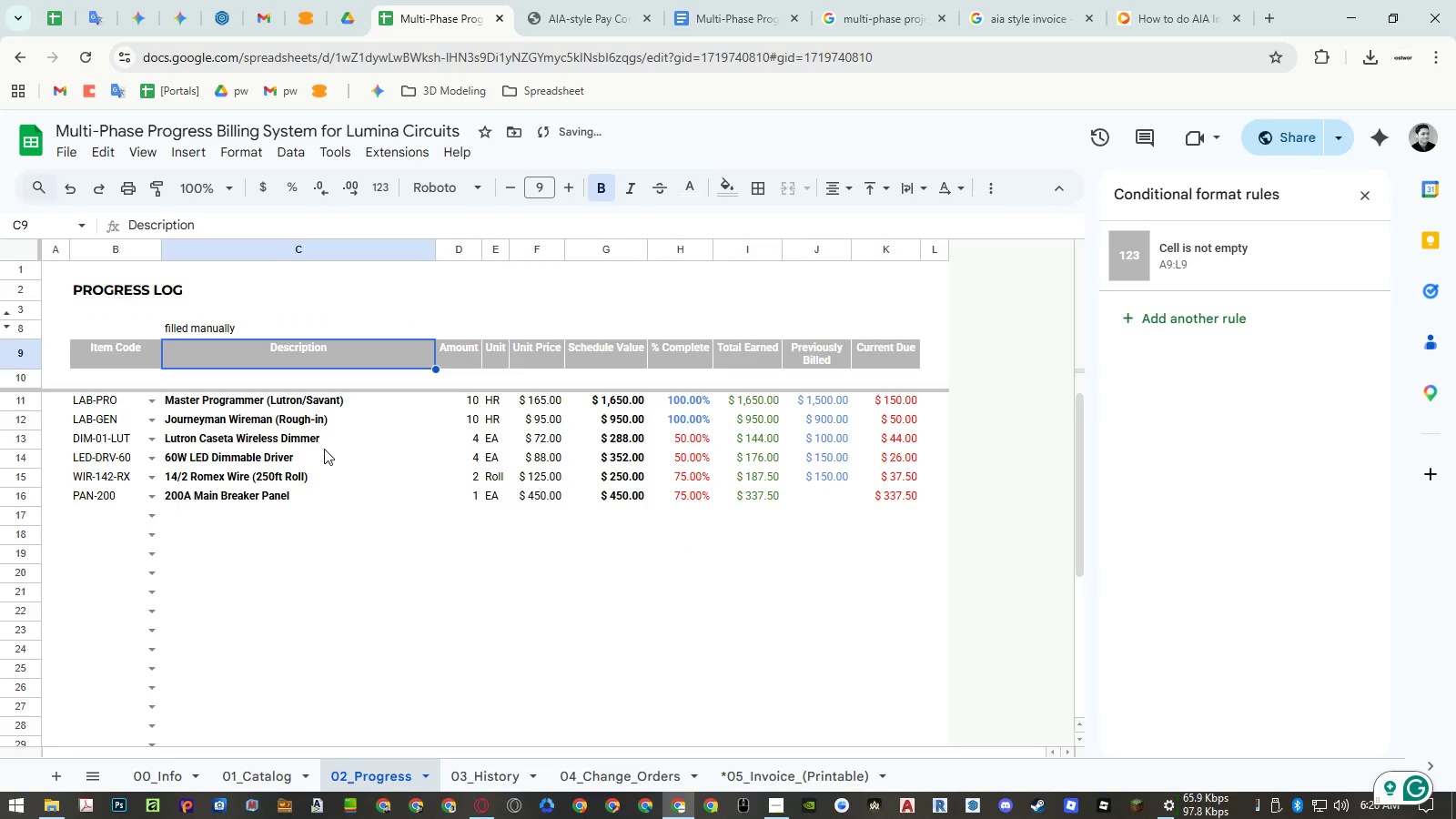 
left_click([281, 379])
 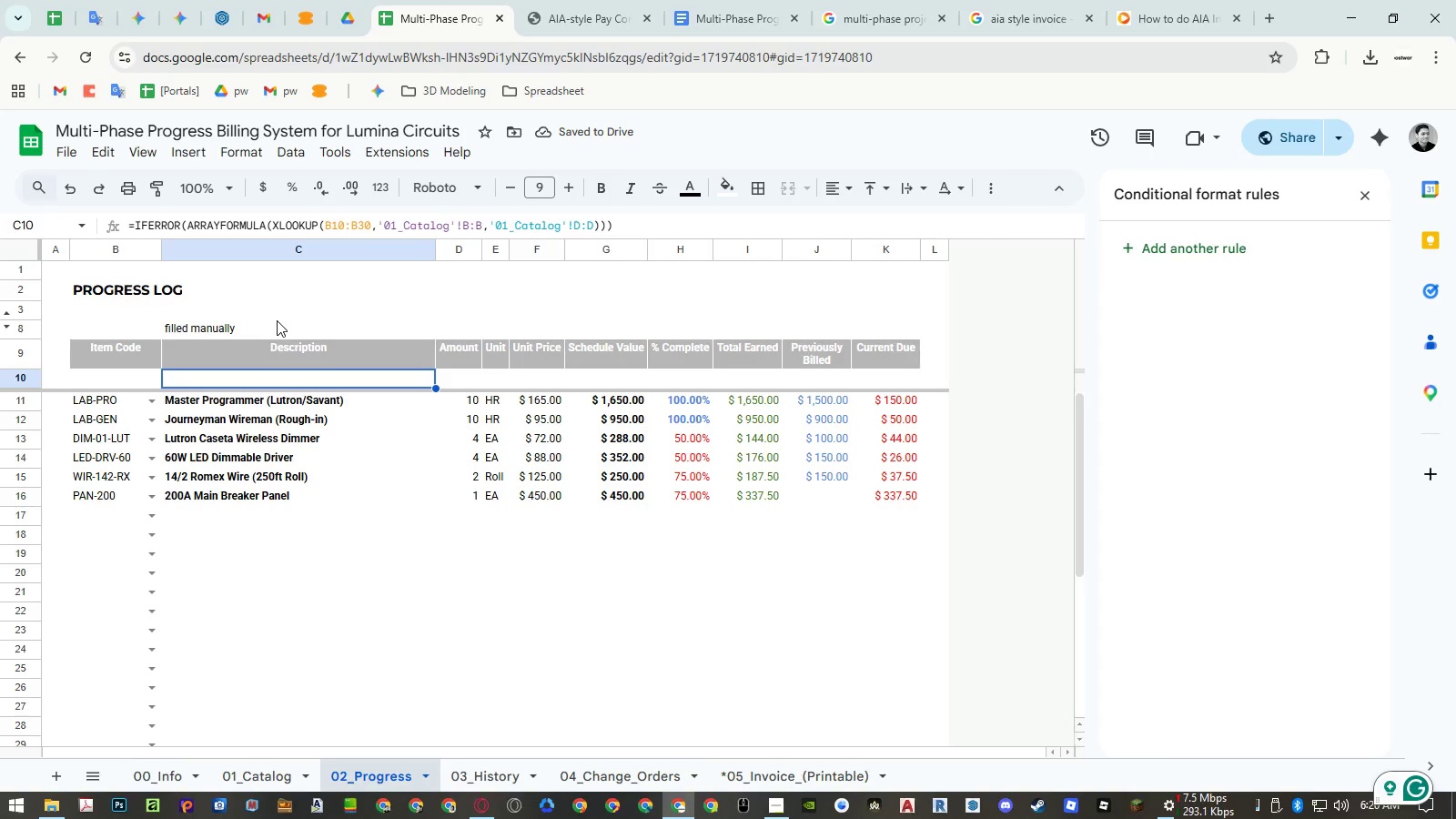 
left_click([277, 325])
 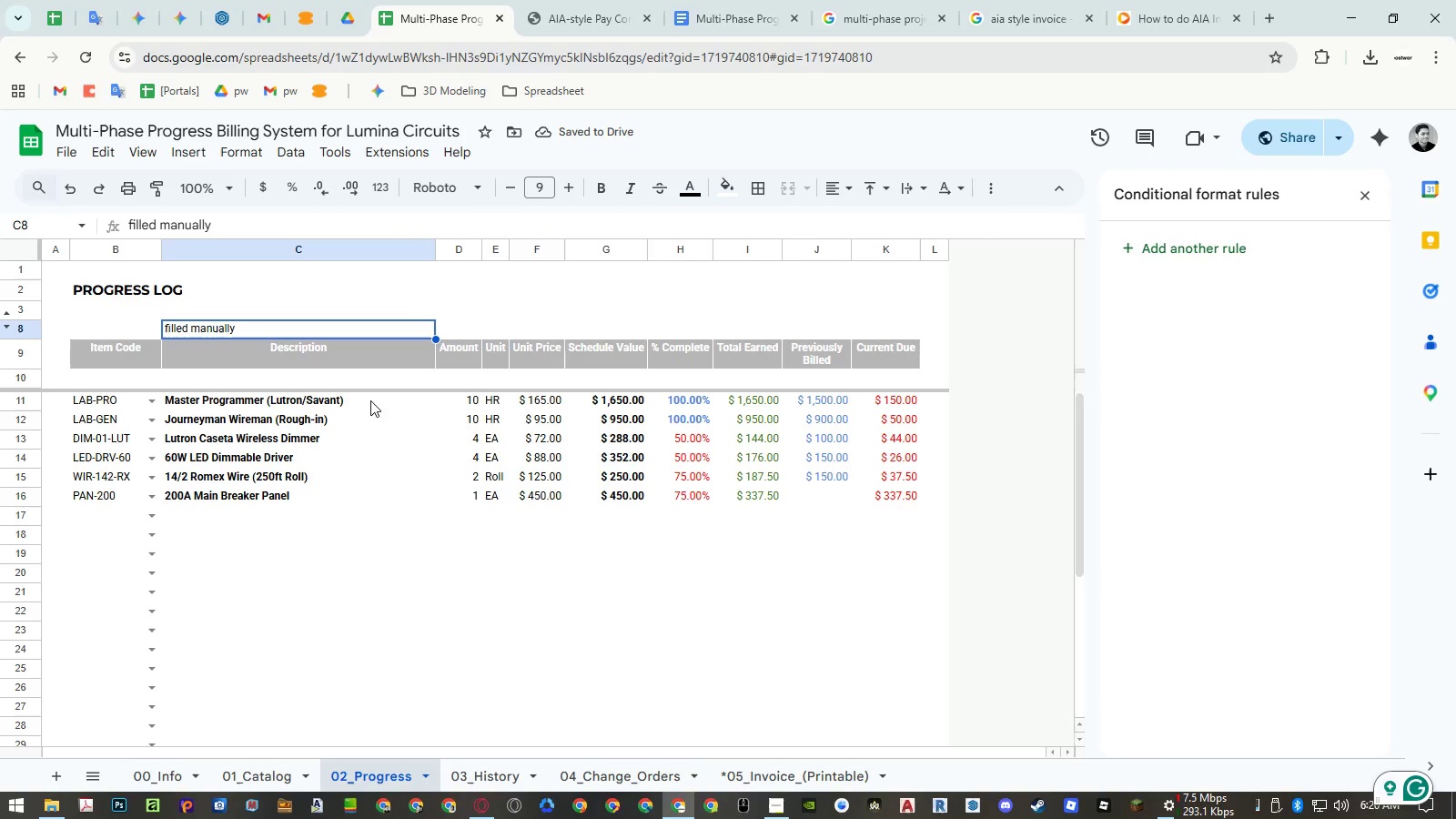 
key(Control+ControlLeft)
 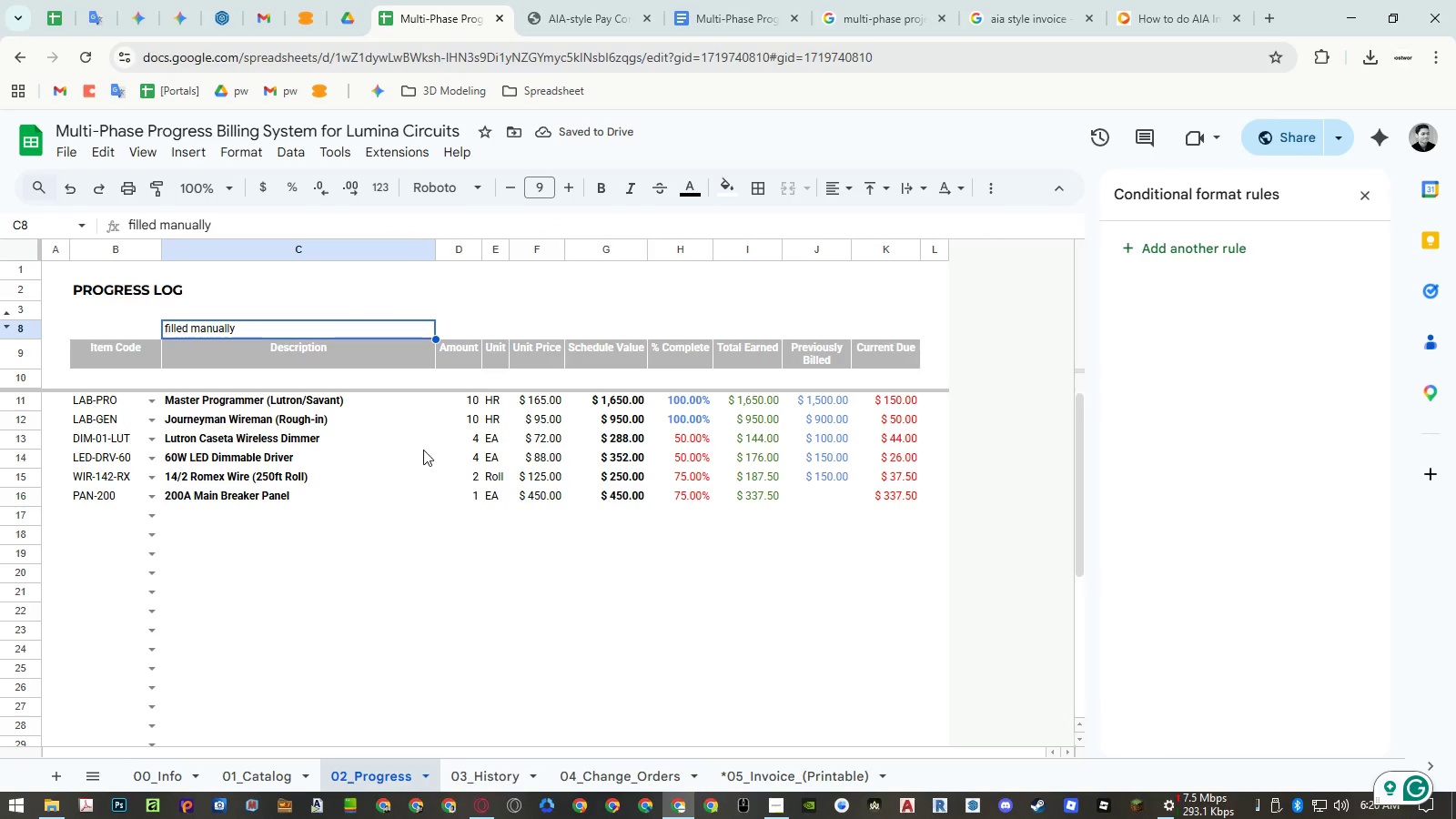 
key(Control+C)
 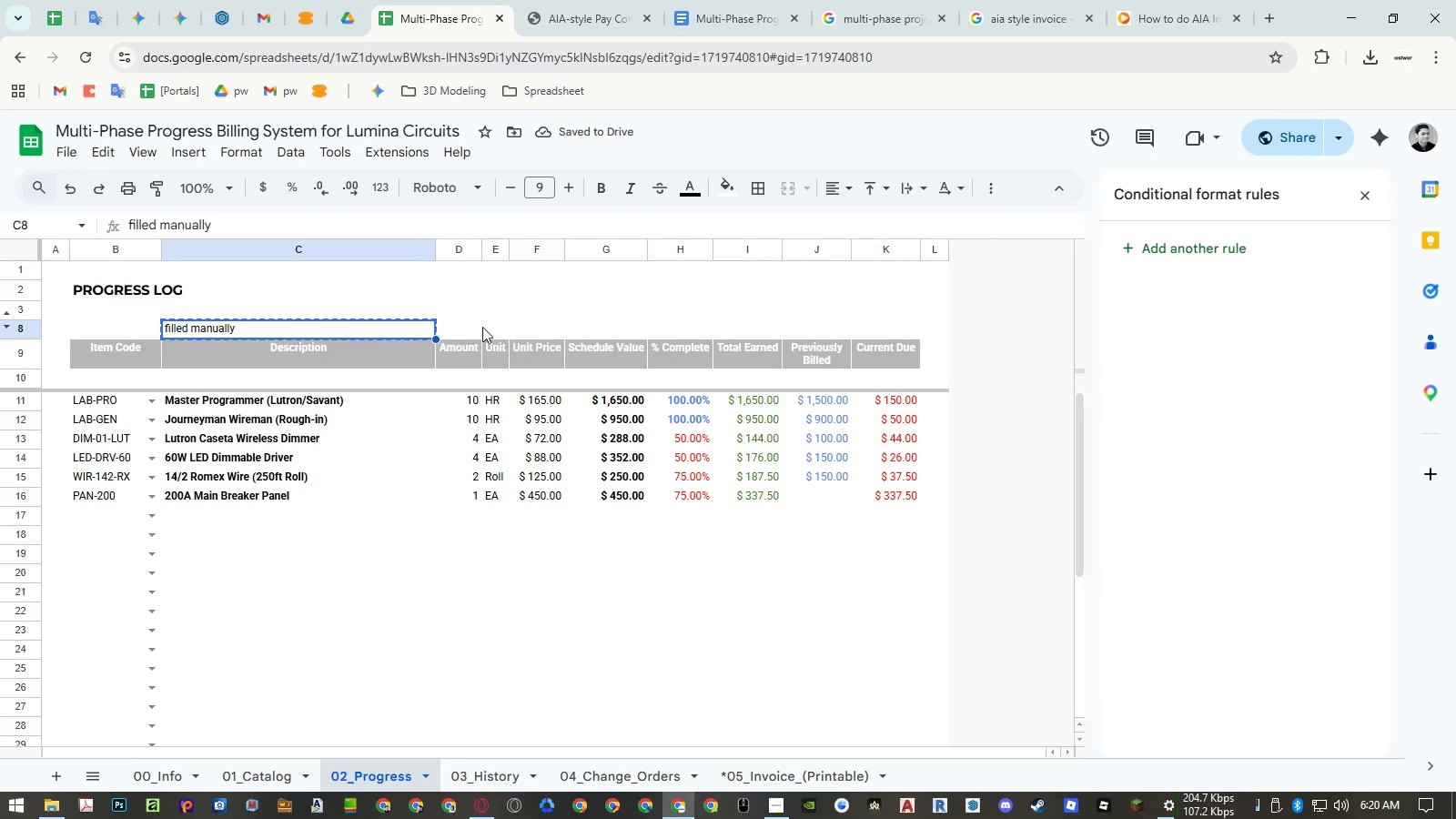 
left_click([465, 325])
 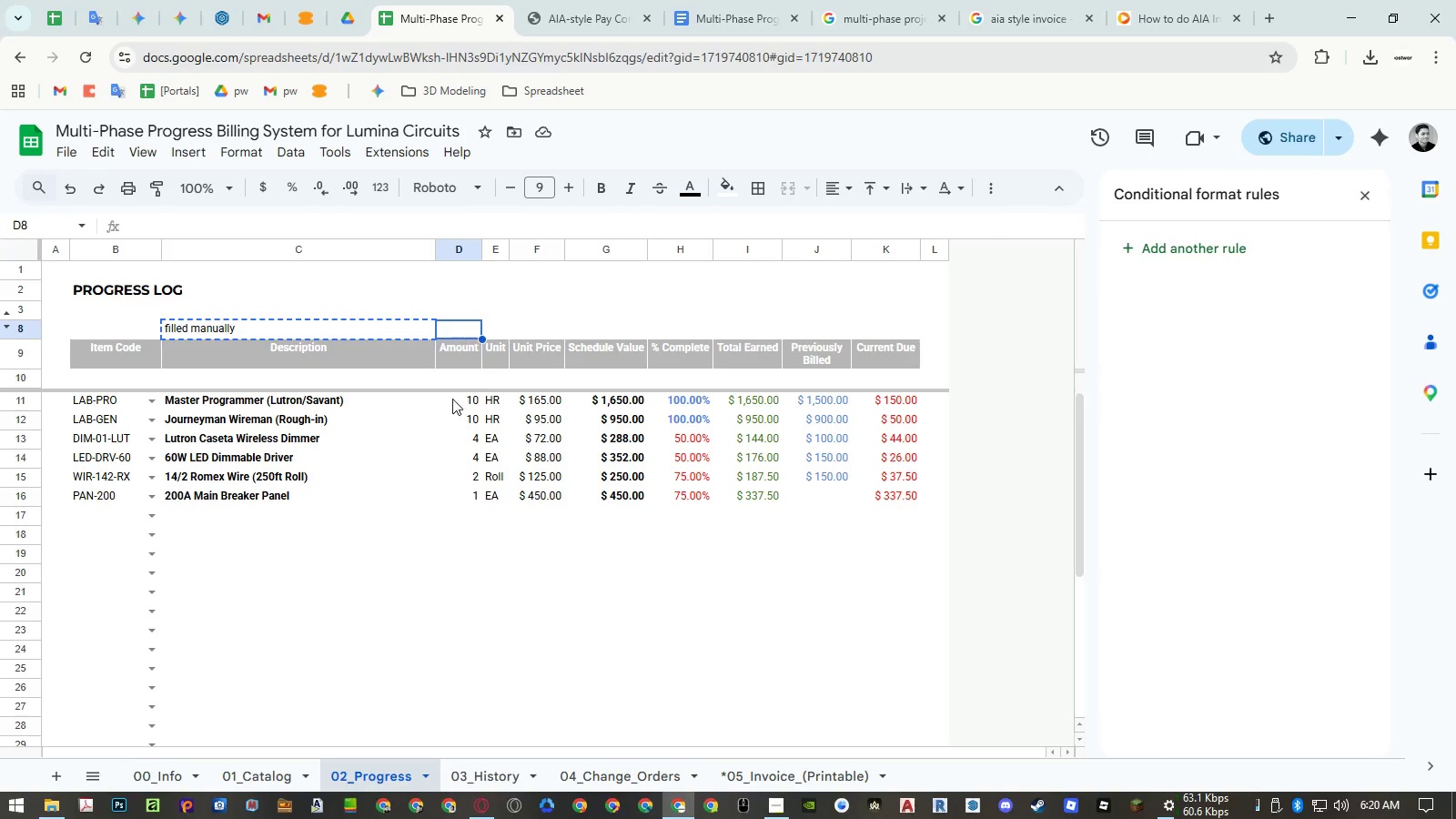 
key(Control+ControlLeft)
 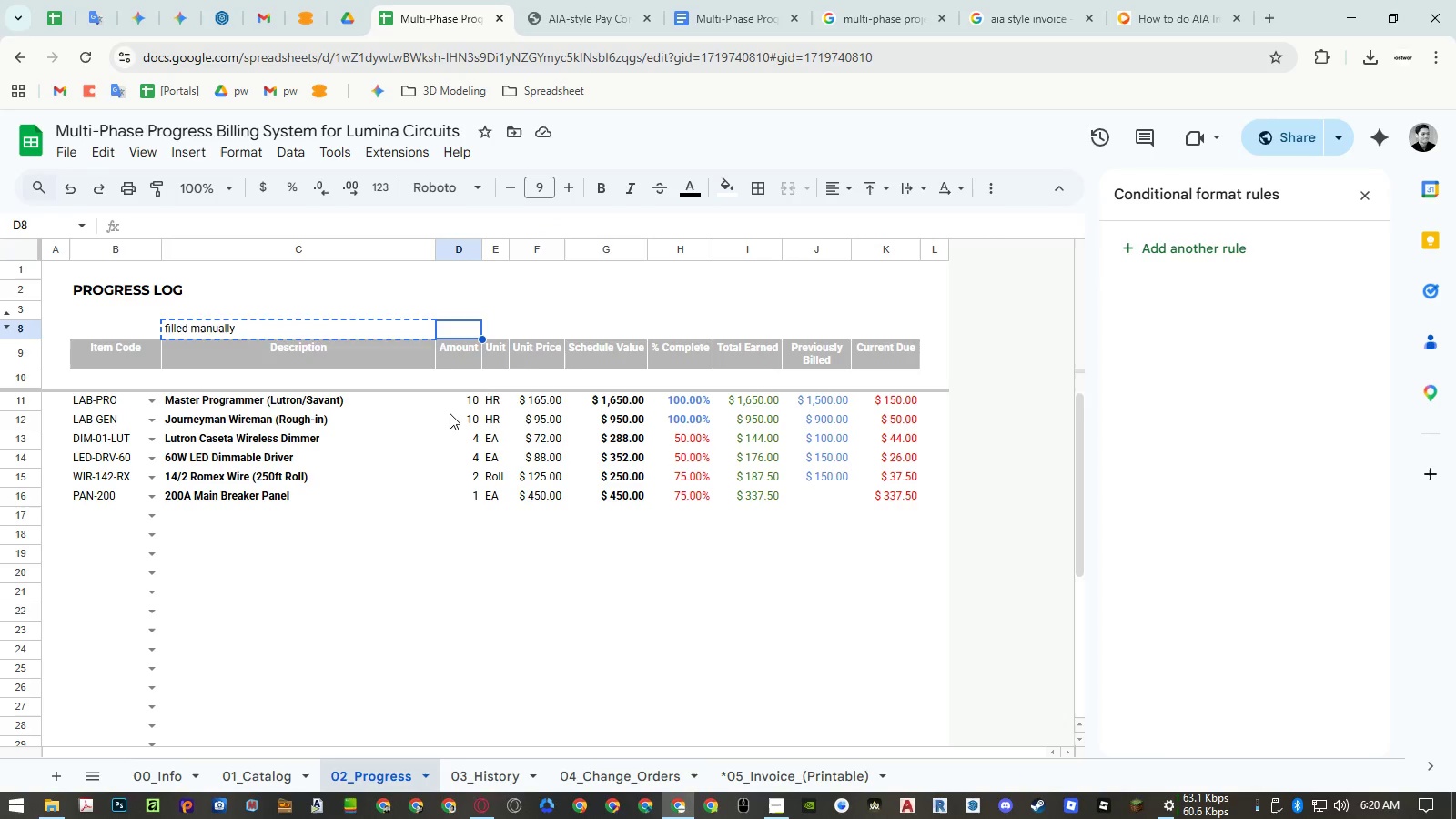 
key(Control+Shift+ShiftLeft)
 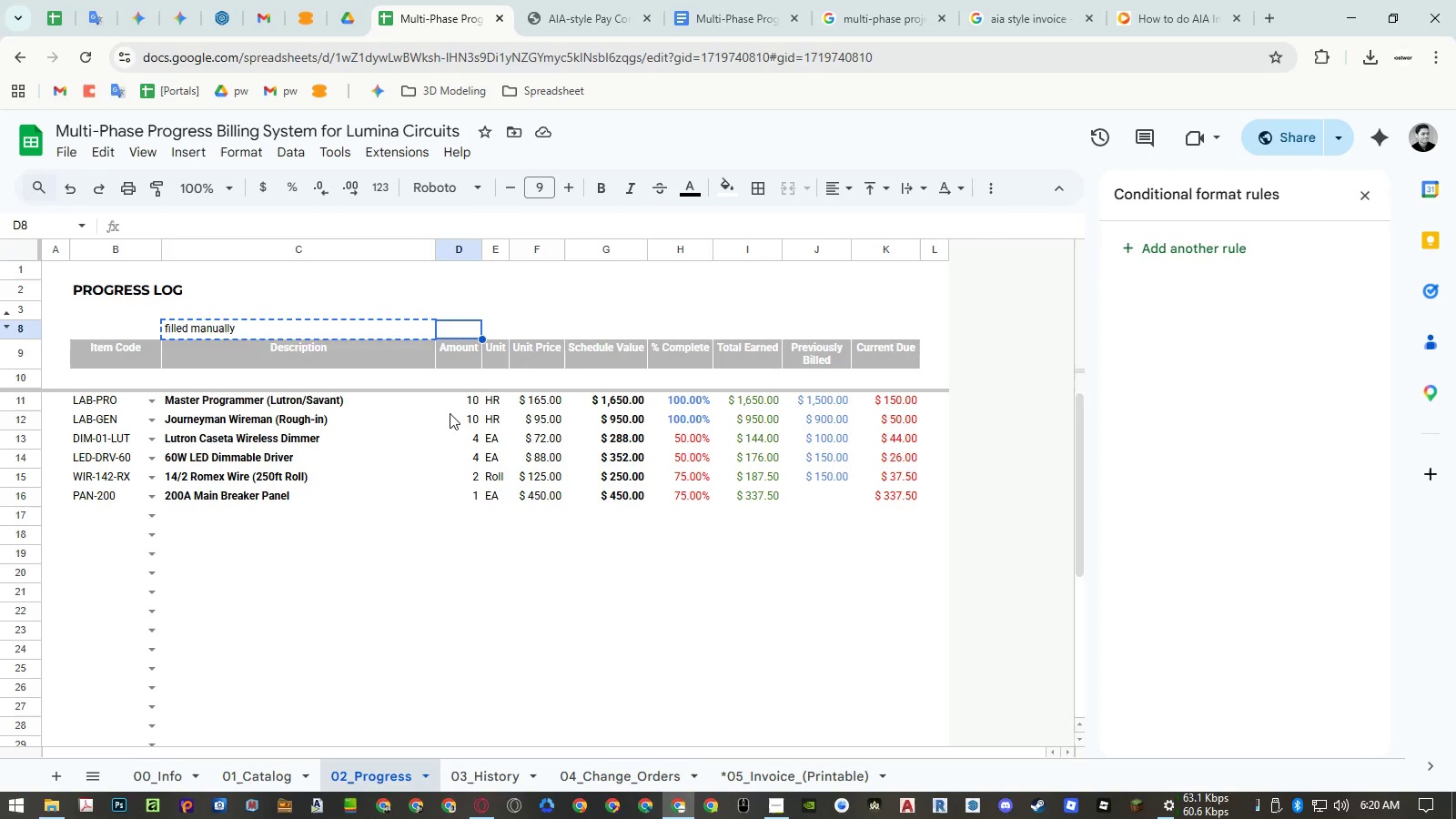 
key(Control+Shift+V)
 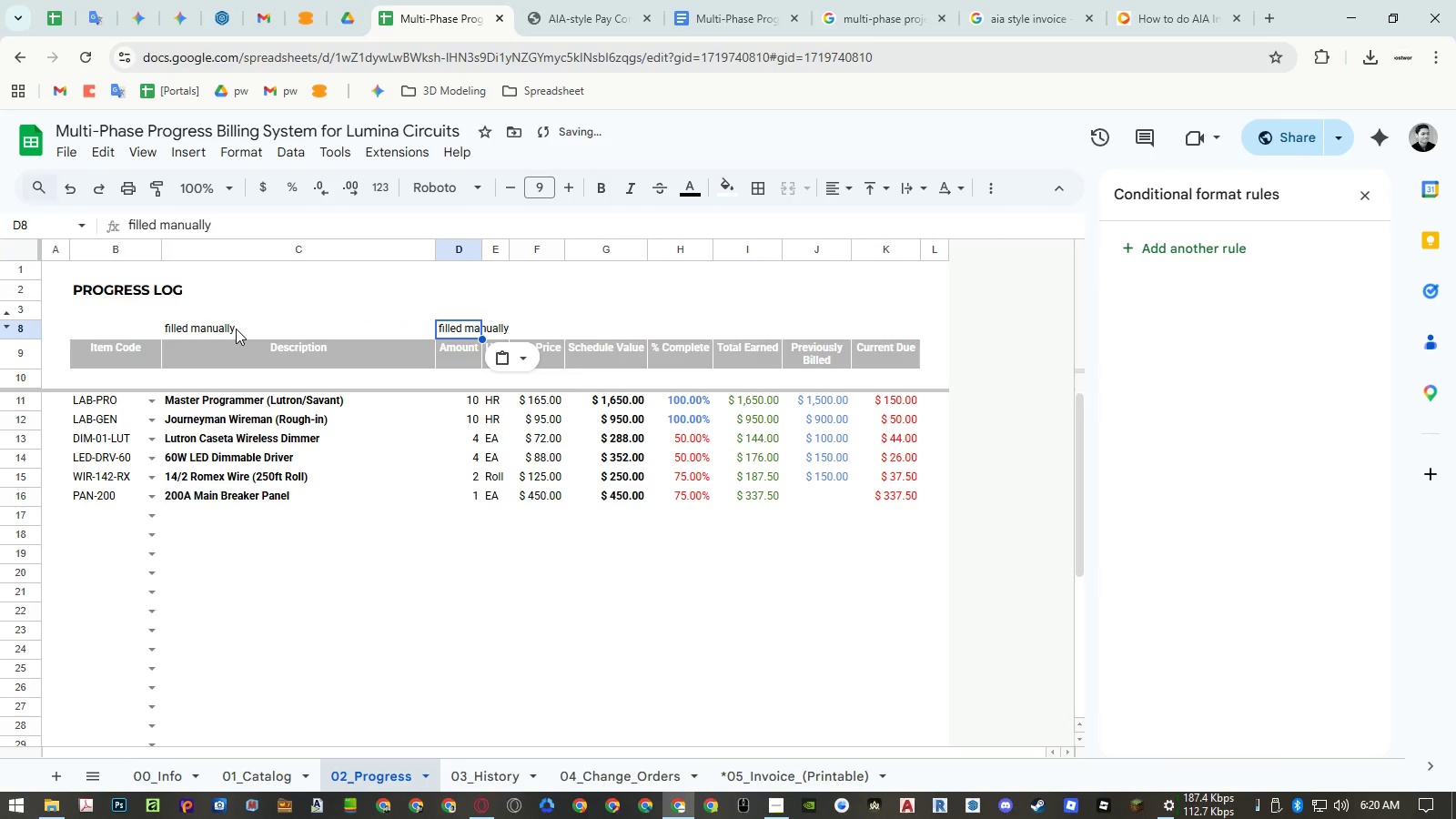 
left_click([236, 329])
 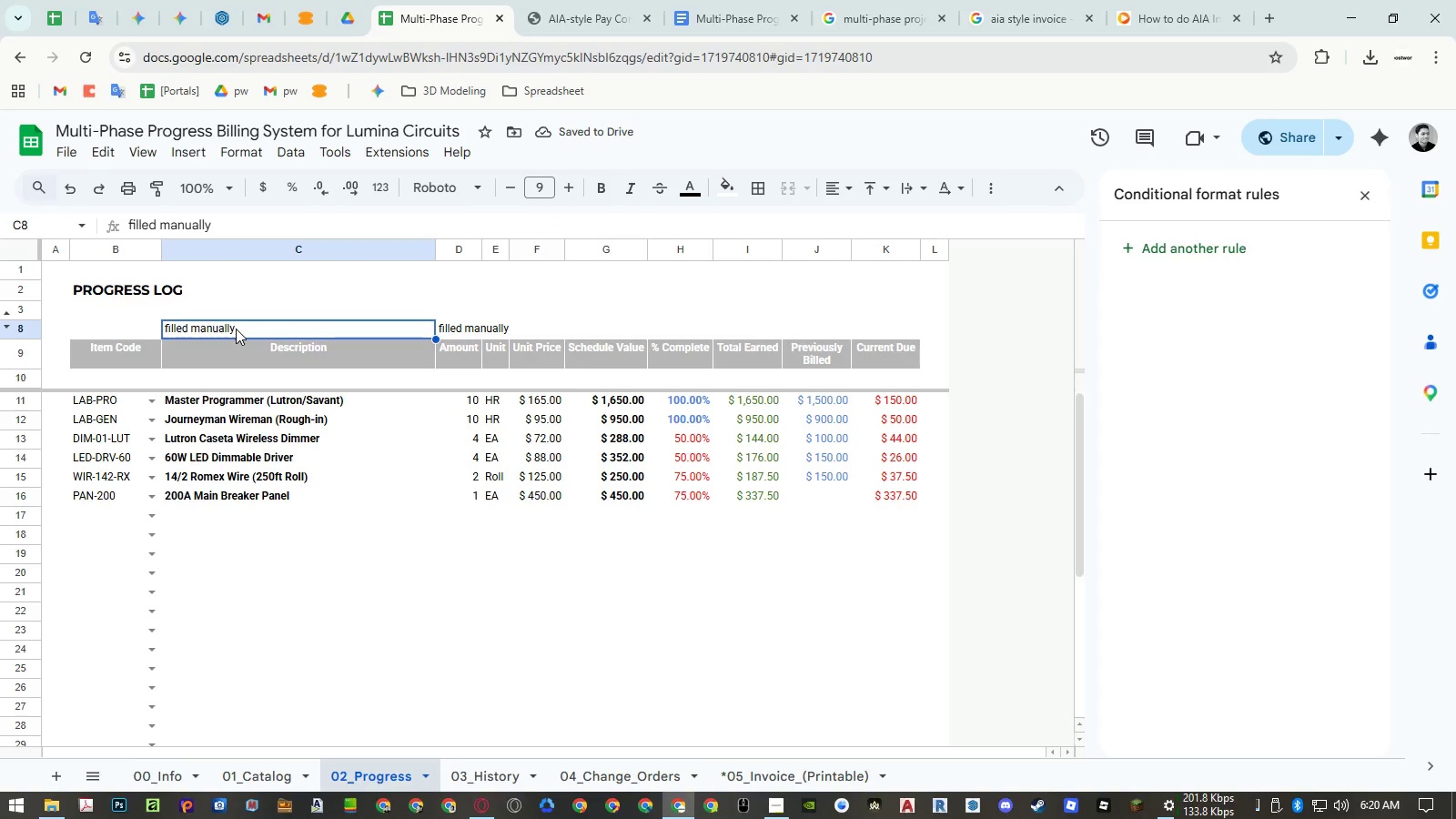 
key(Delete)
 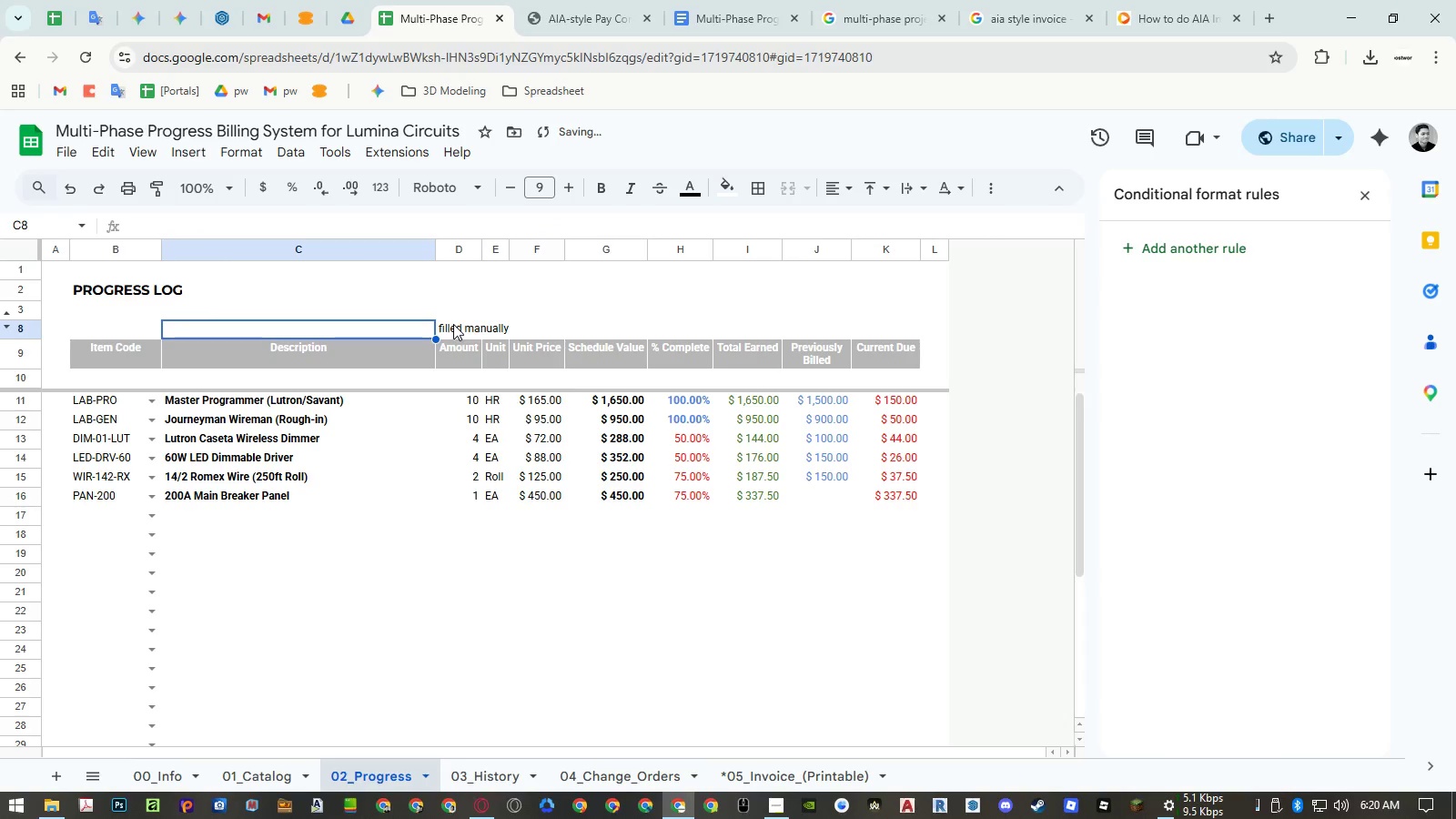 
left_click([453, 324])
 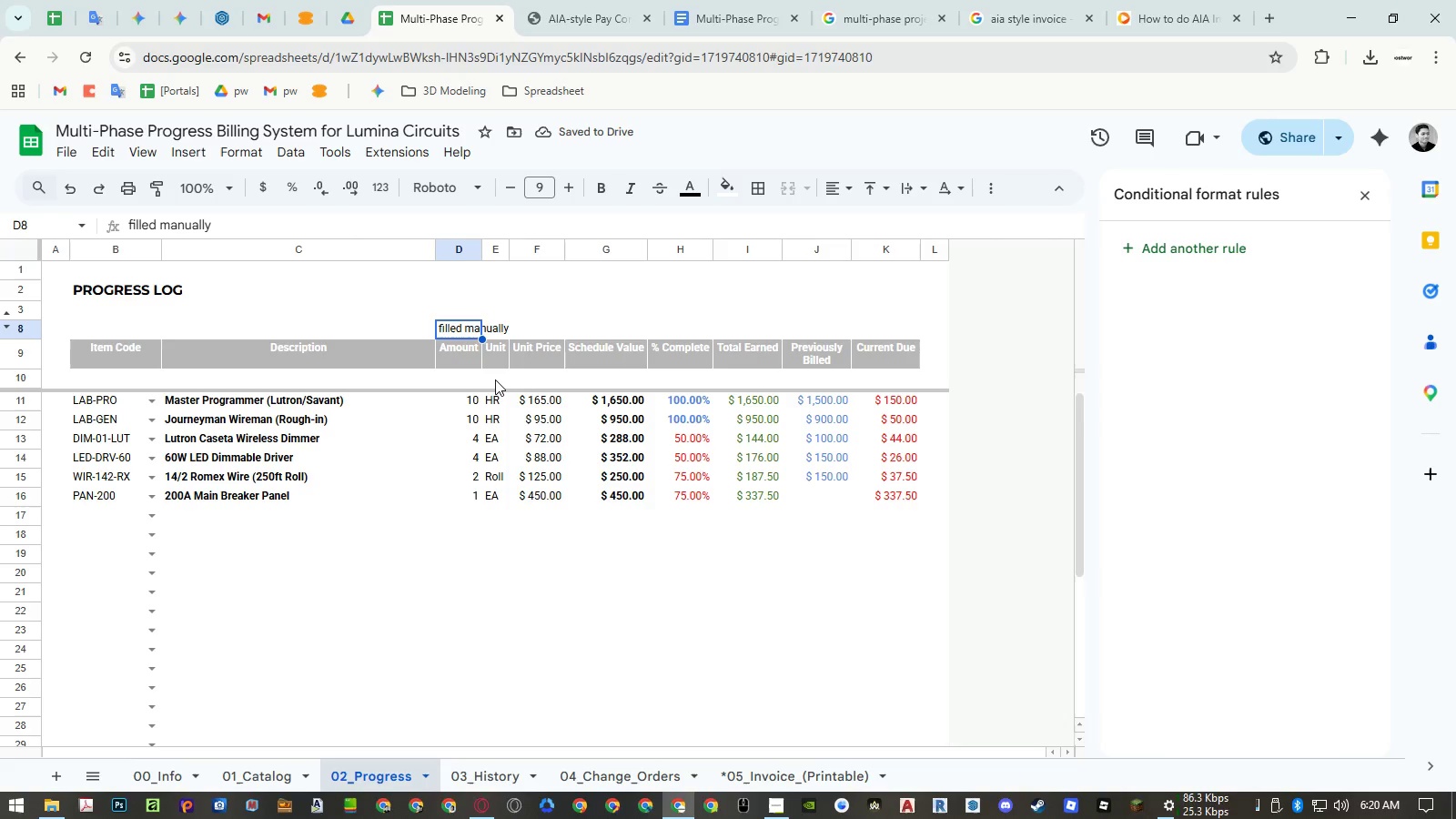 
key(Shift+8)
 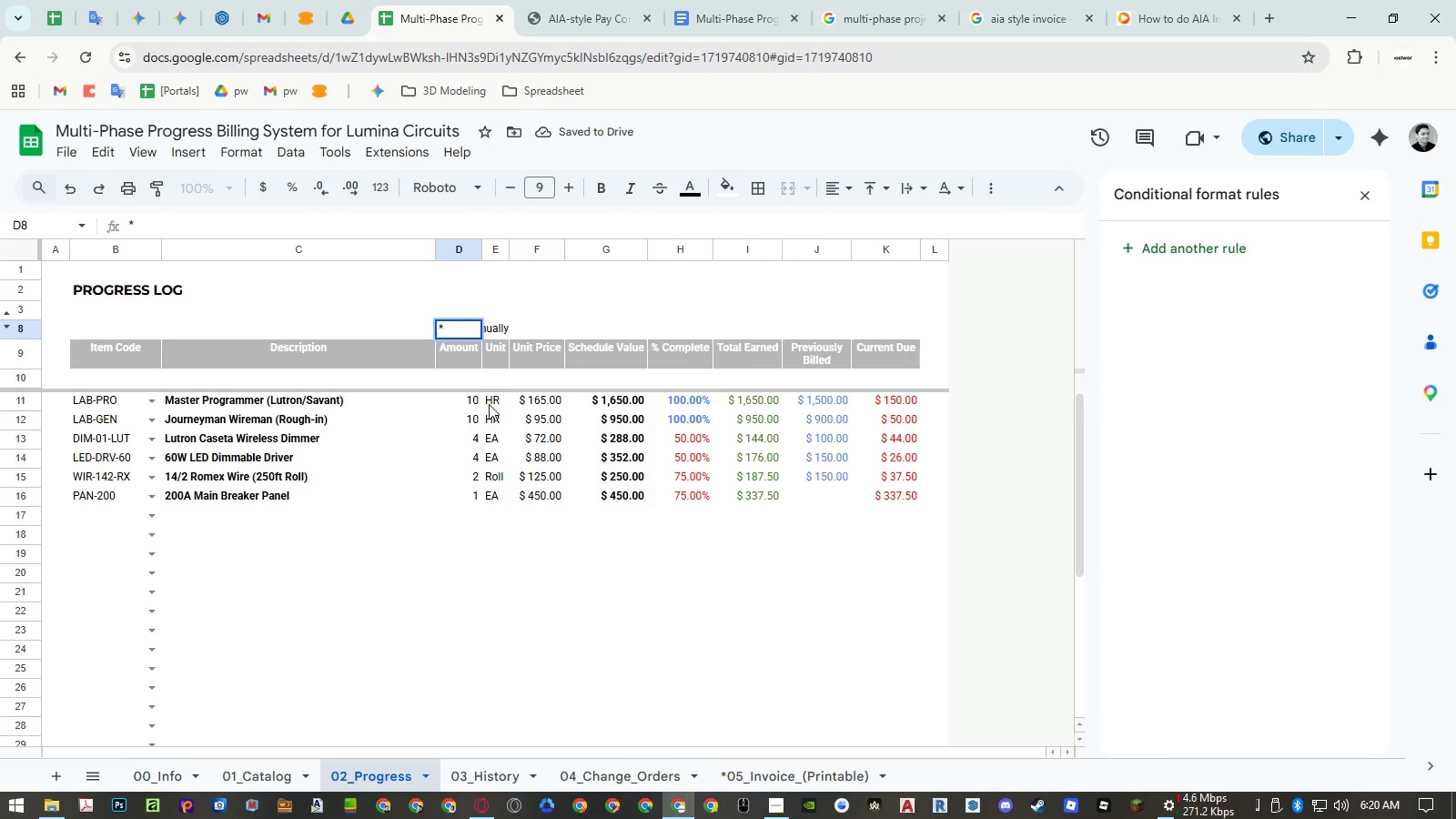 
left_click([438, 484])
 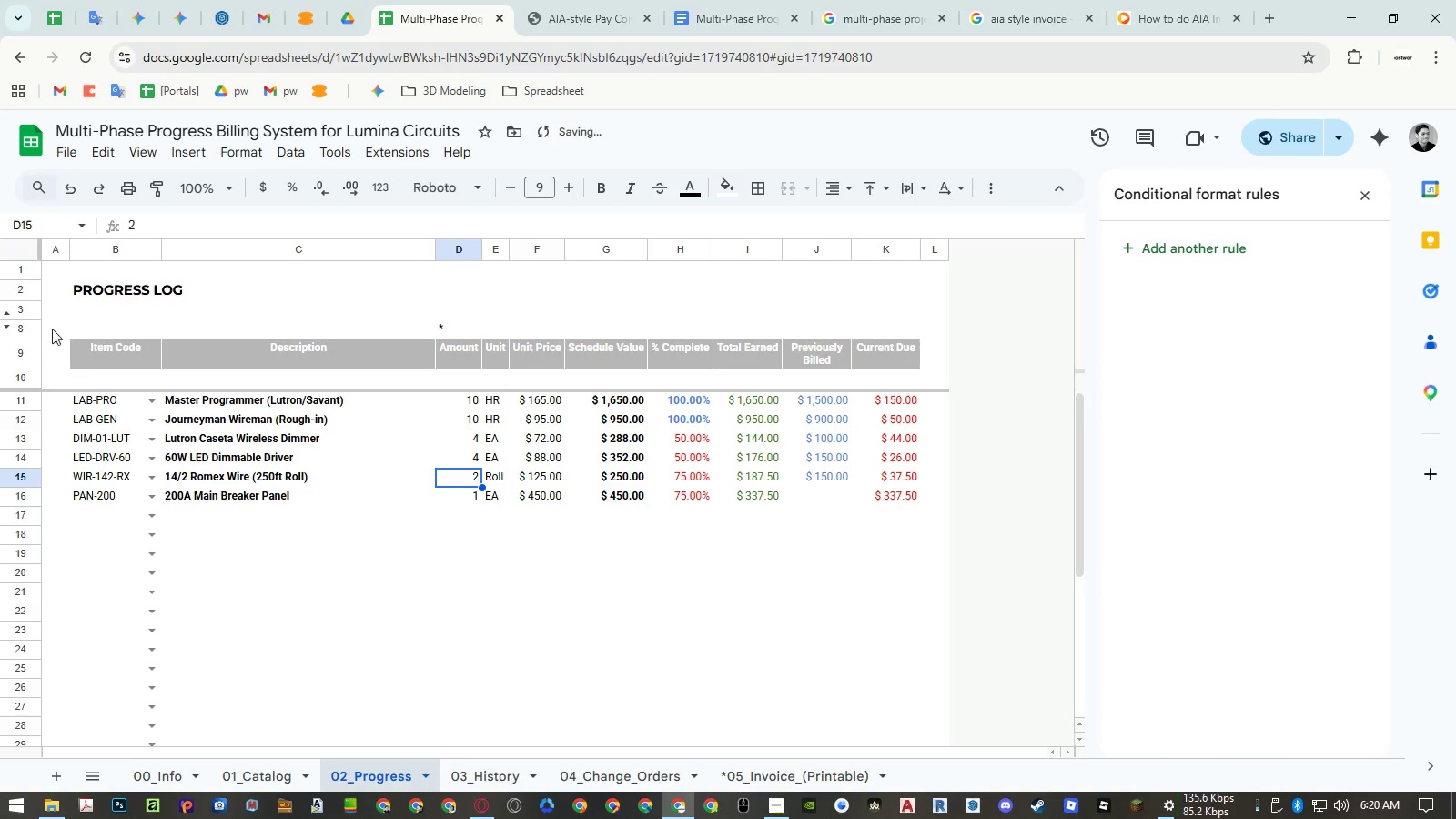 
left_click([22, 328])
 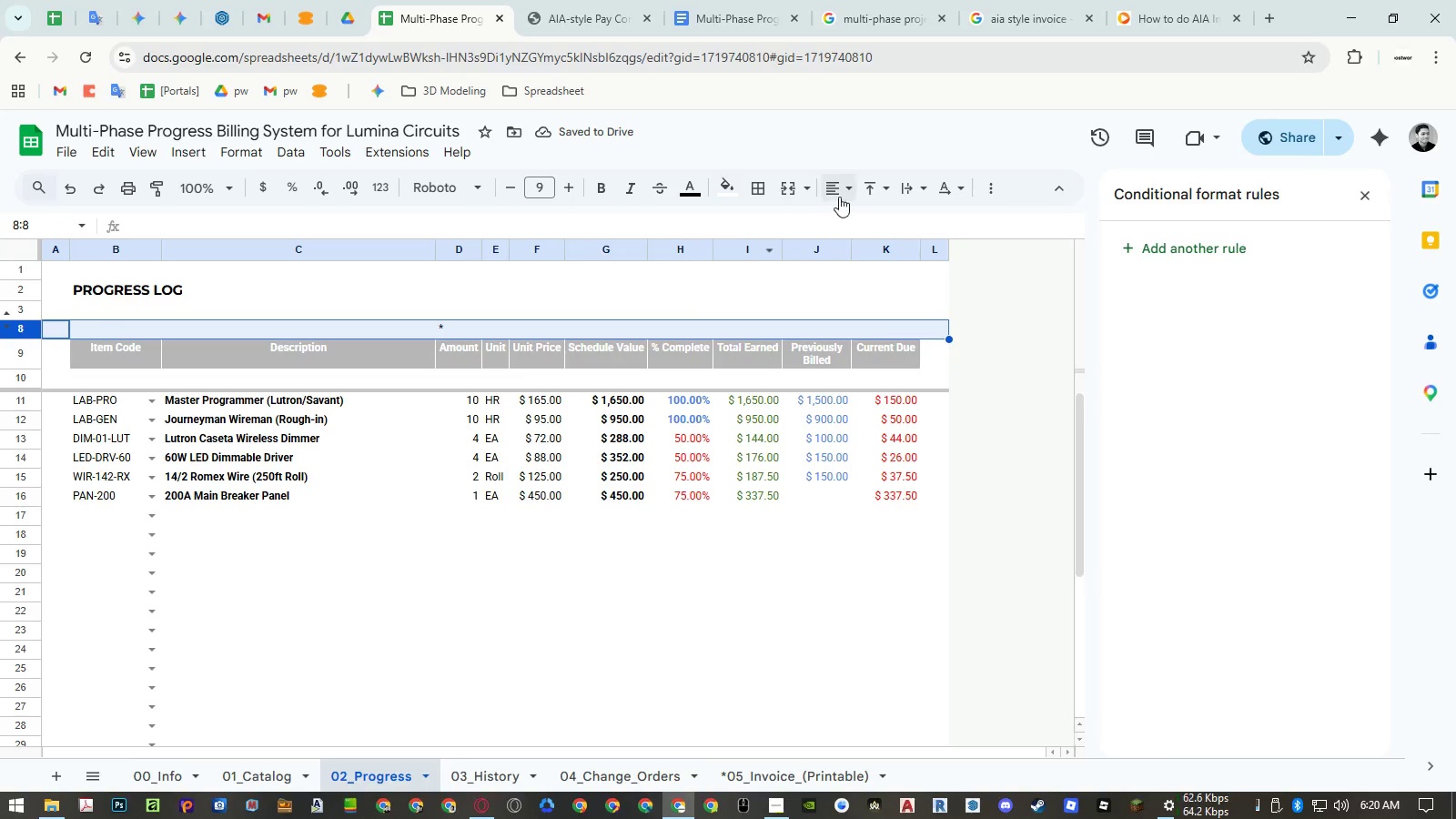 
left_click([839, 196])
 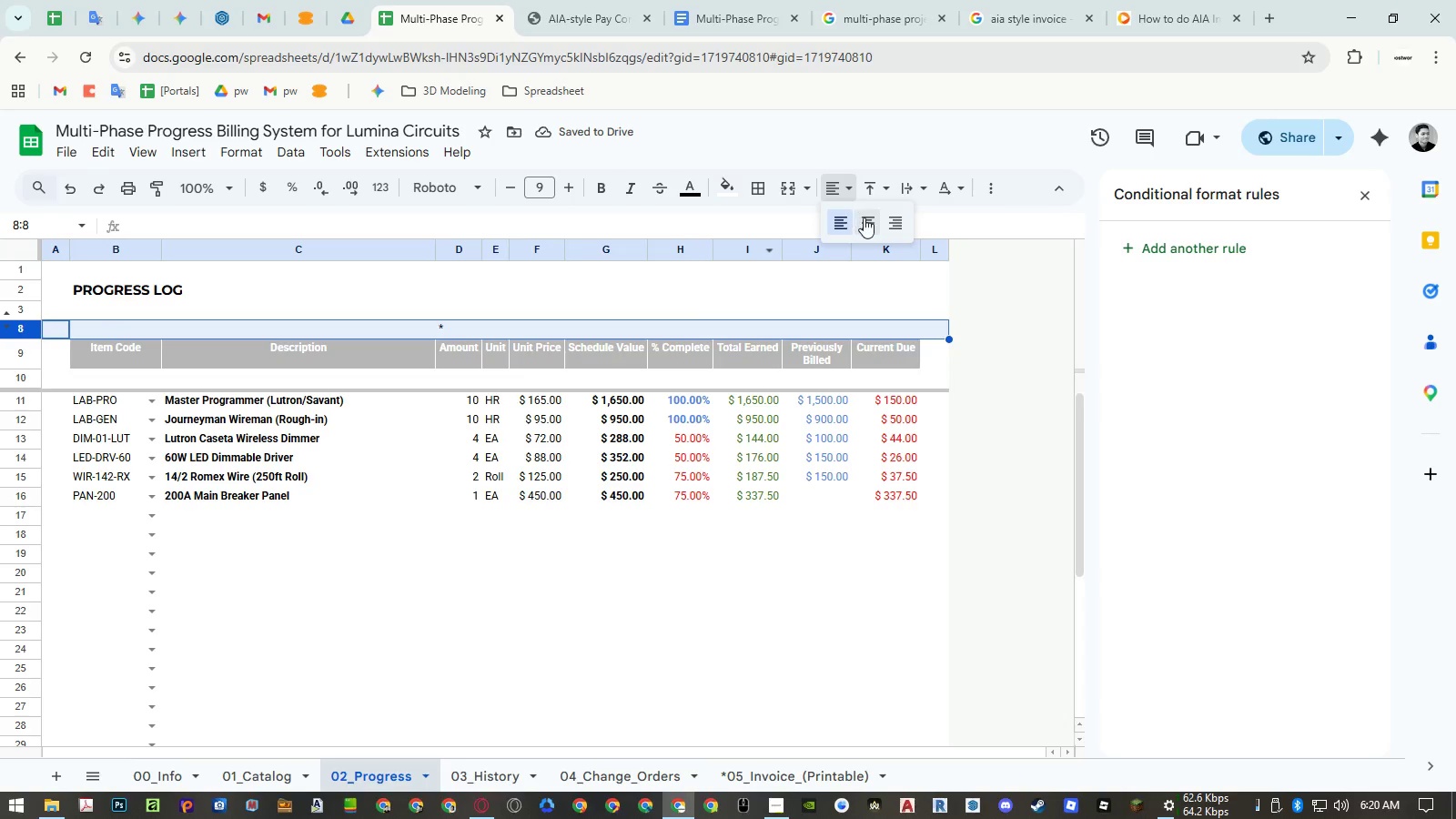 
left_click([868, 220])
 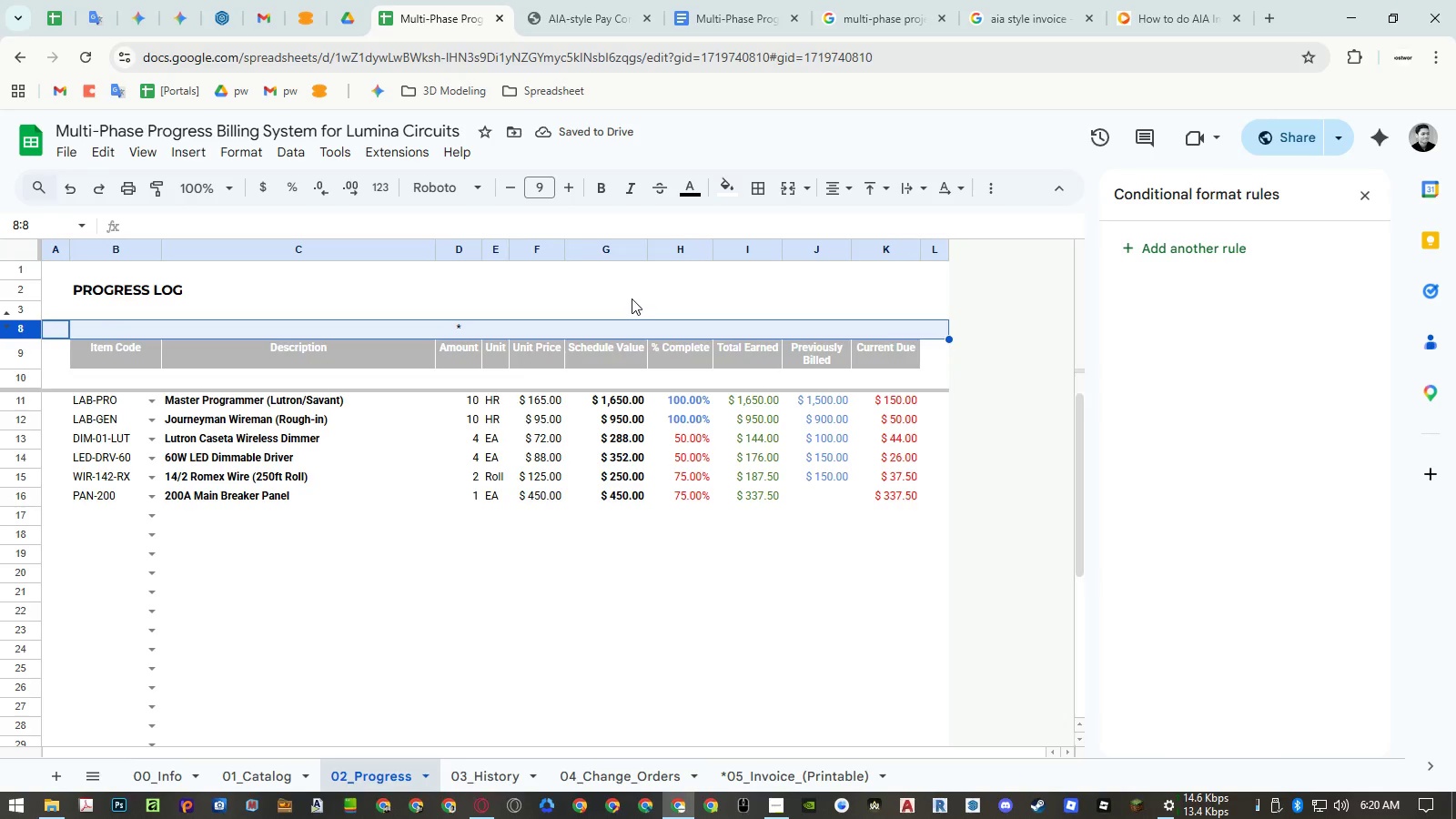 
left_click([884, 197])
 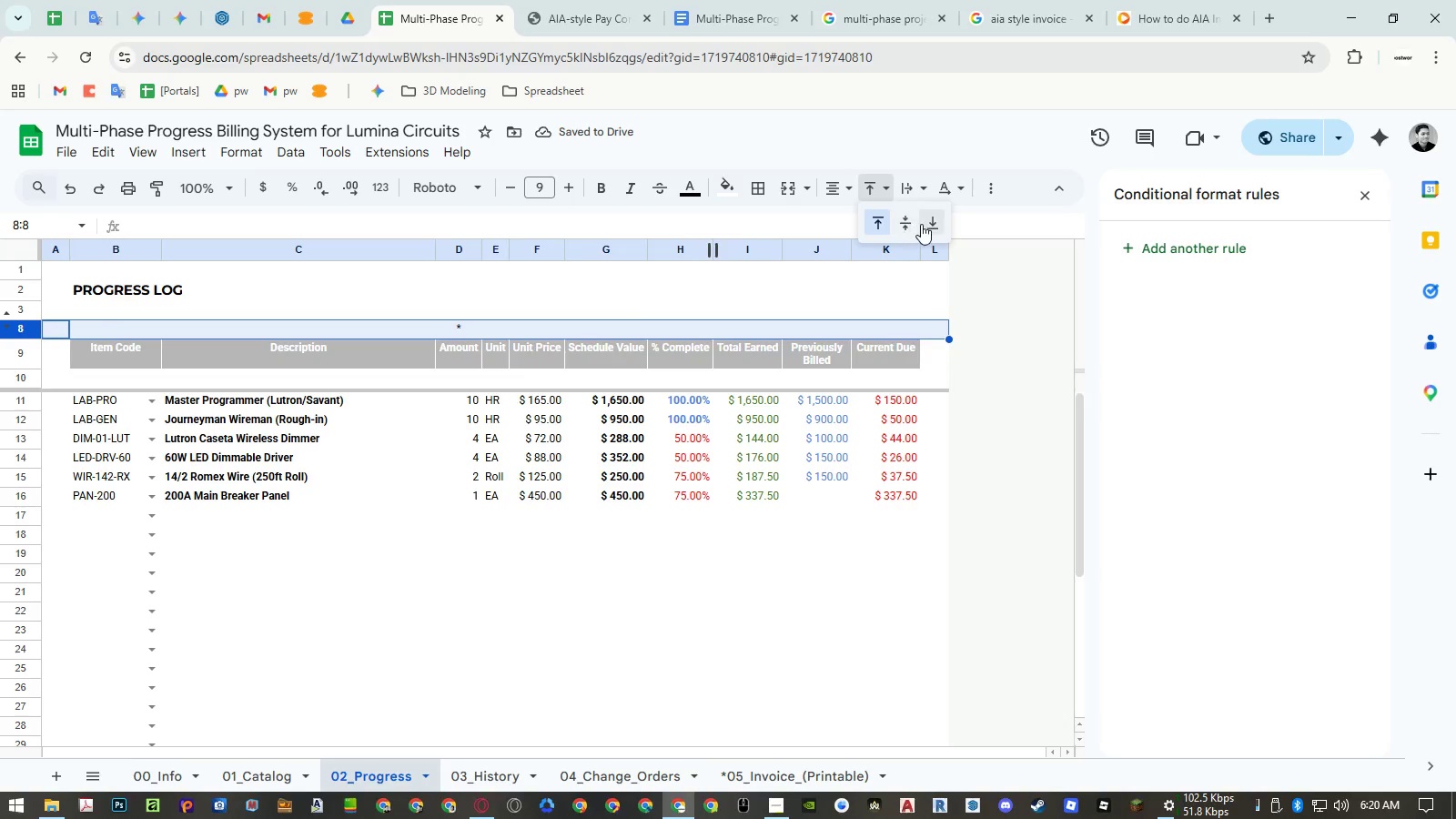 
left_click([921, 224])
 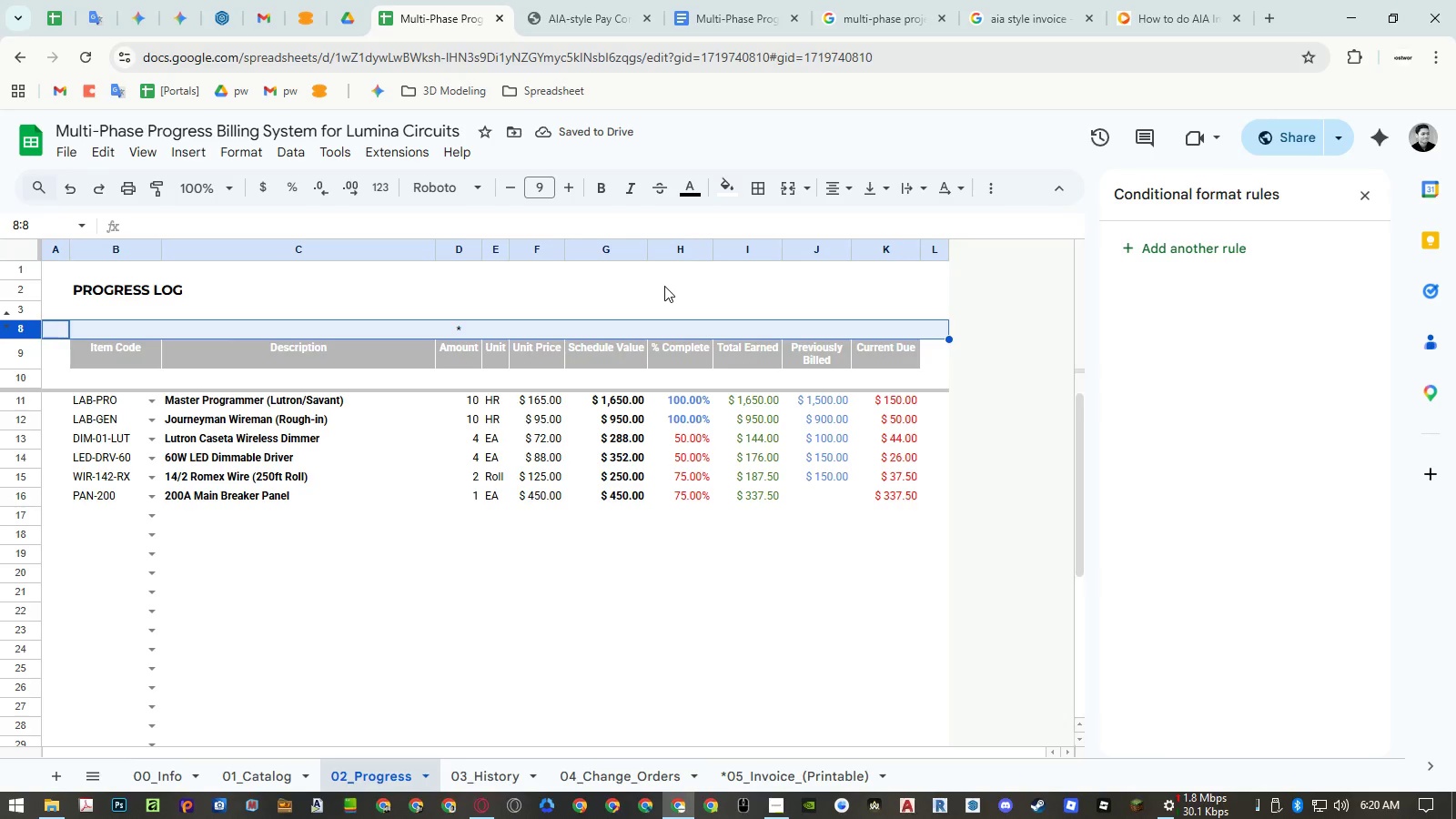 
left_click([663, 295])
 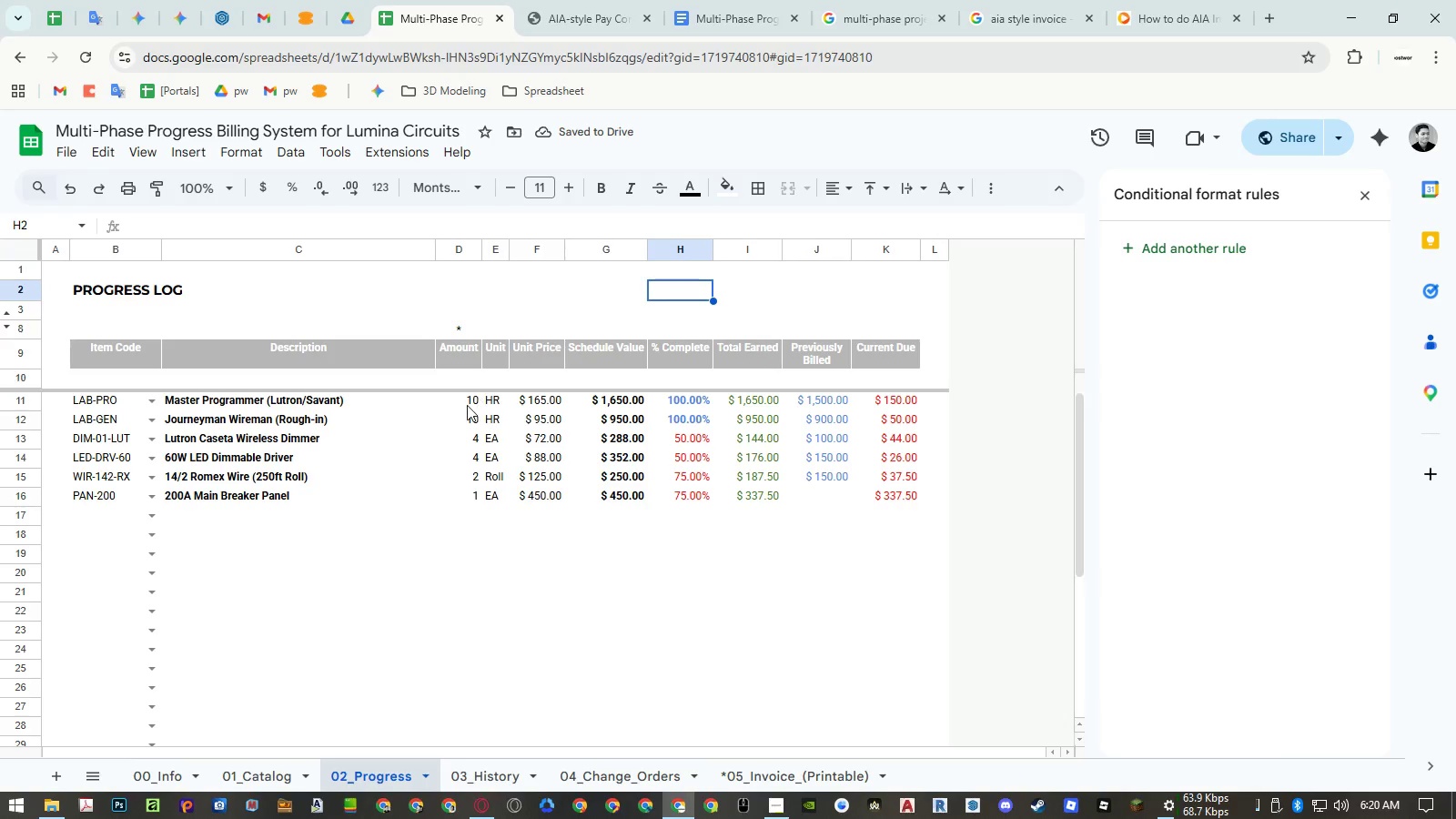 
left_click([467, 405])
 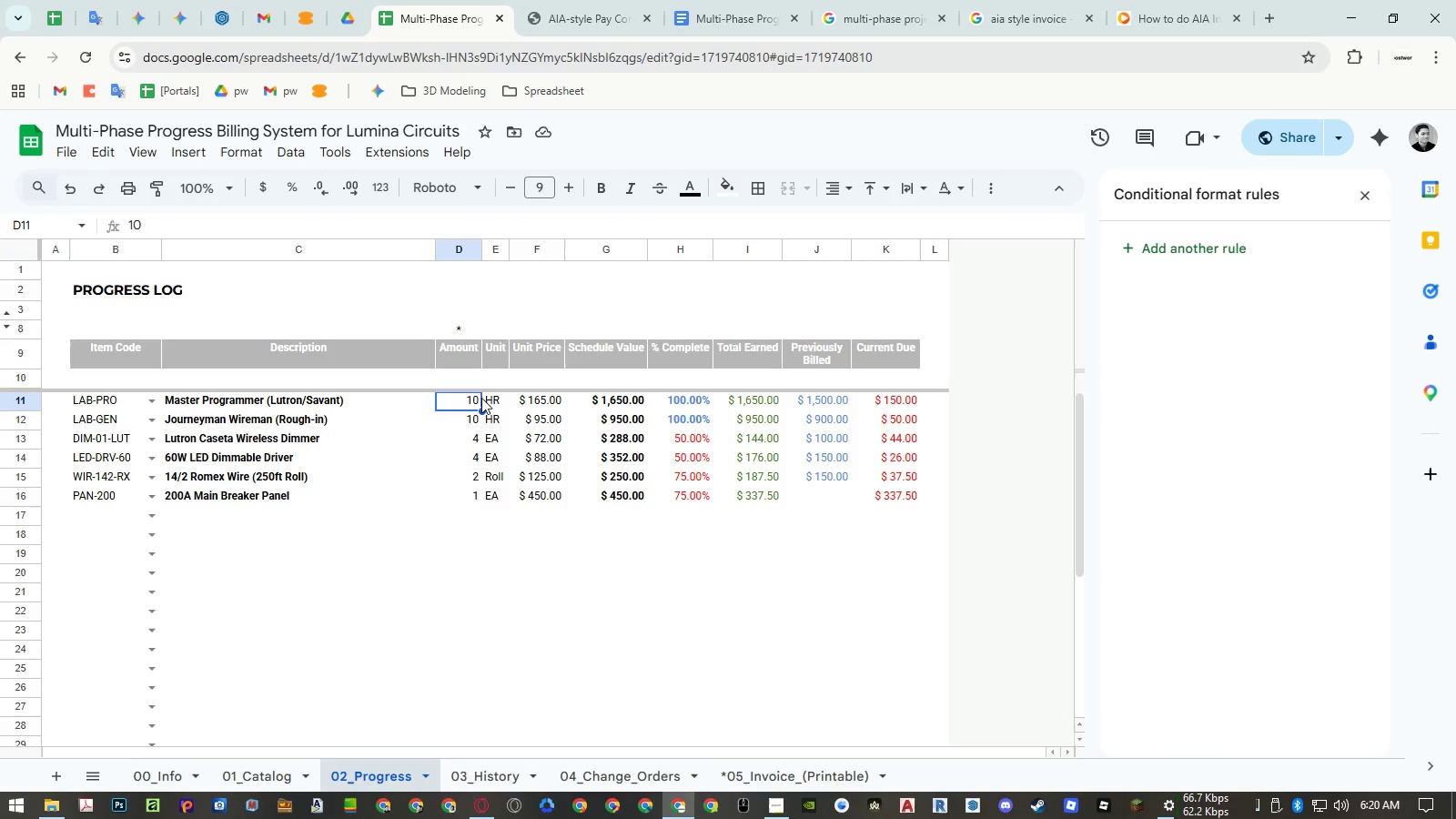 
left_click([462, 380])
 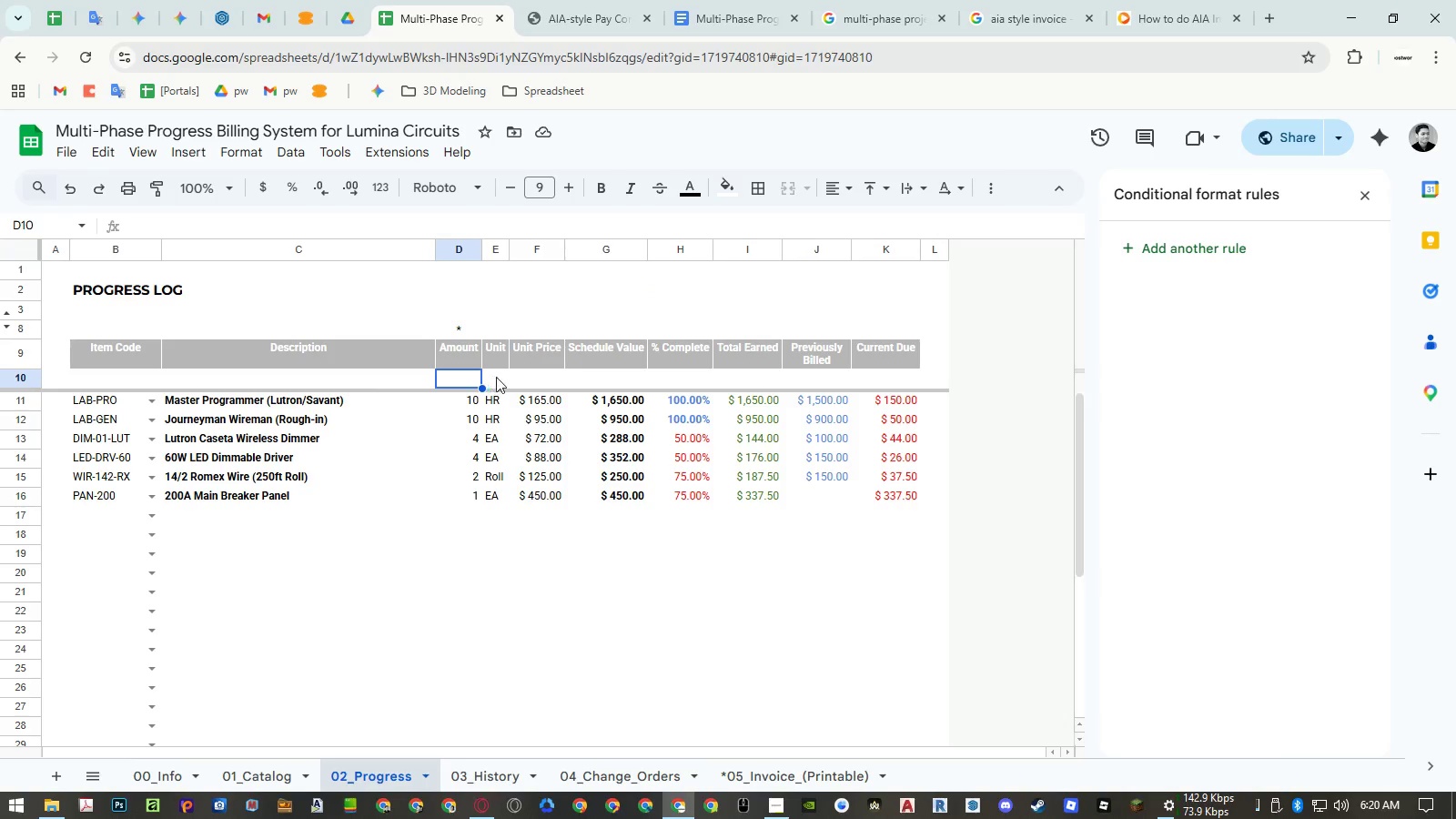 
double_click([496, 377])
 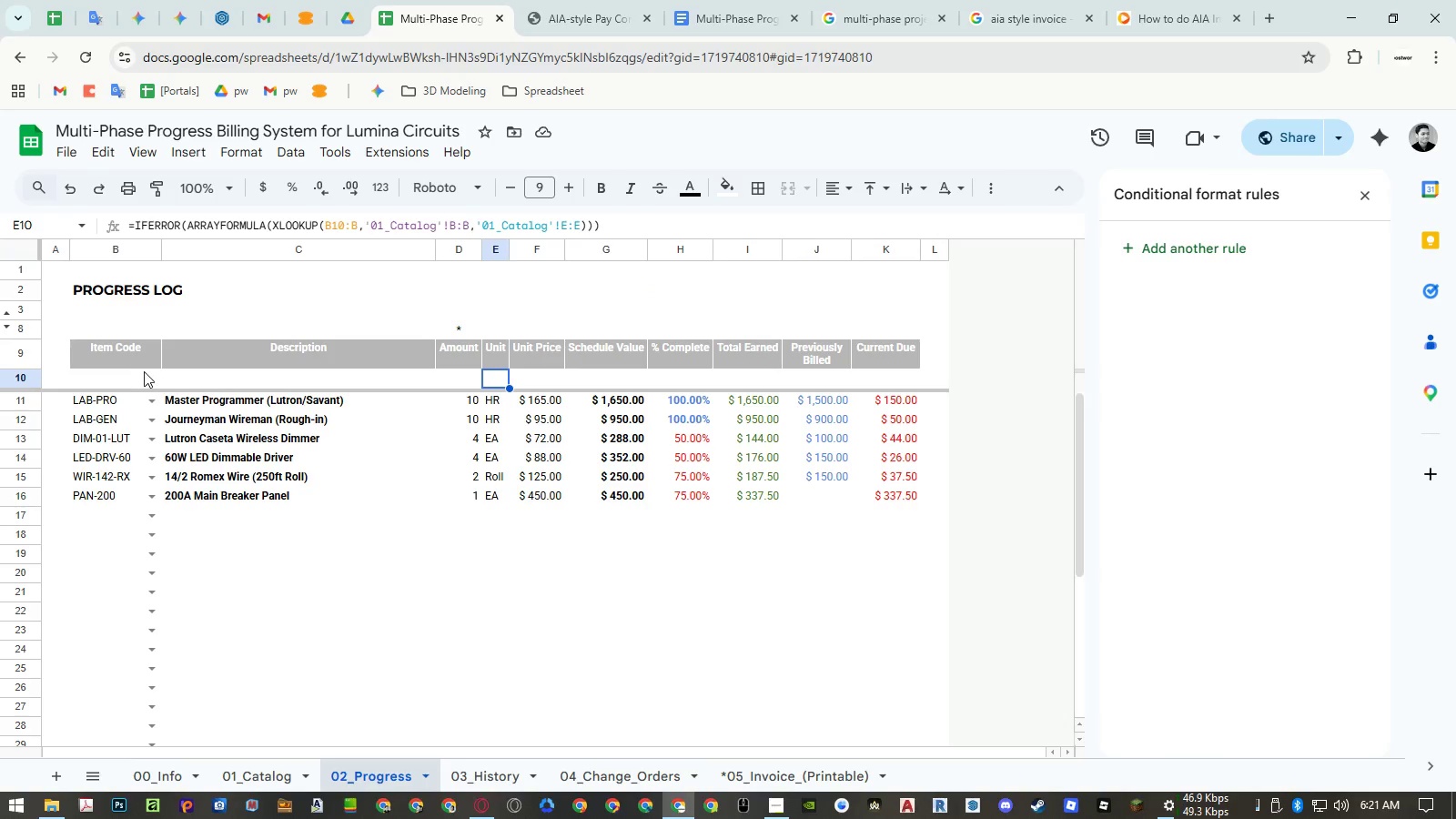 
left_click([144, 371])
 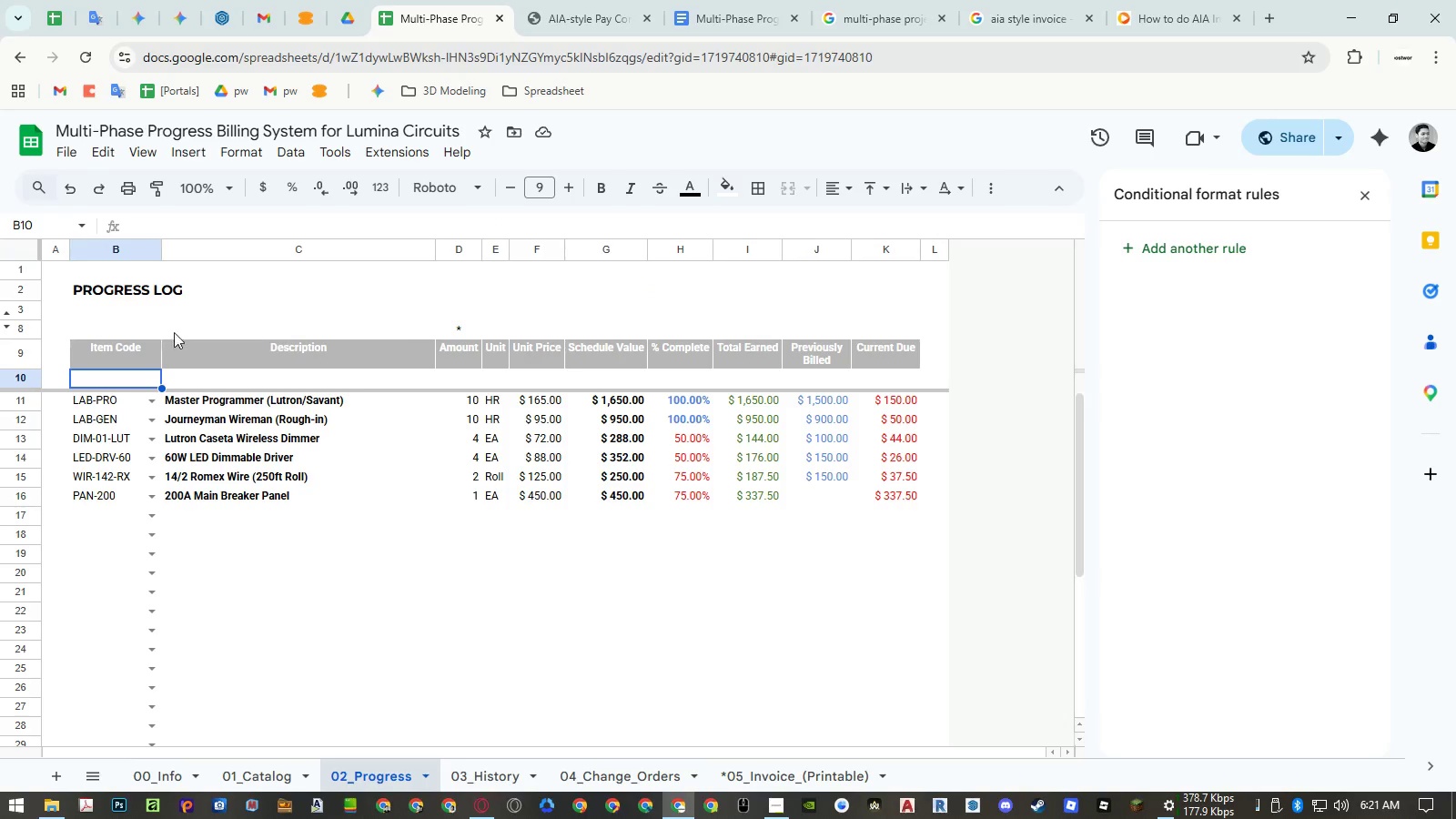 
left_click([456, 330])
 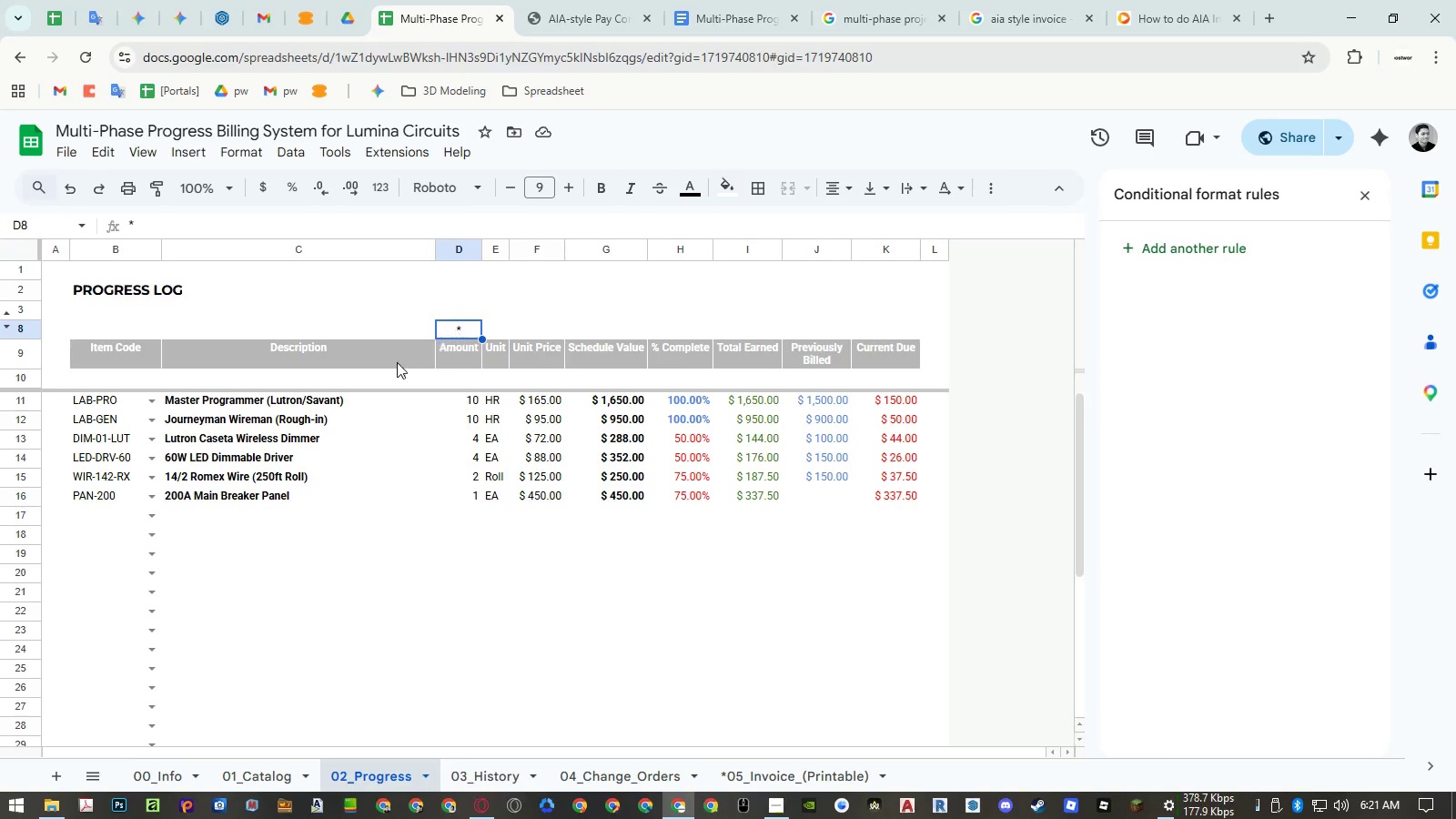 
key(Control+ControlLeft)
 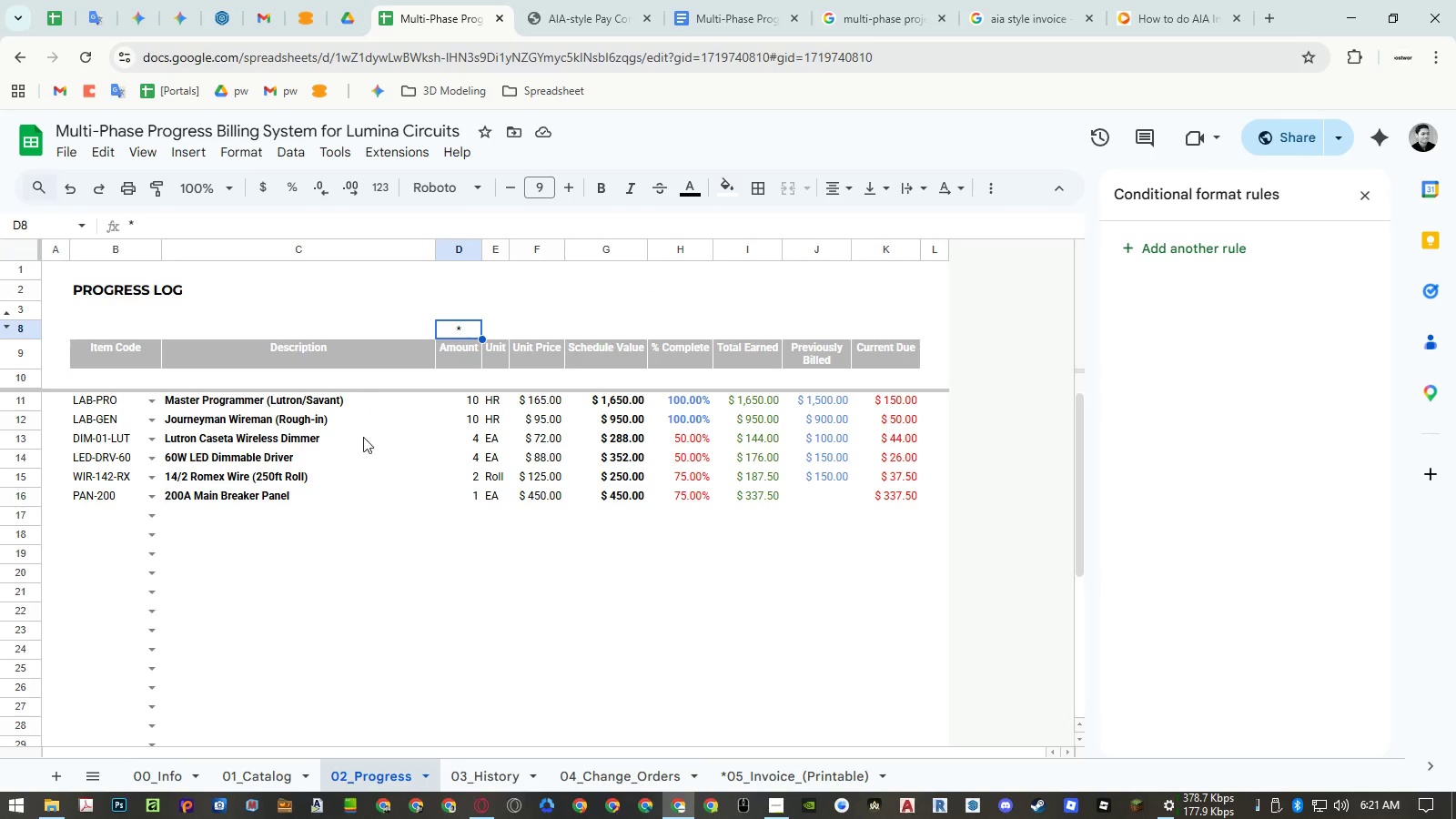 
key(Control+C)
 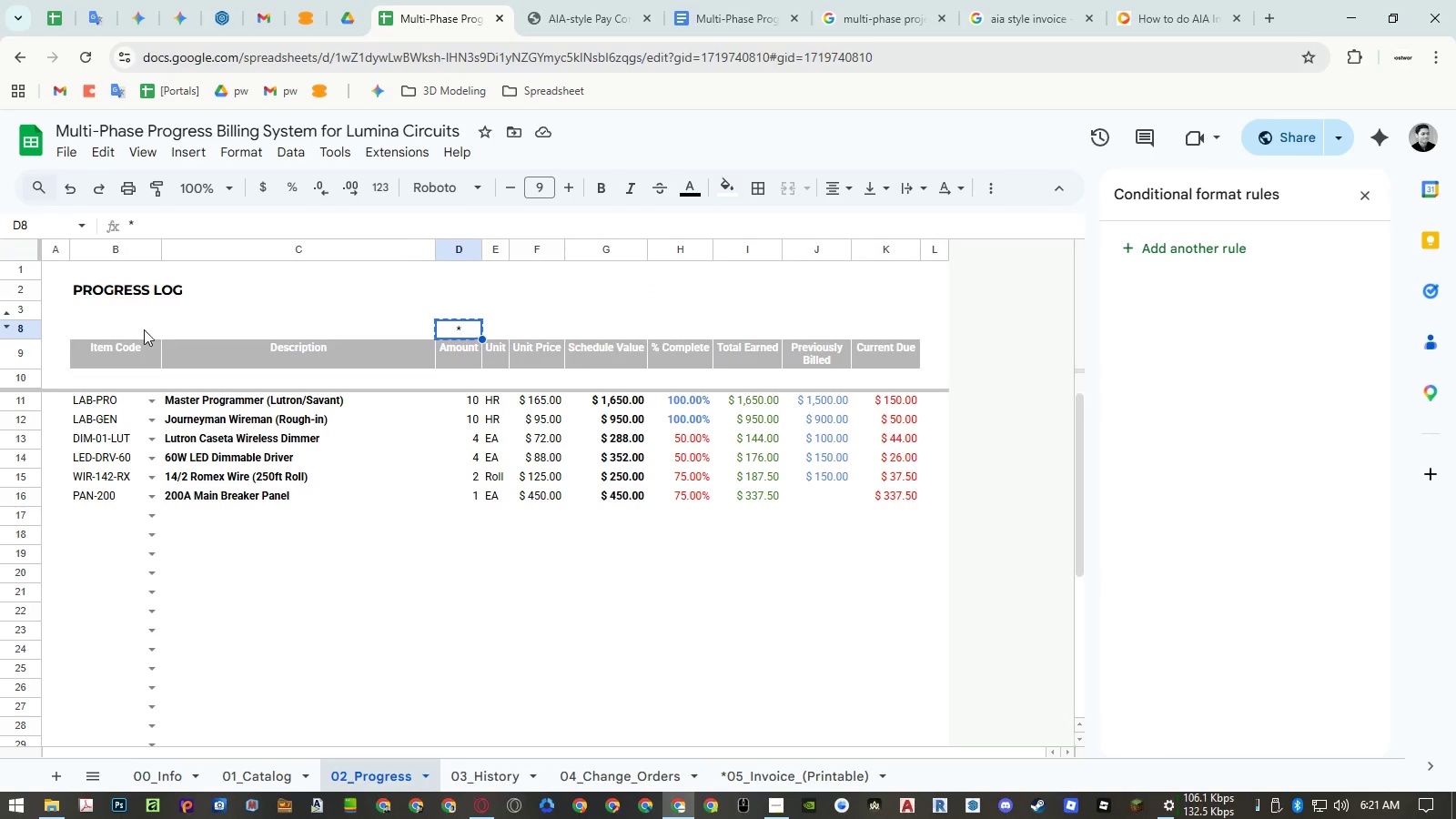 
left_click([118, 323])
 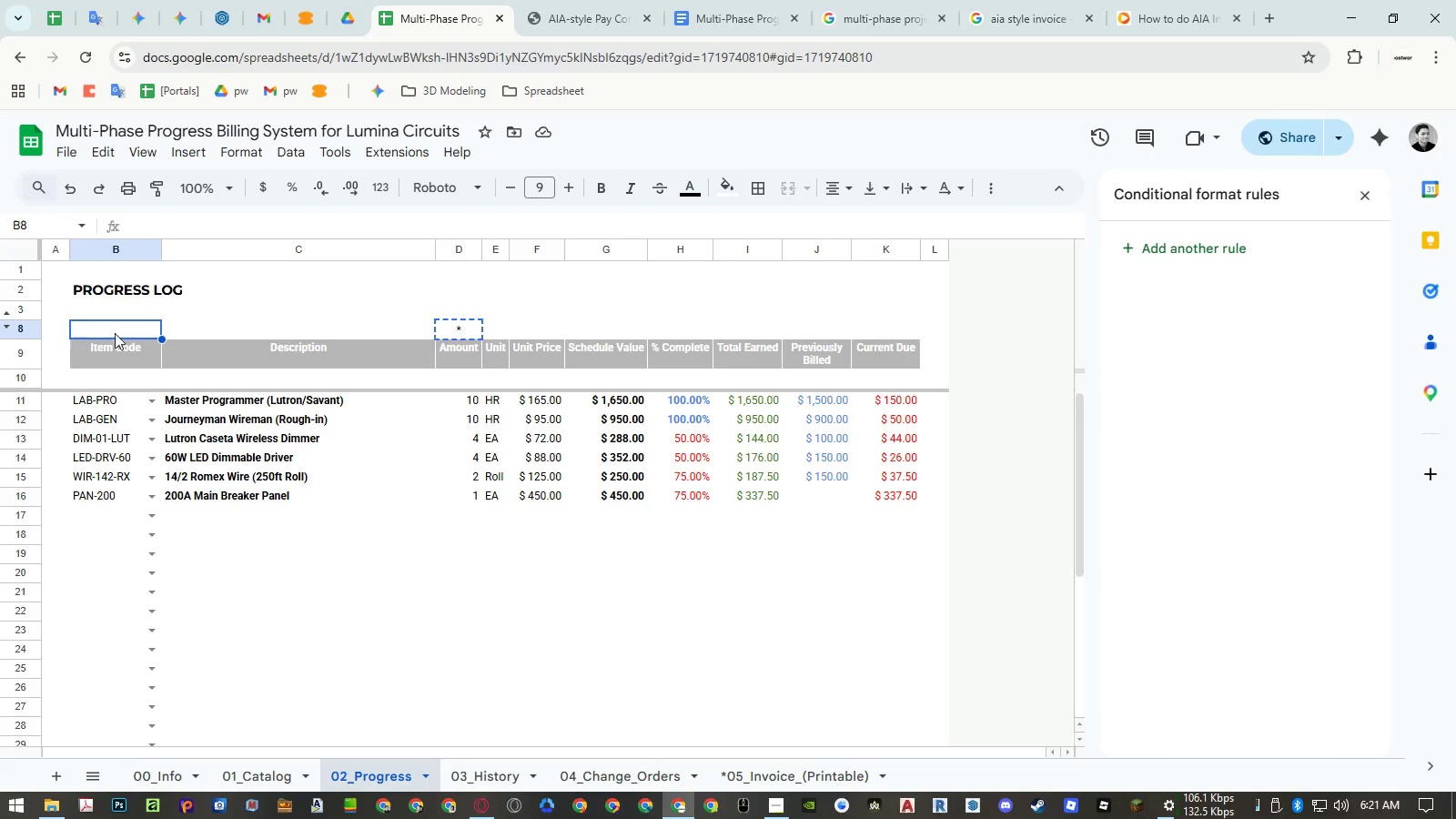 
key(Control+ControlLeft)
 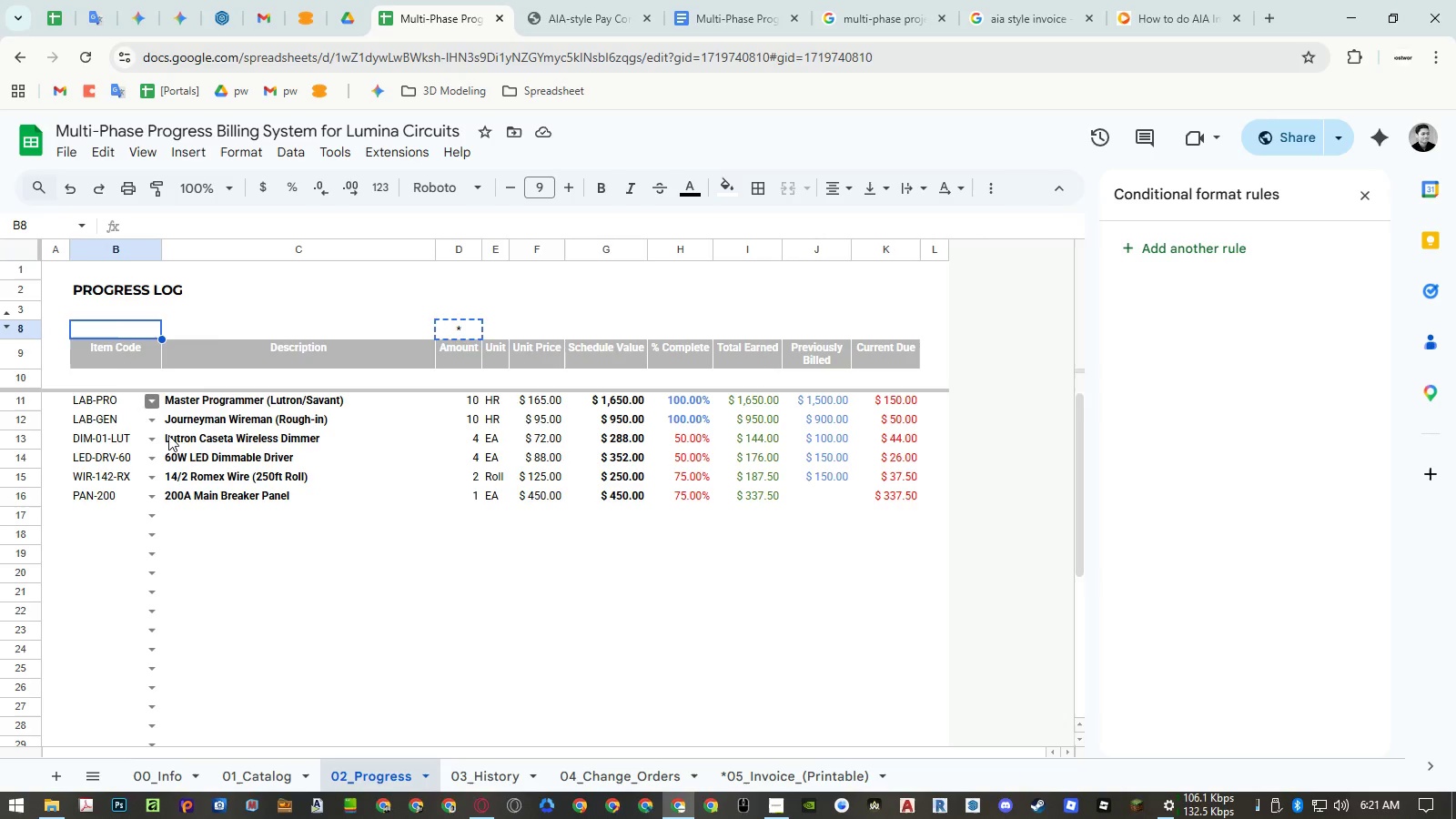 
key(Control+Shift+ShiftLeft)
 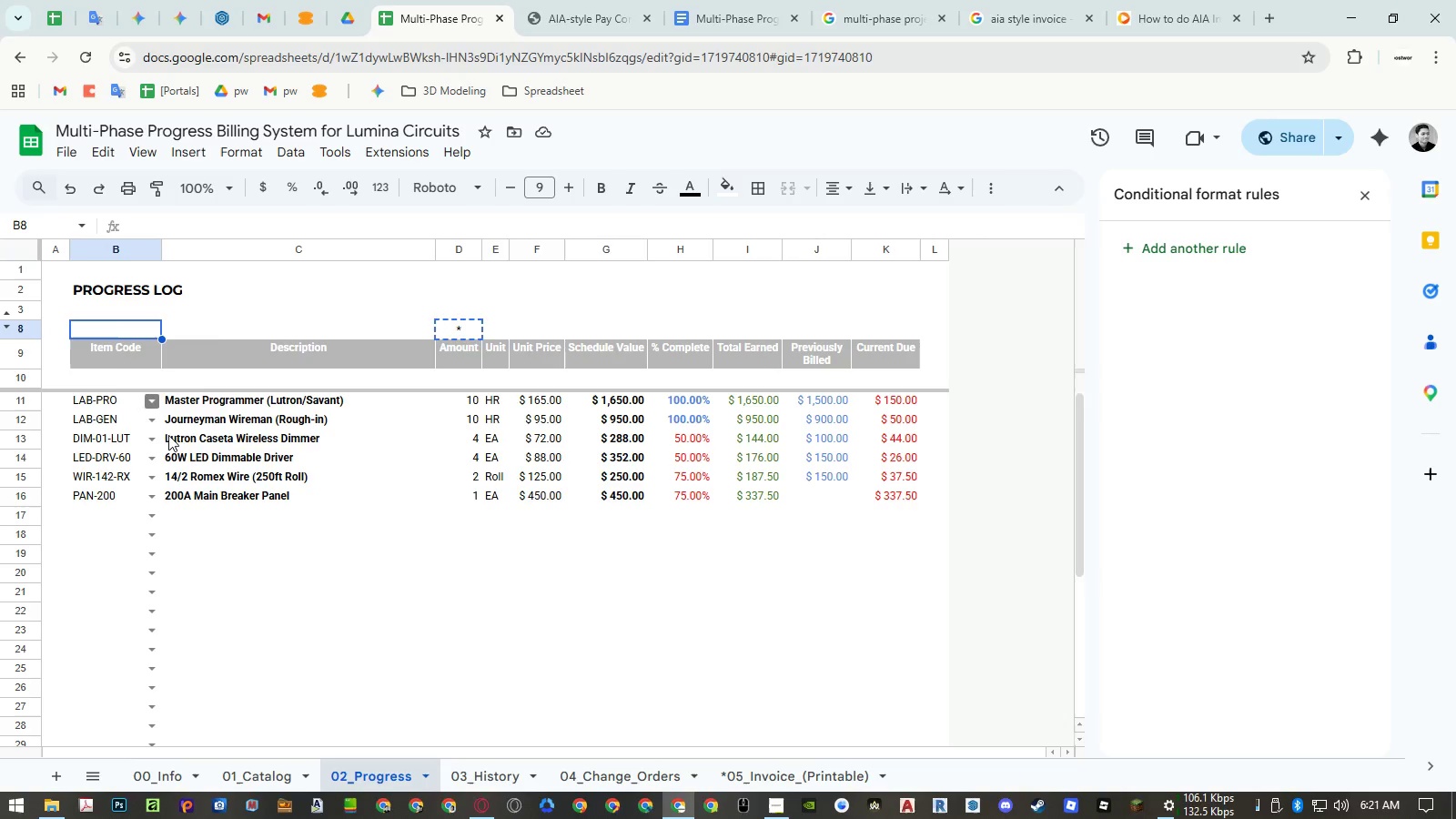 
key(Control+Shift+V)
 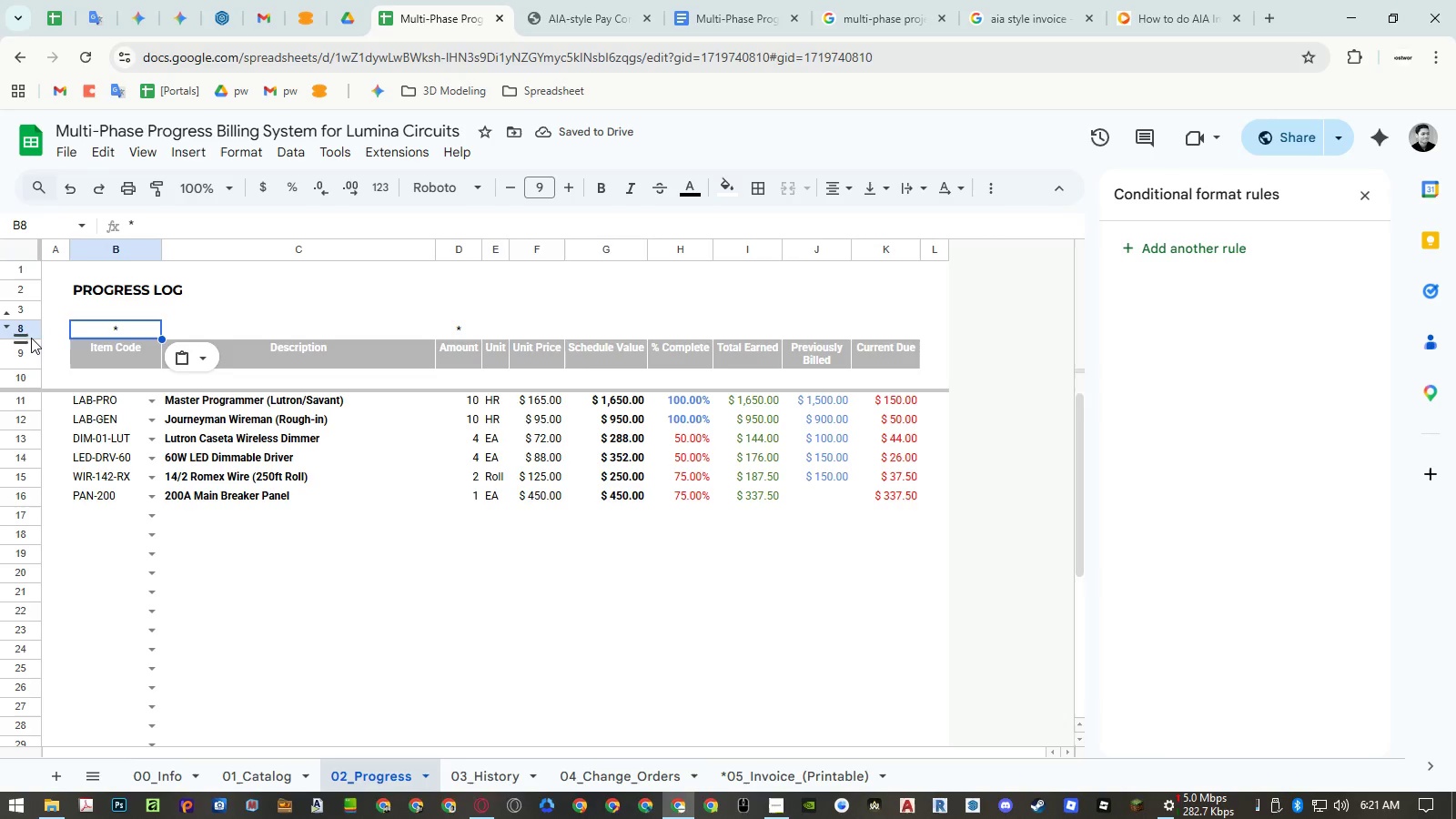 
left_click([96, 362])
 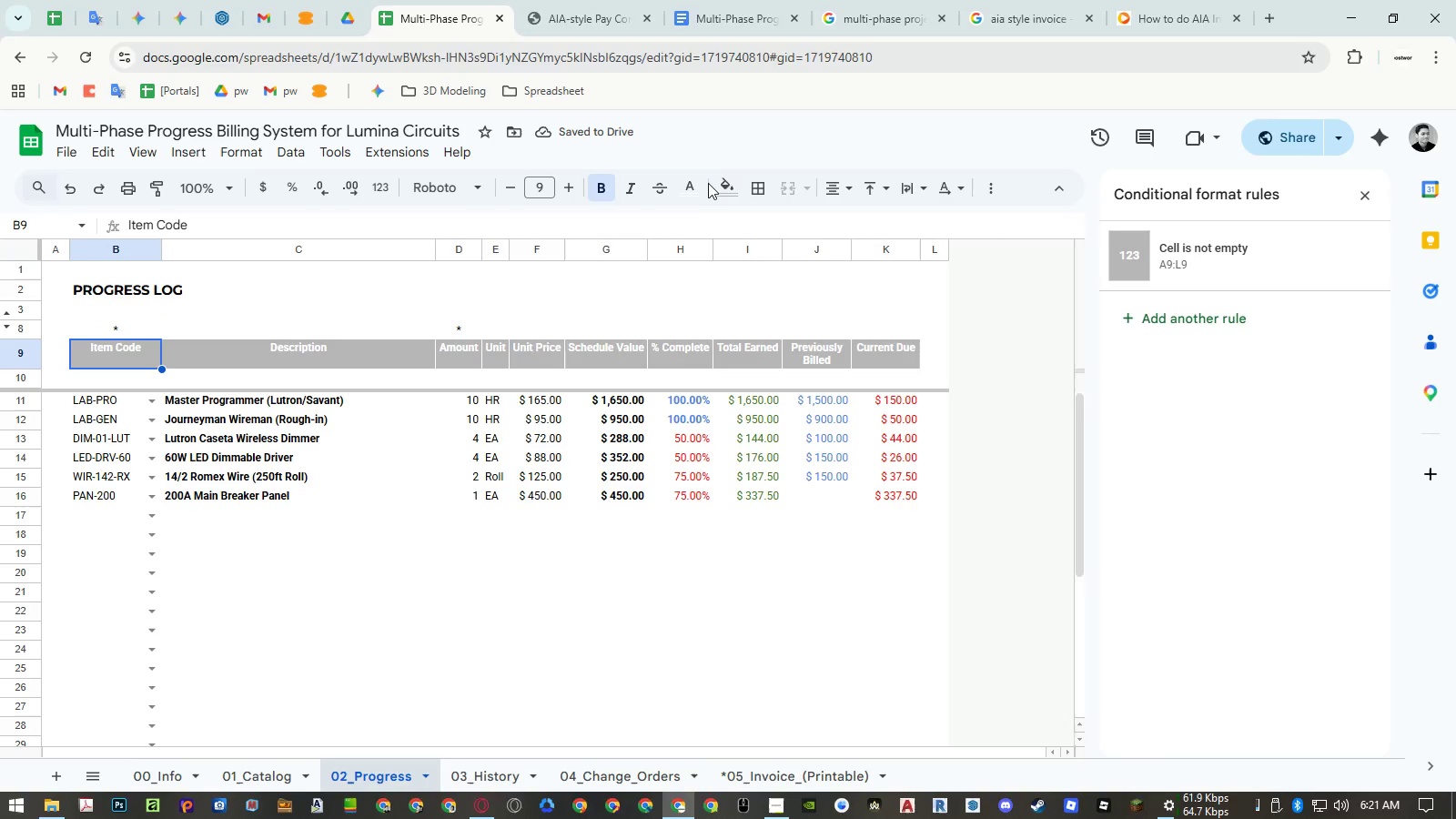 
left_click([719, 180])
 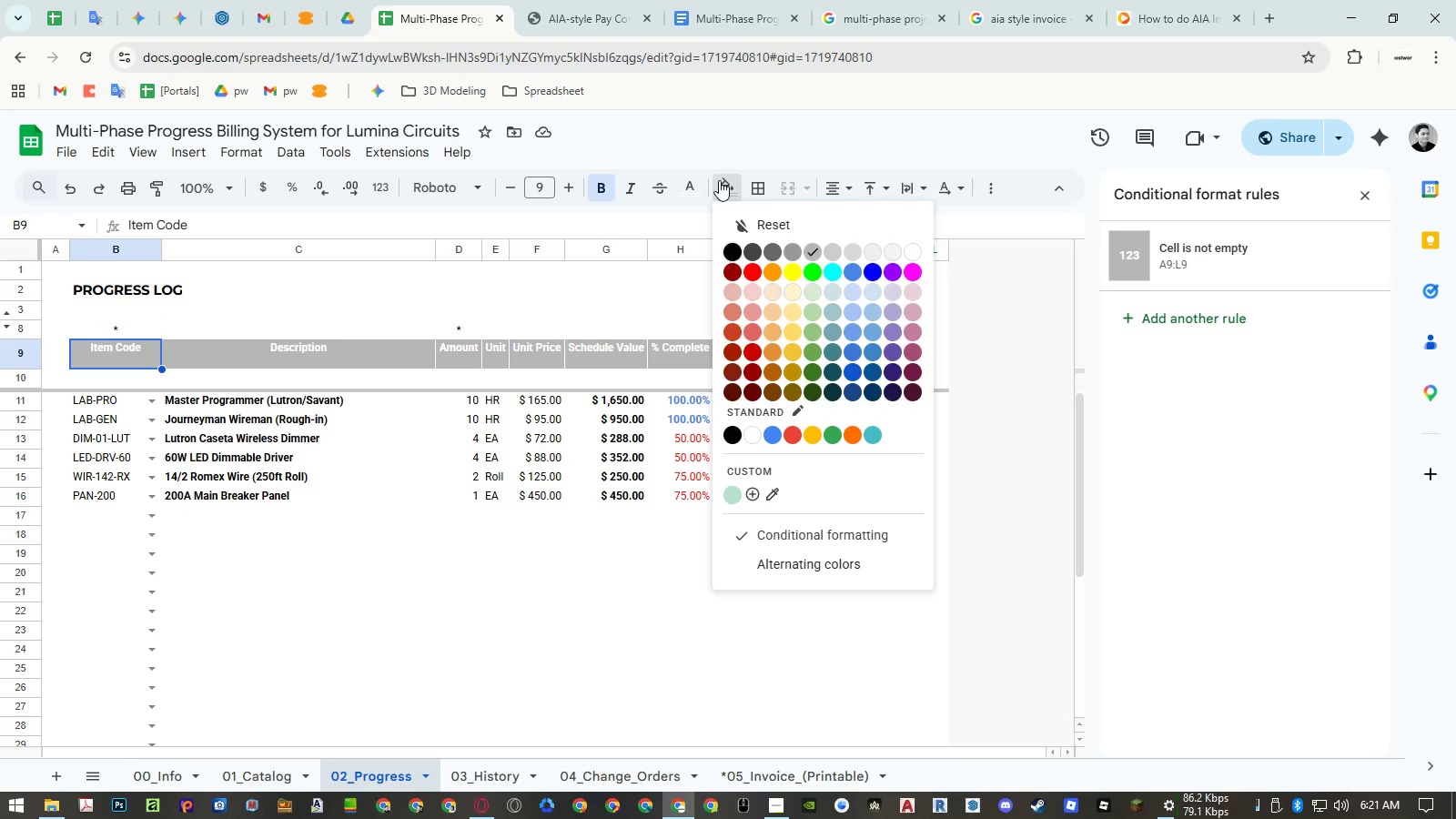 
key(Escape)
 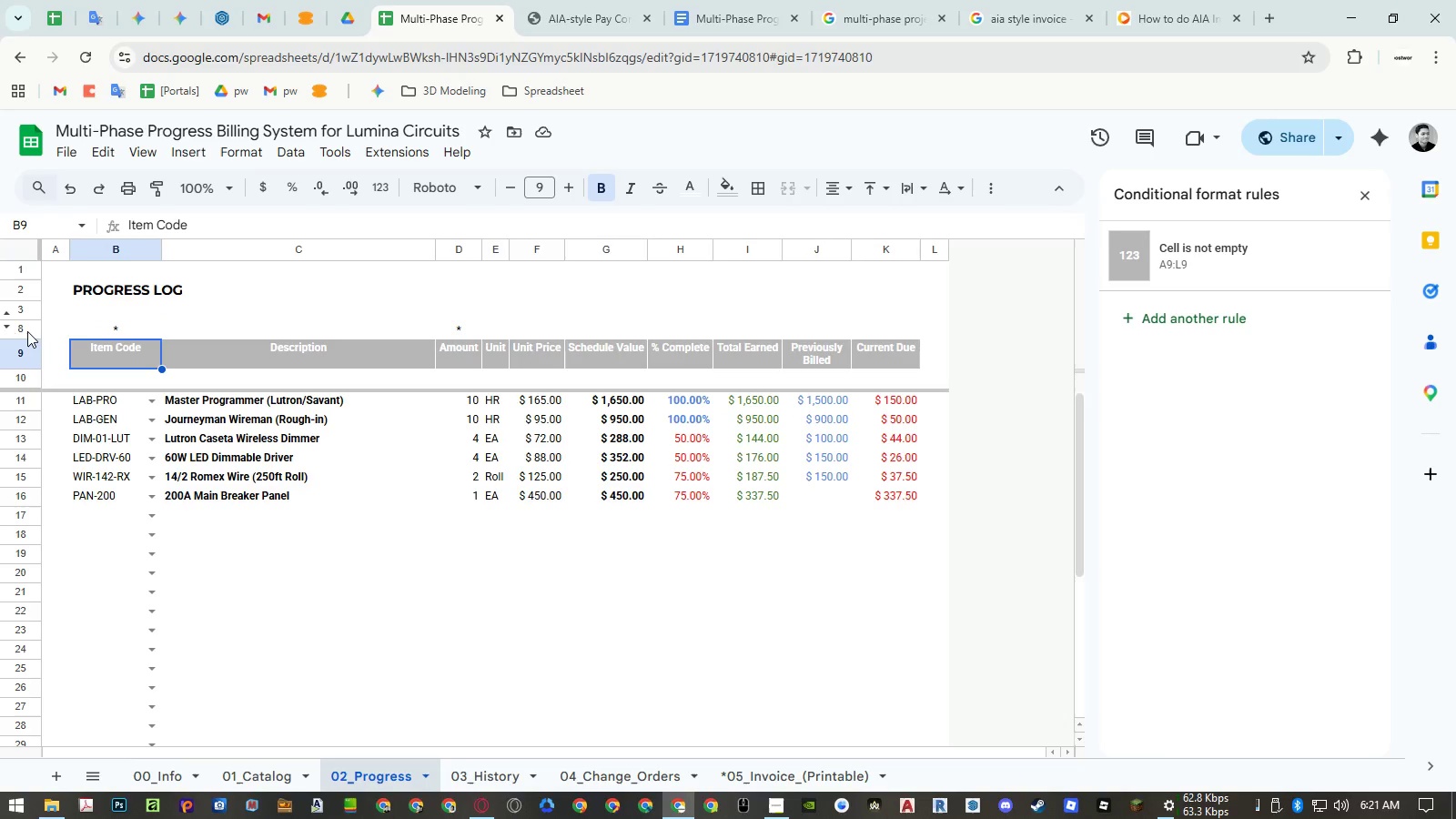 
left_click([27, 331])
 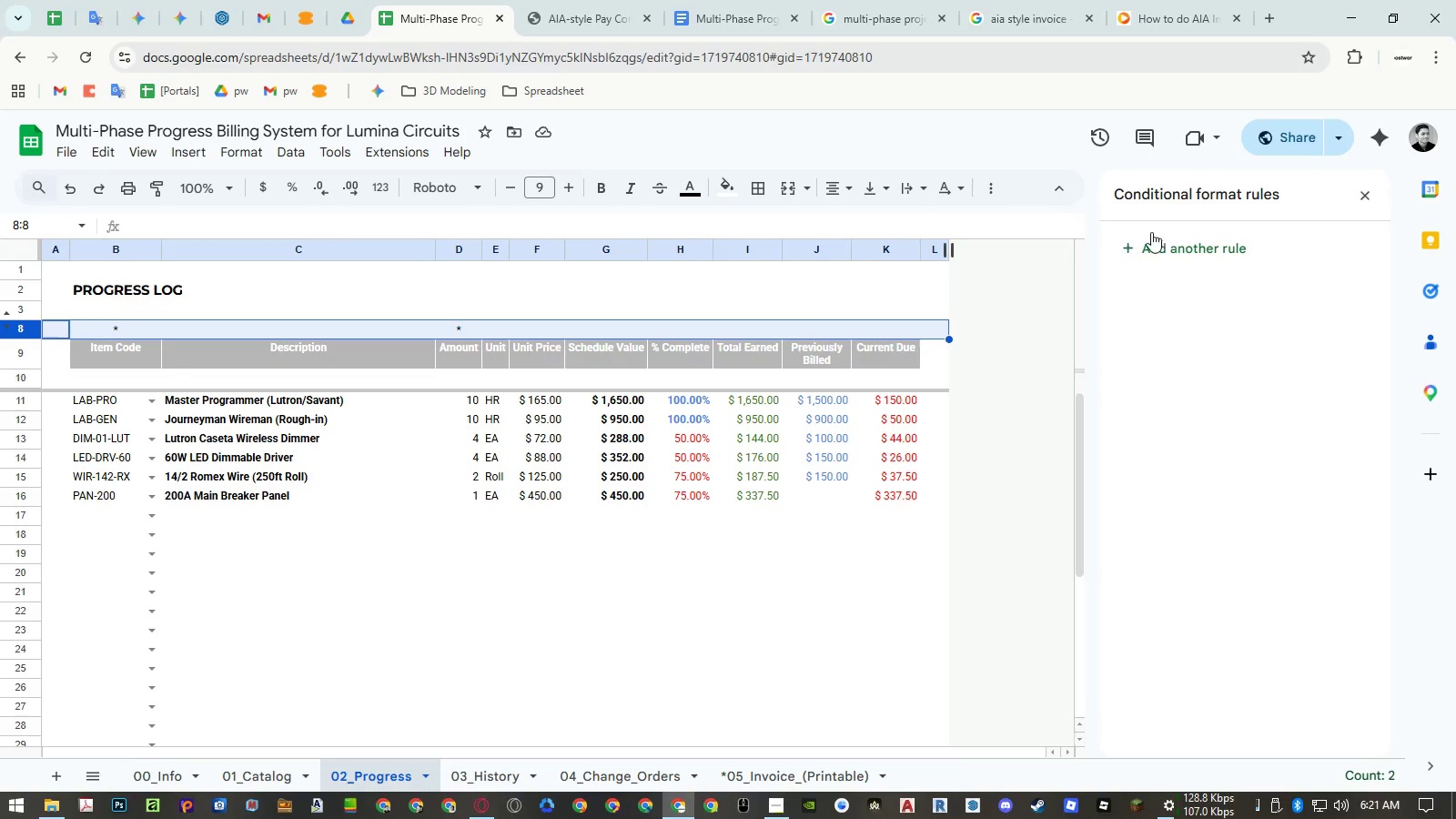 
left_click([1172, 244])
 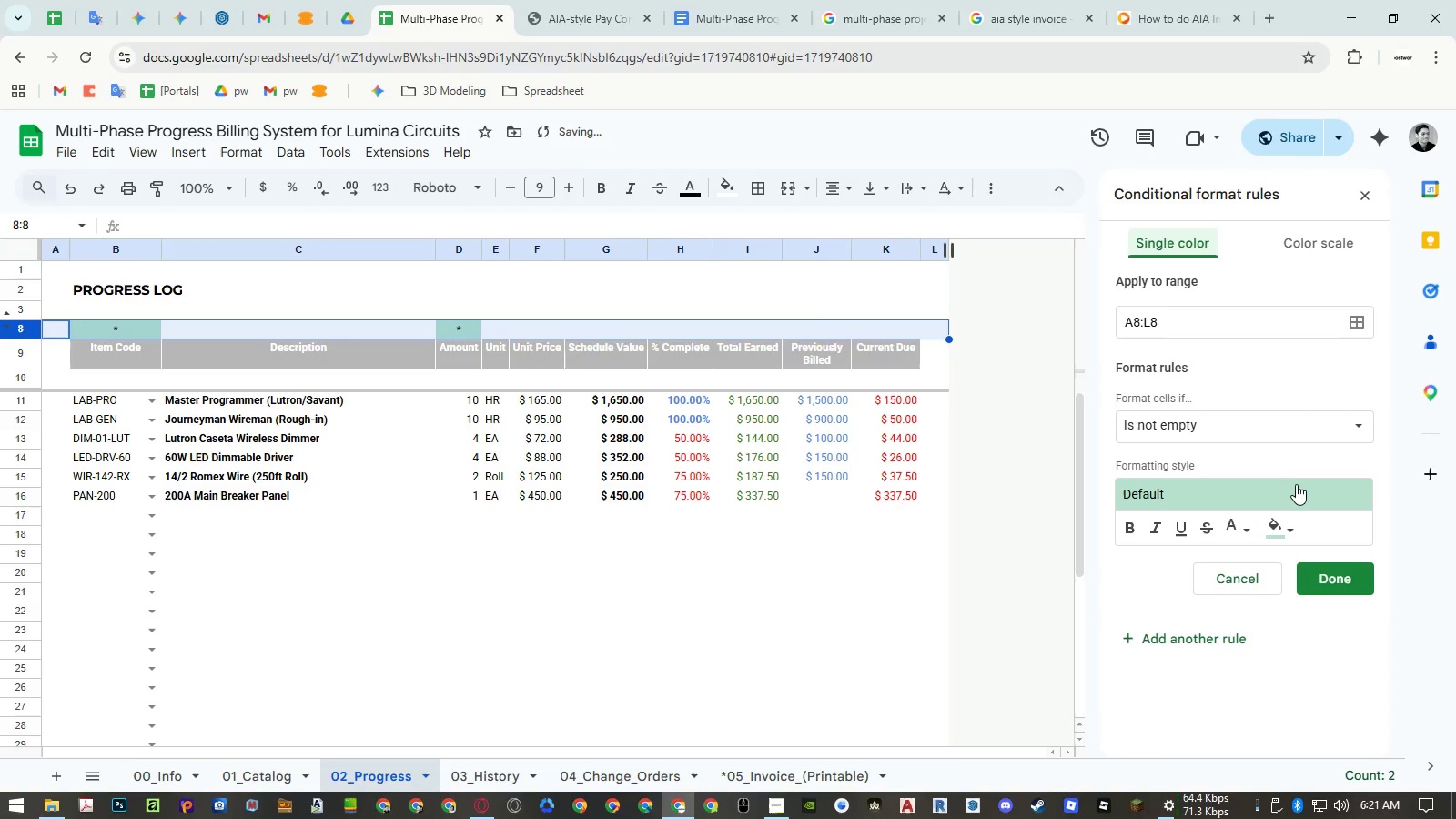 
mouse_move([1277, 523])
 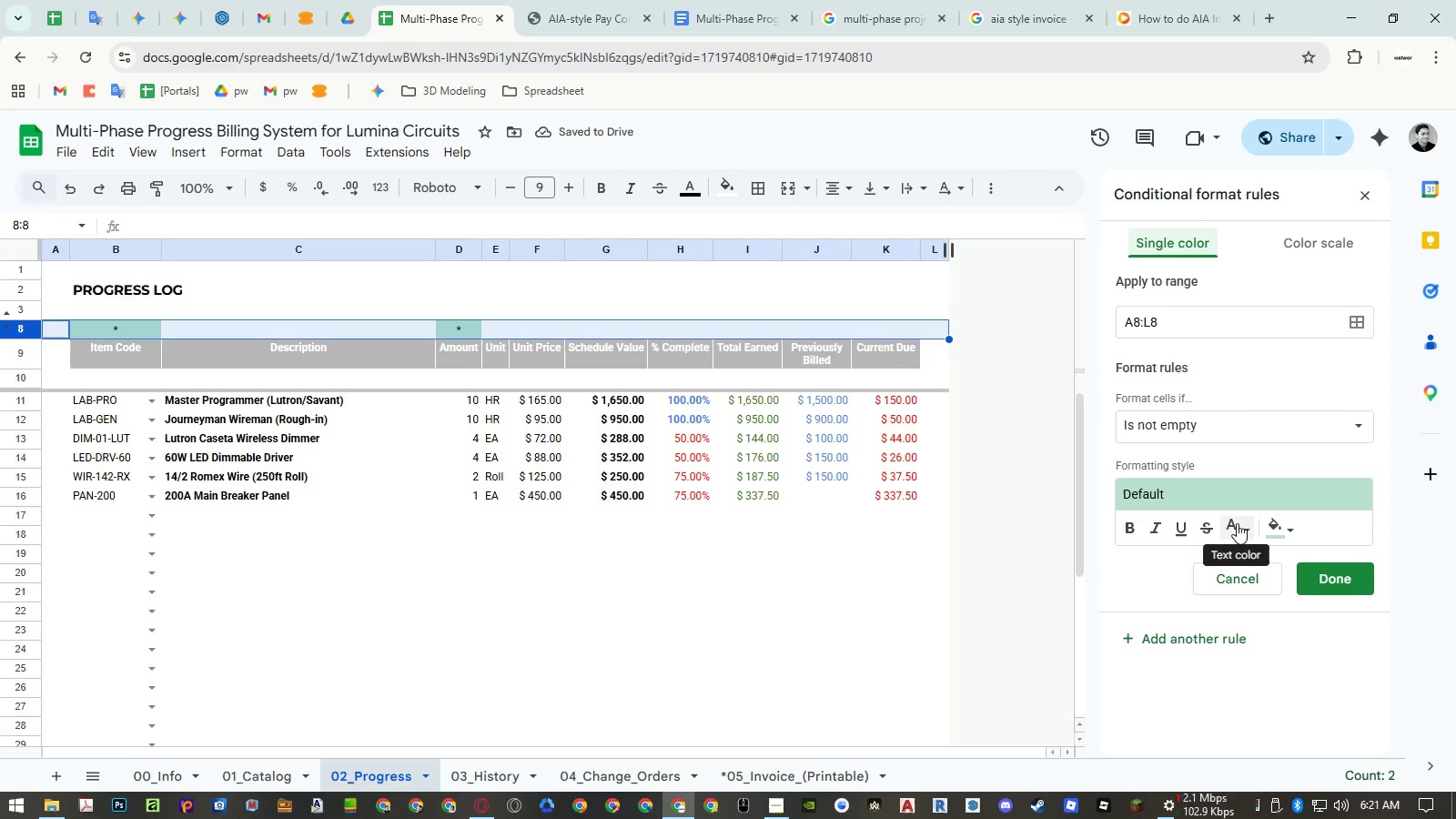 
left_click([1235, 523])
 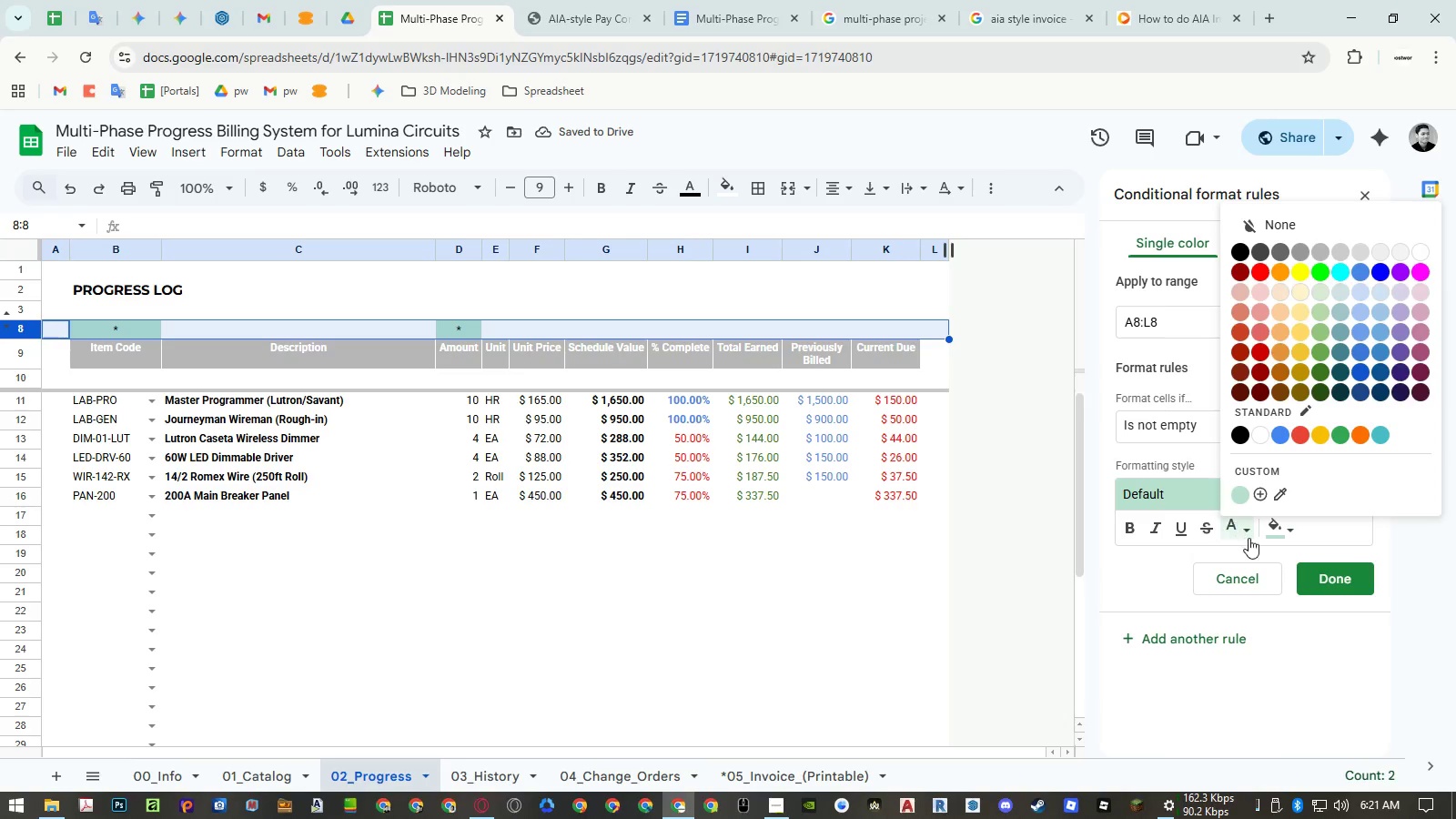 
left_click([1269, 574])
 